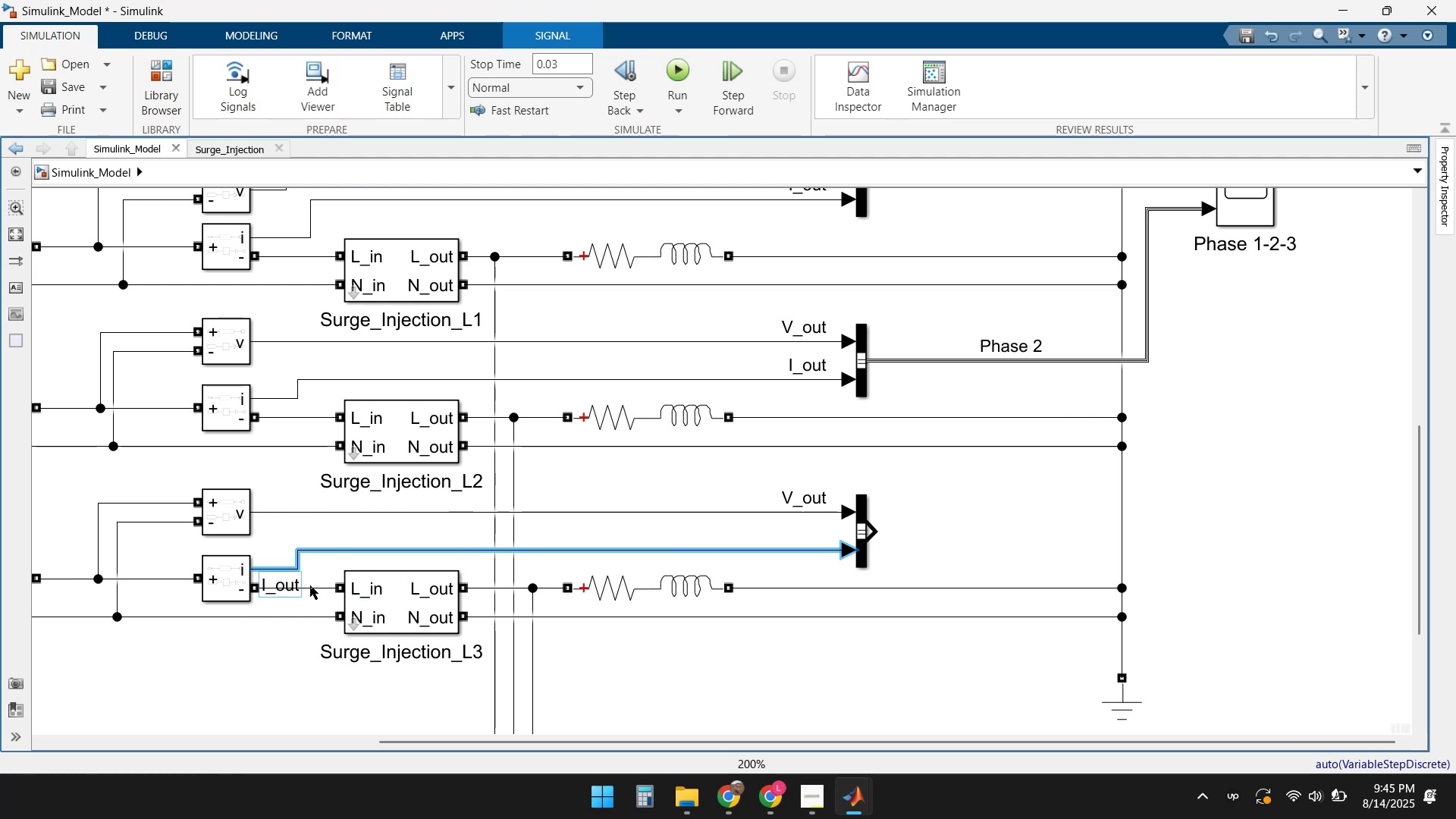 
left_click_drag(start_coordinate=[281, 595], to_coordinate=[800, 544])
 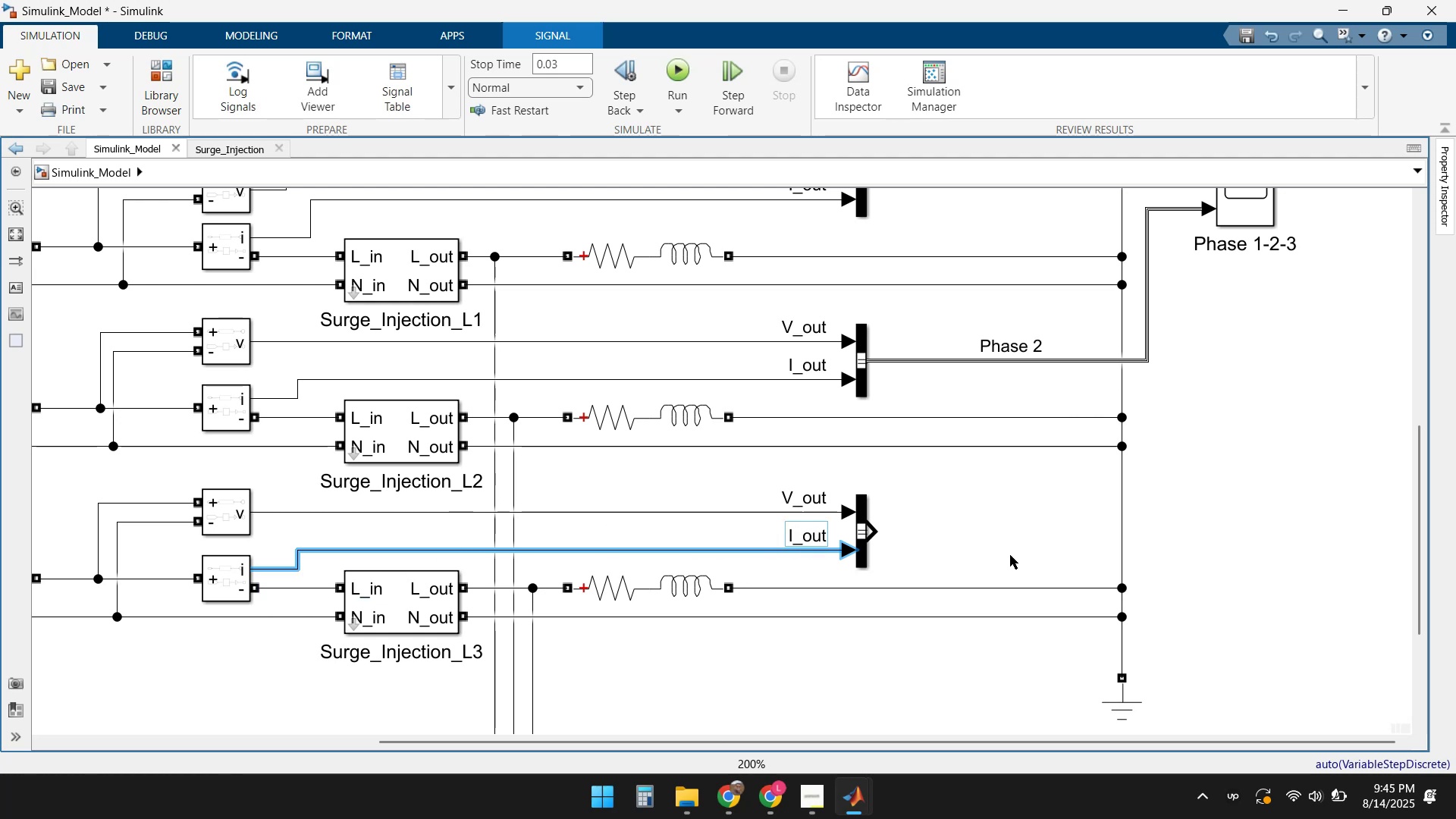 
left_click([1001, 544])
 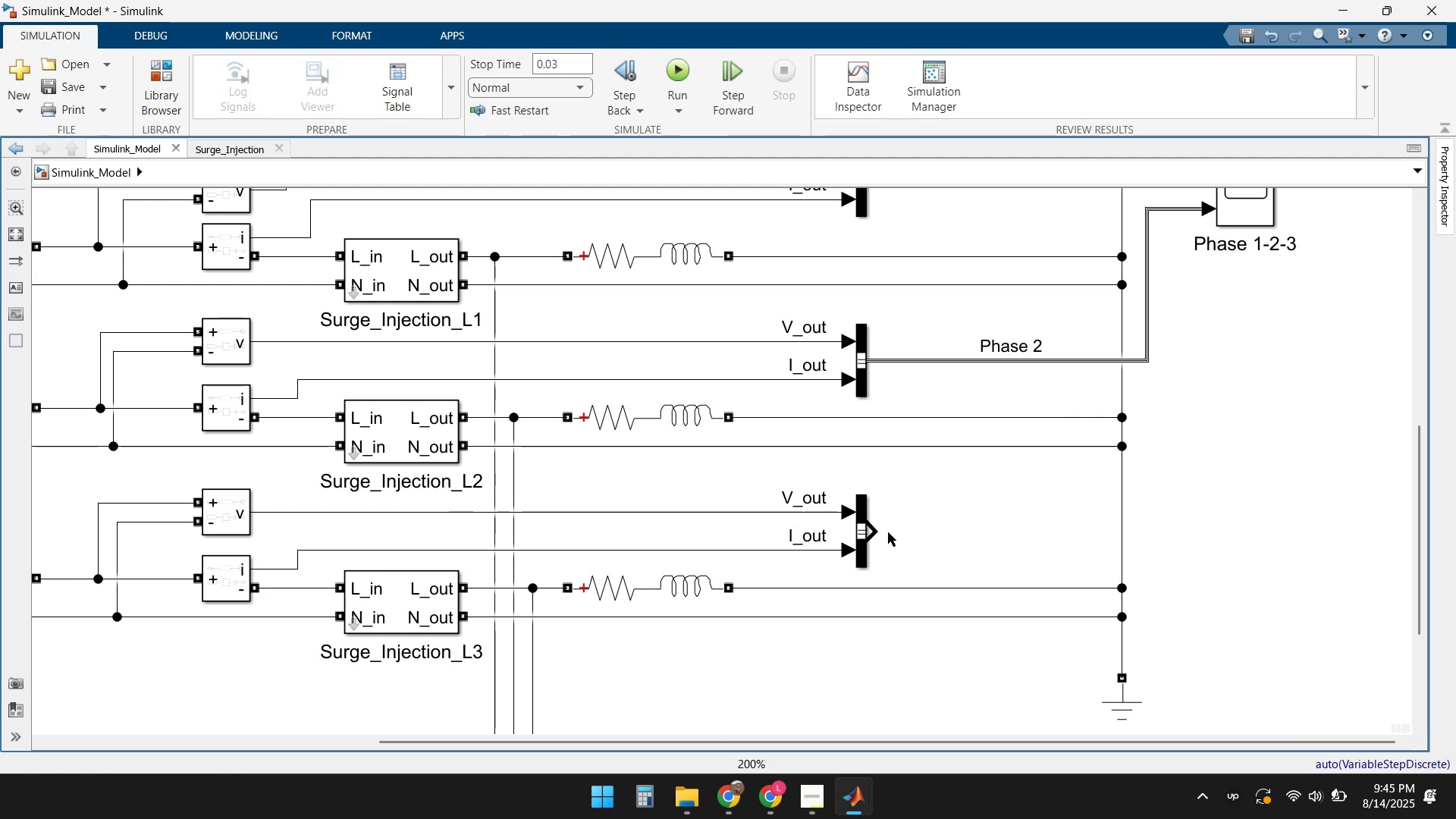 
left_click([882, 530])
 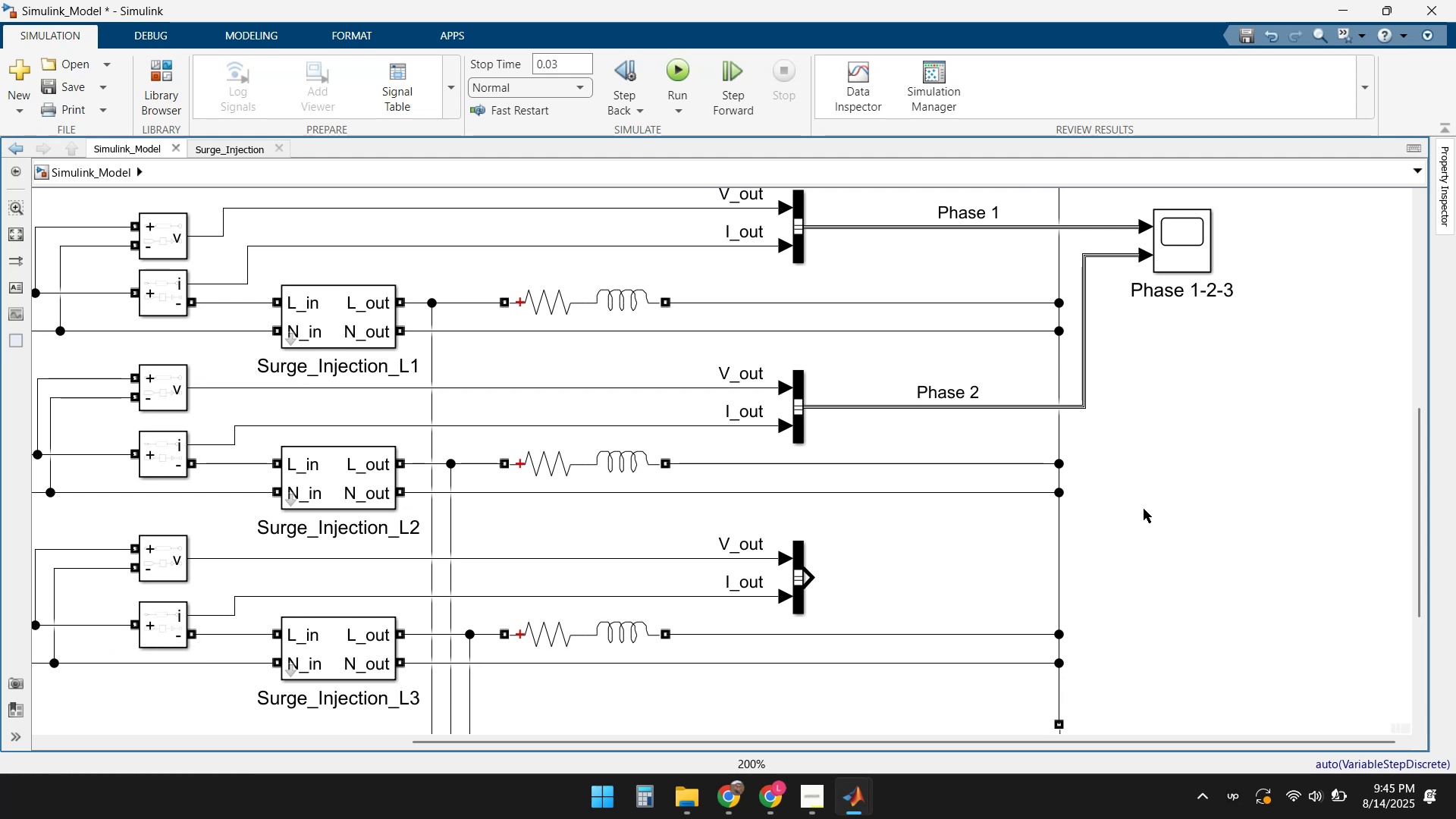 
wait(5.05)
 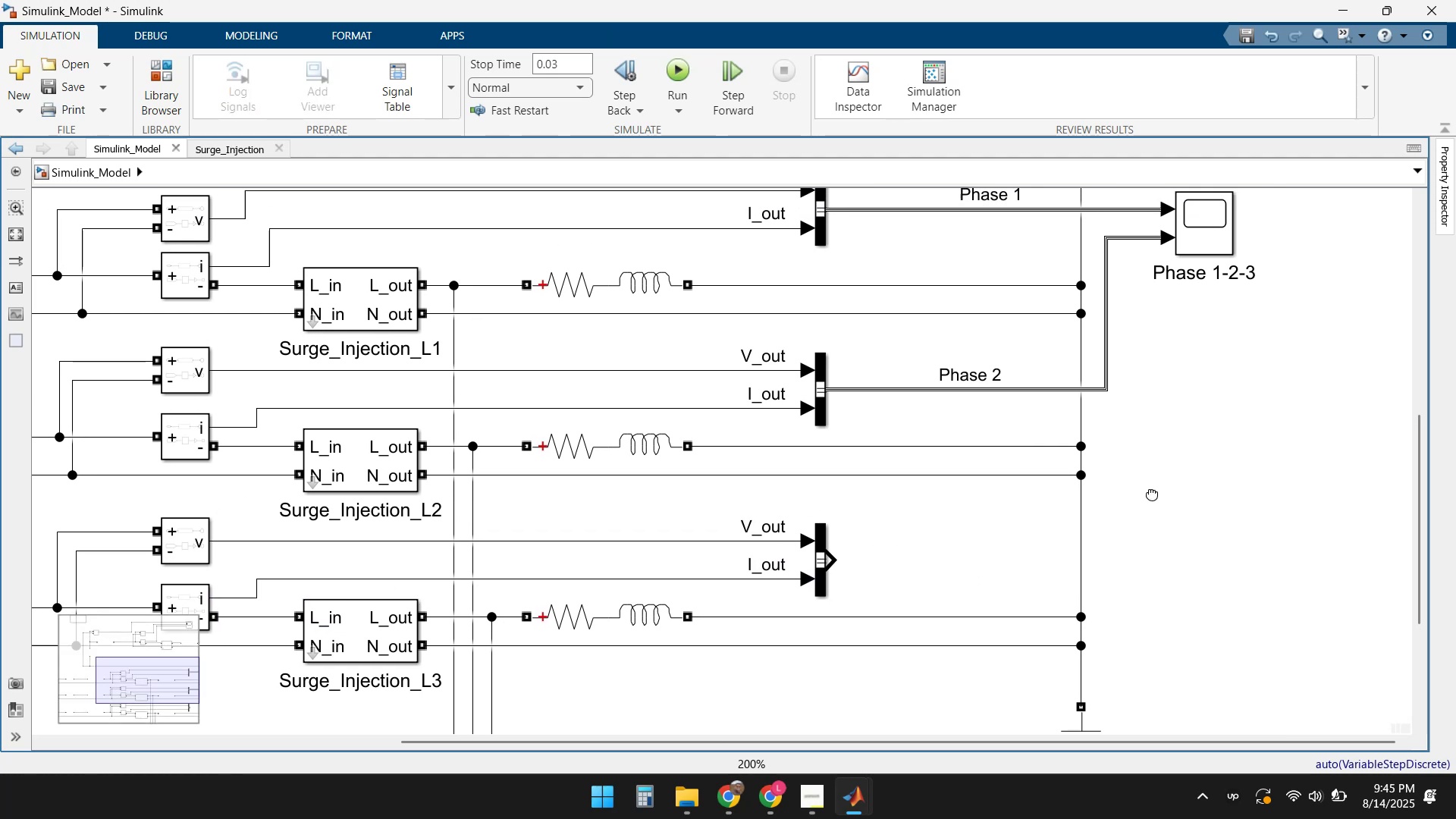 
left_click_drag(start_coordinate=[816, 577], to_coordinate=[1156, 265])
 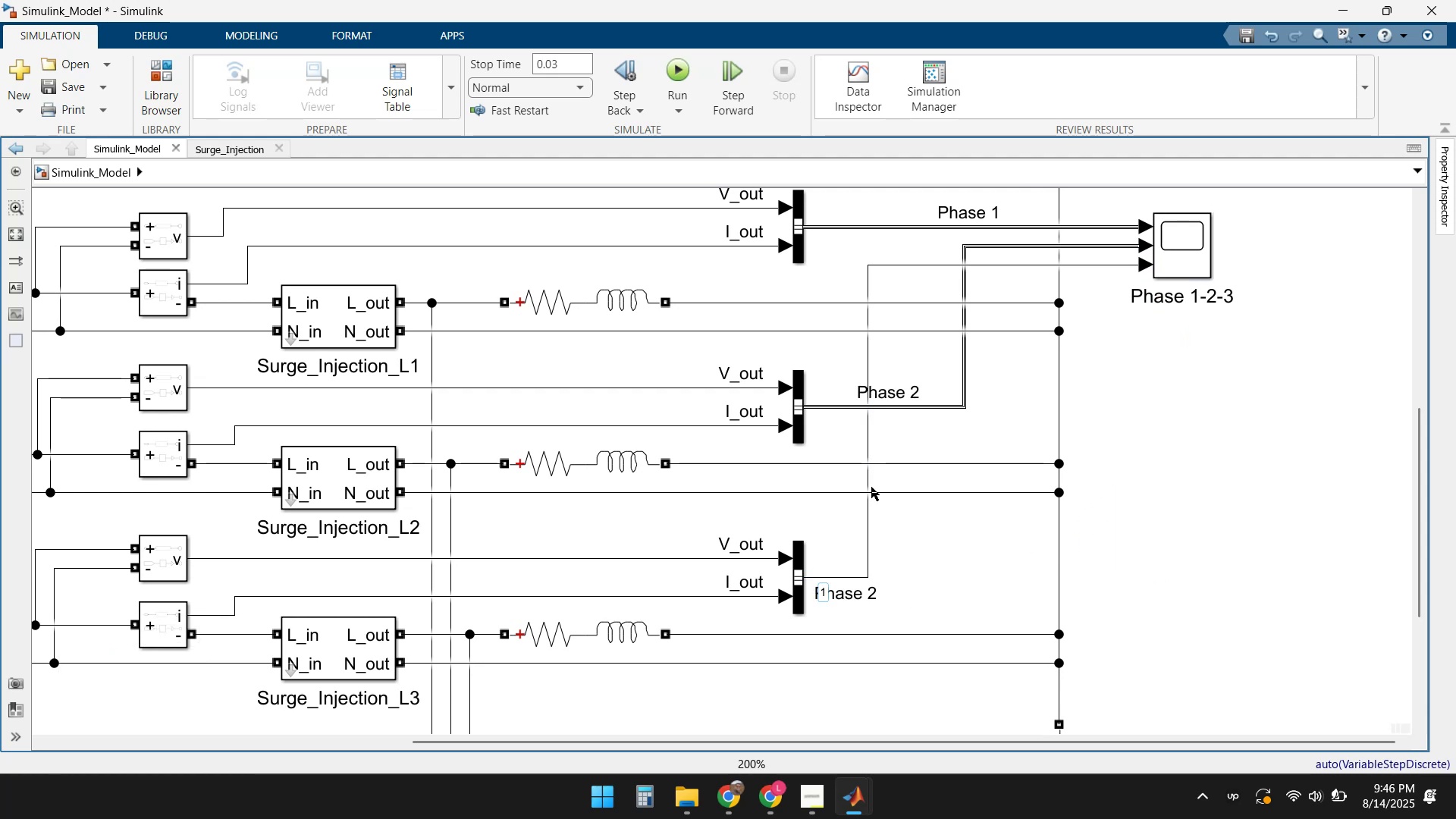 
left_click_drag(start_coordinate=[865, 487], to_coordinate=[1092, 480])
 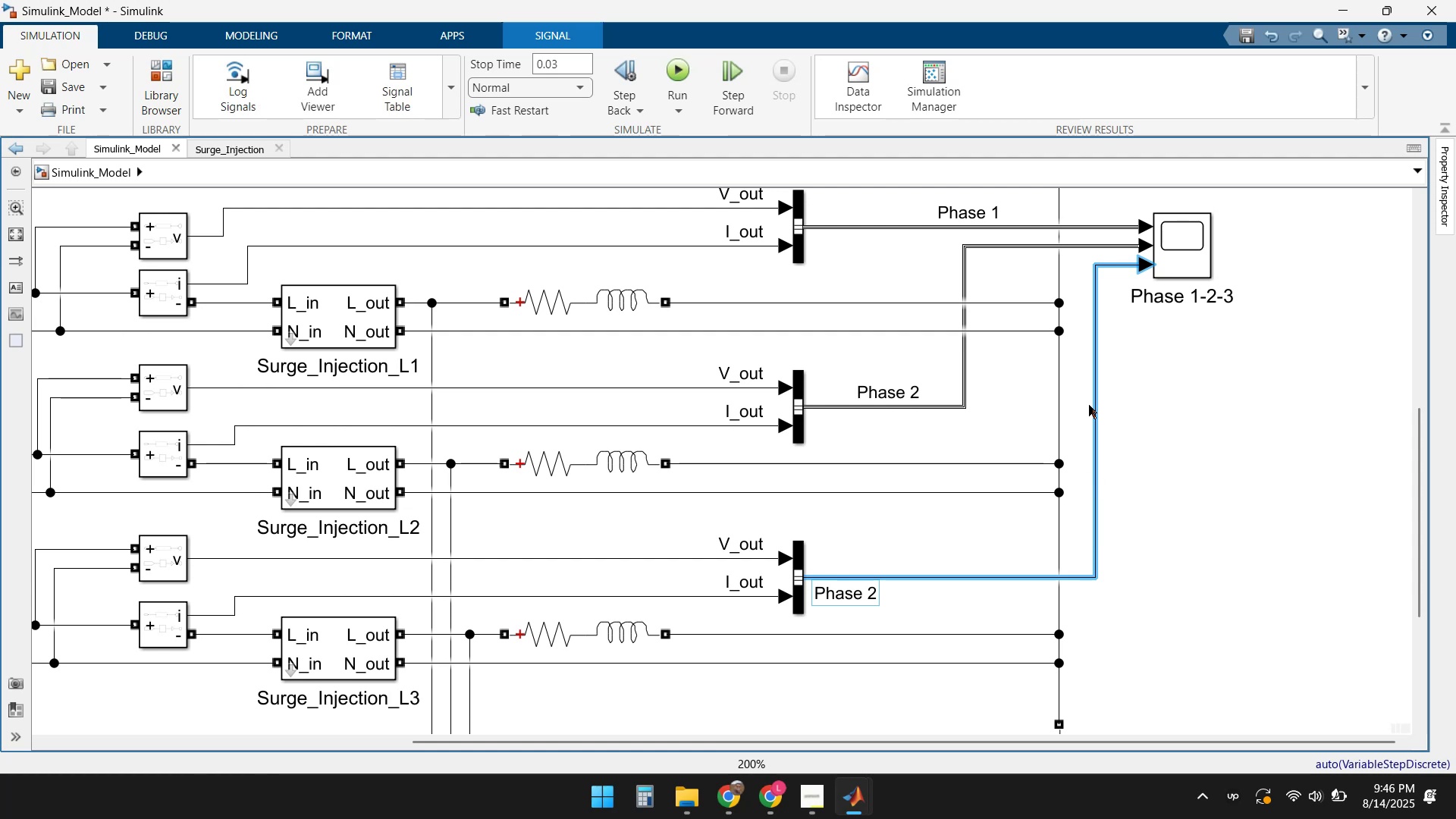 
left_click_drag(start_coordinate=[1093, 408], to_coordinate=[1119, 408])
 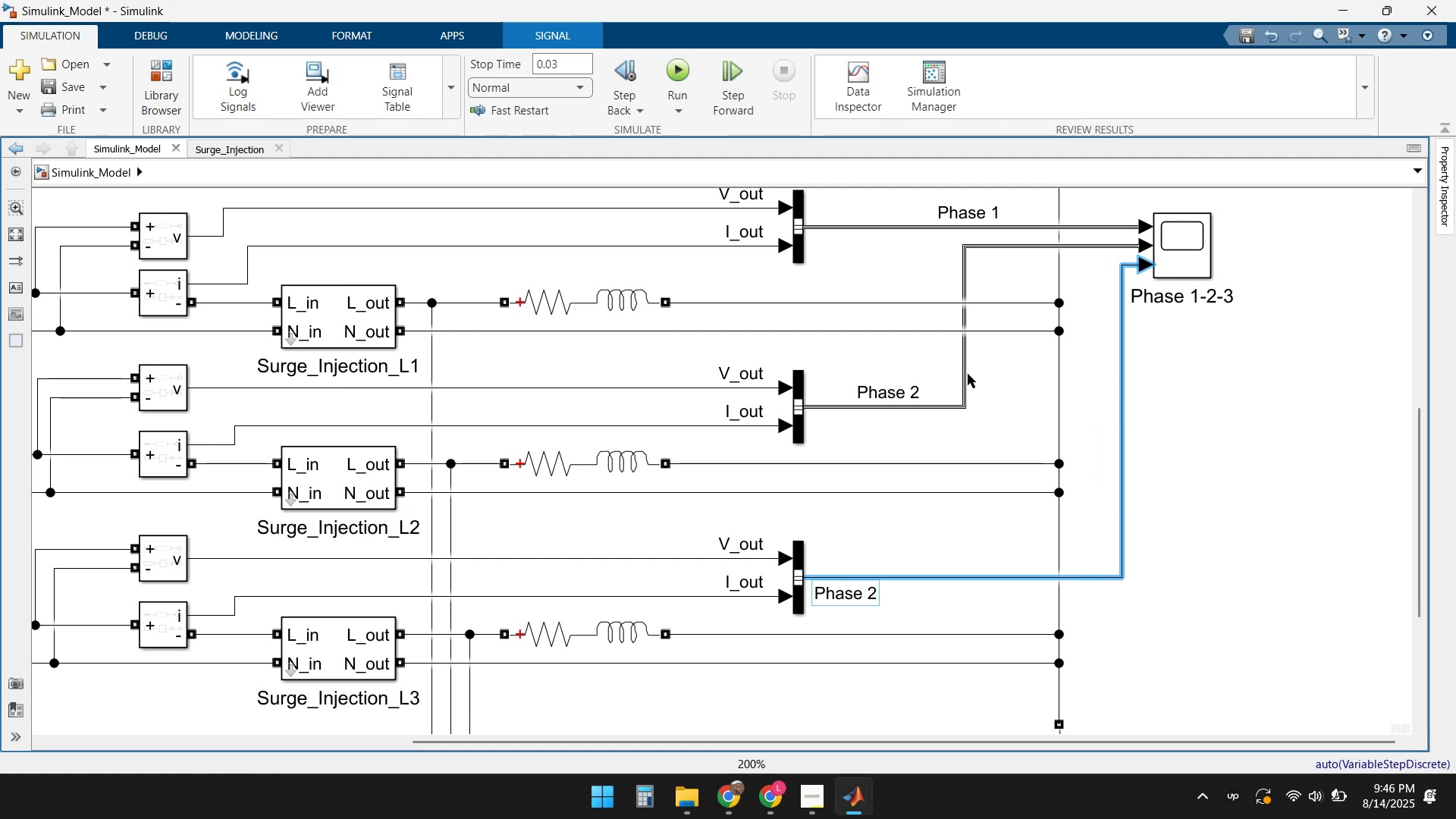 
left_click_drag(start_coordinate=[961, 372], to_coordinate=[1082, 369])
 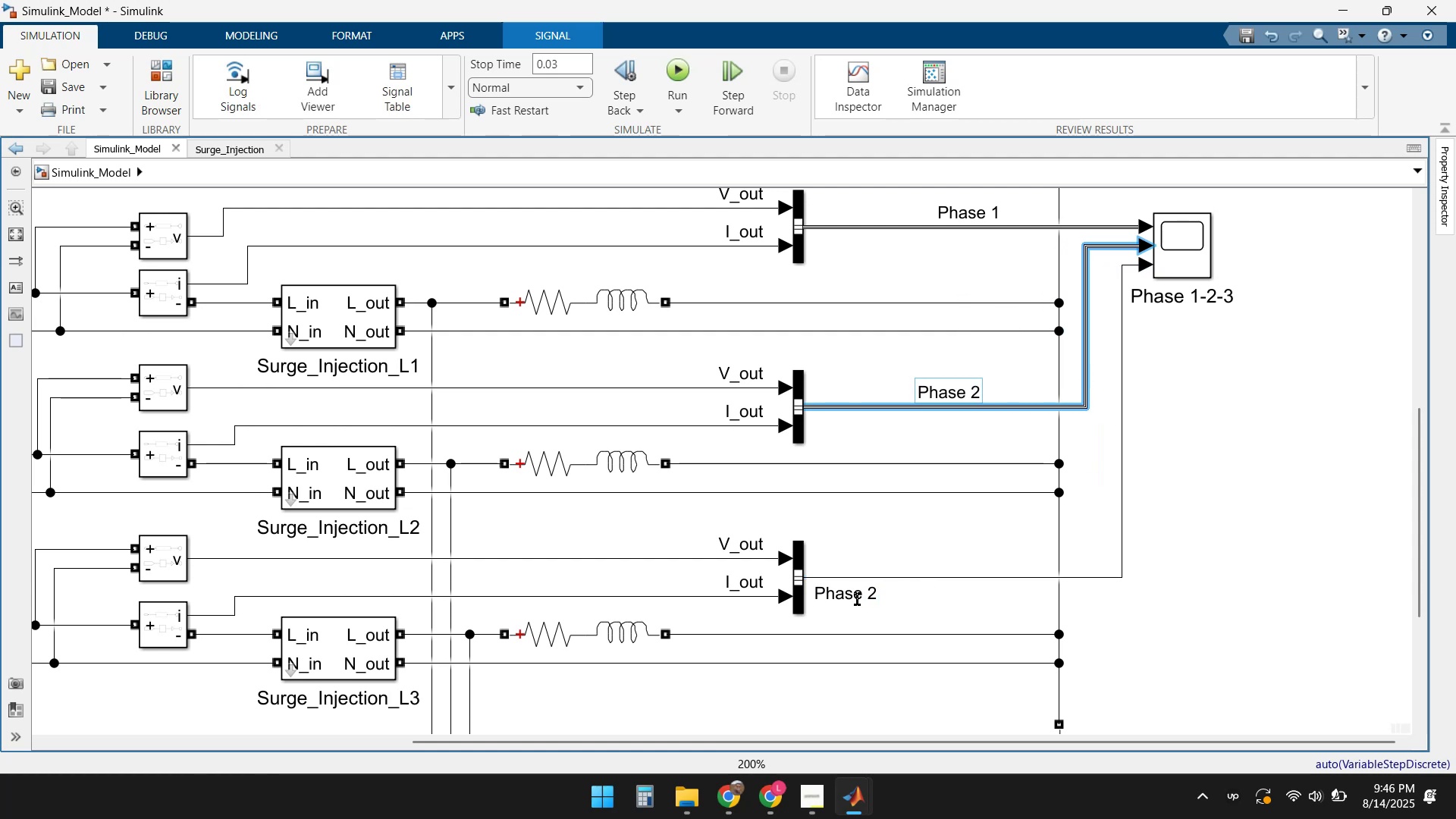 
double_click([856, 596])
 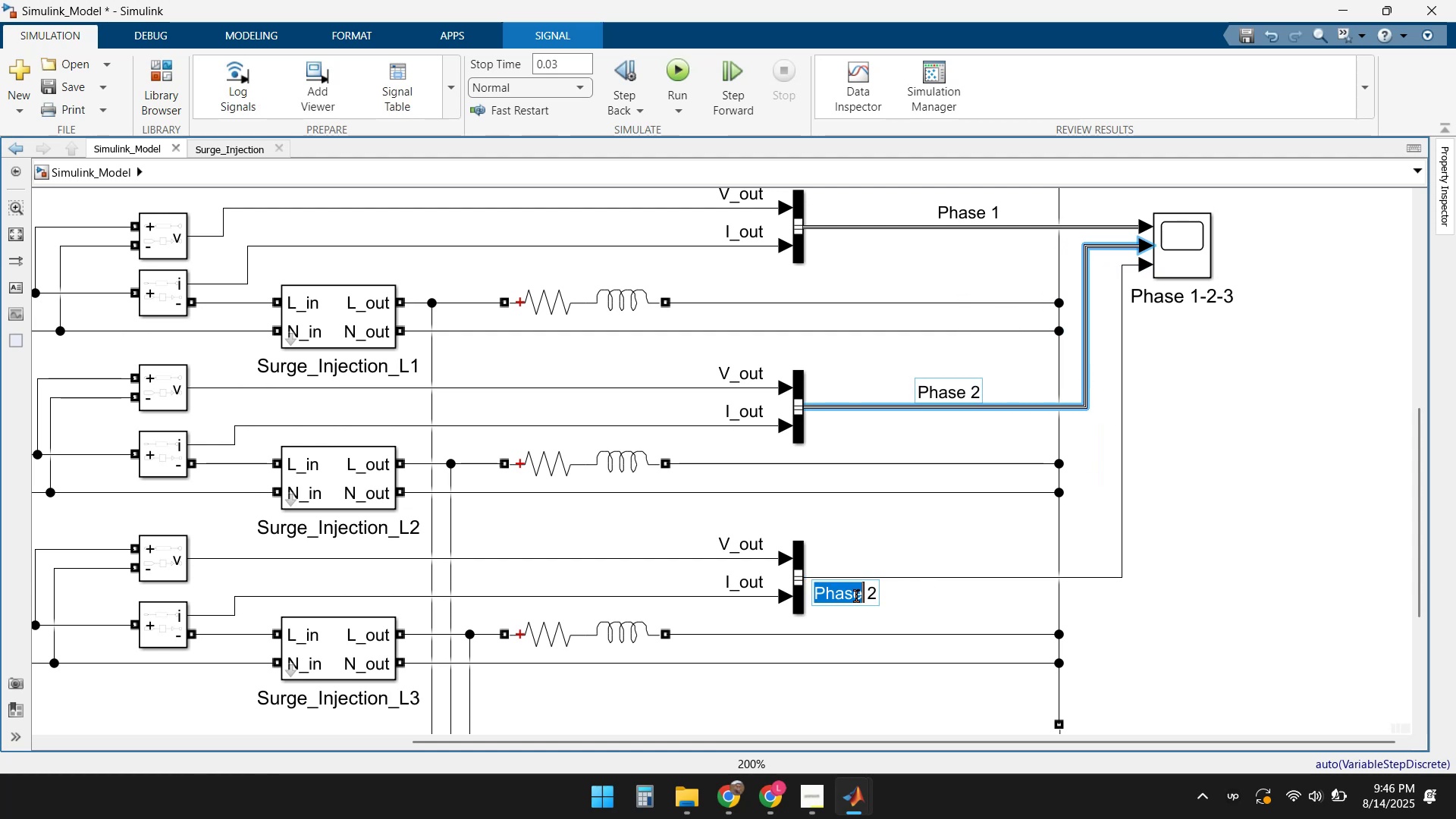 
key(ArrowRight)
 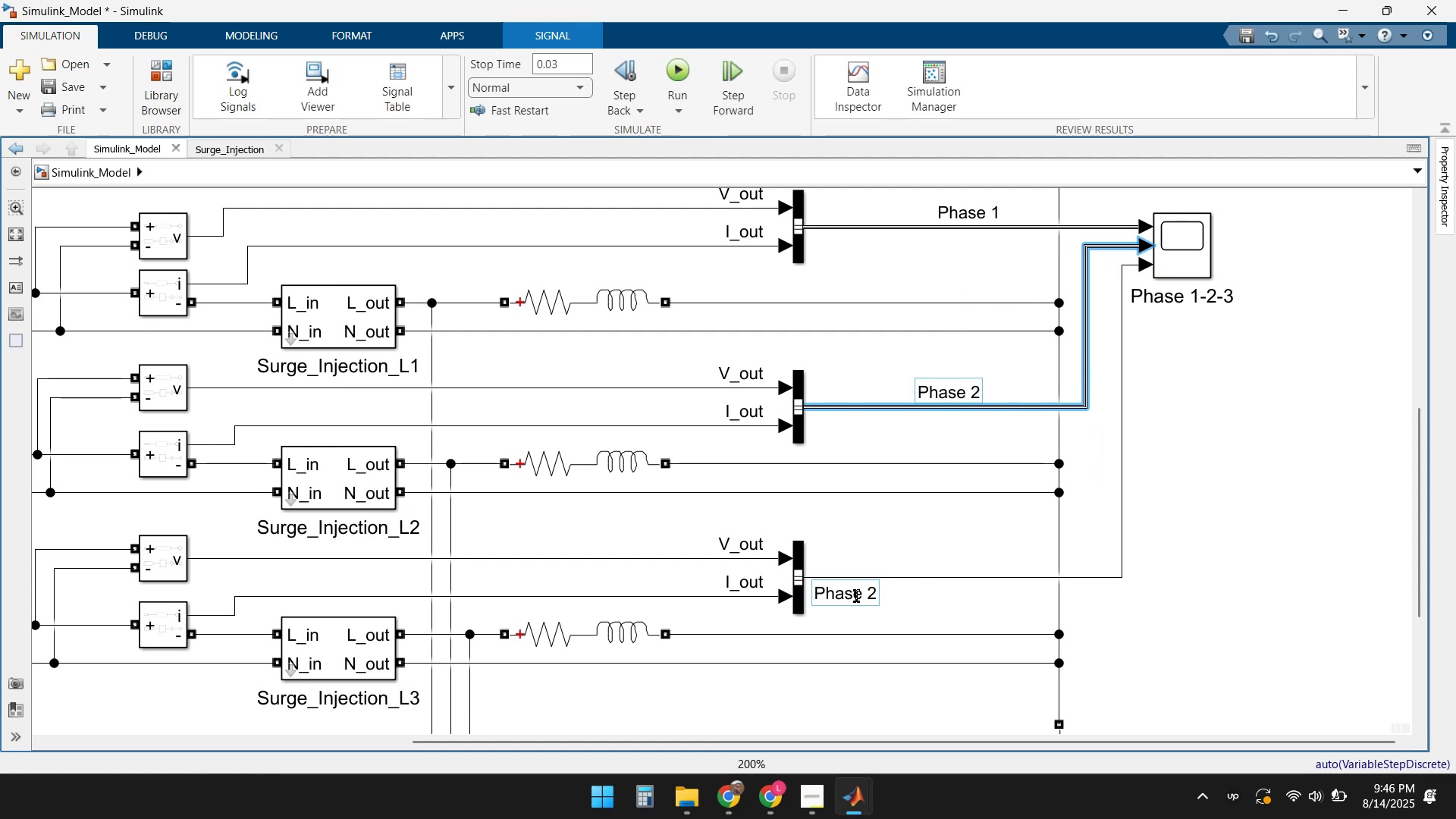 
key(ArrowRight)
 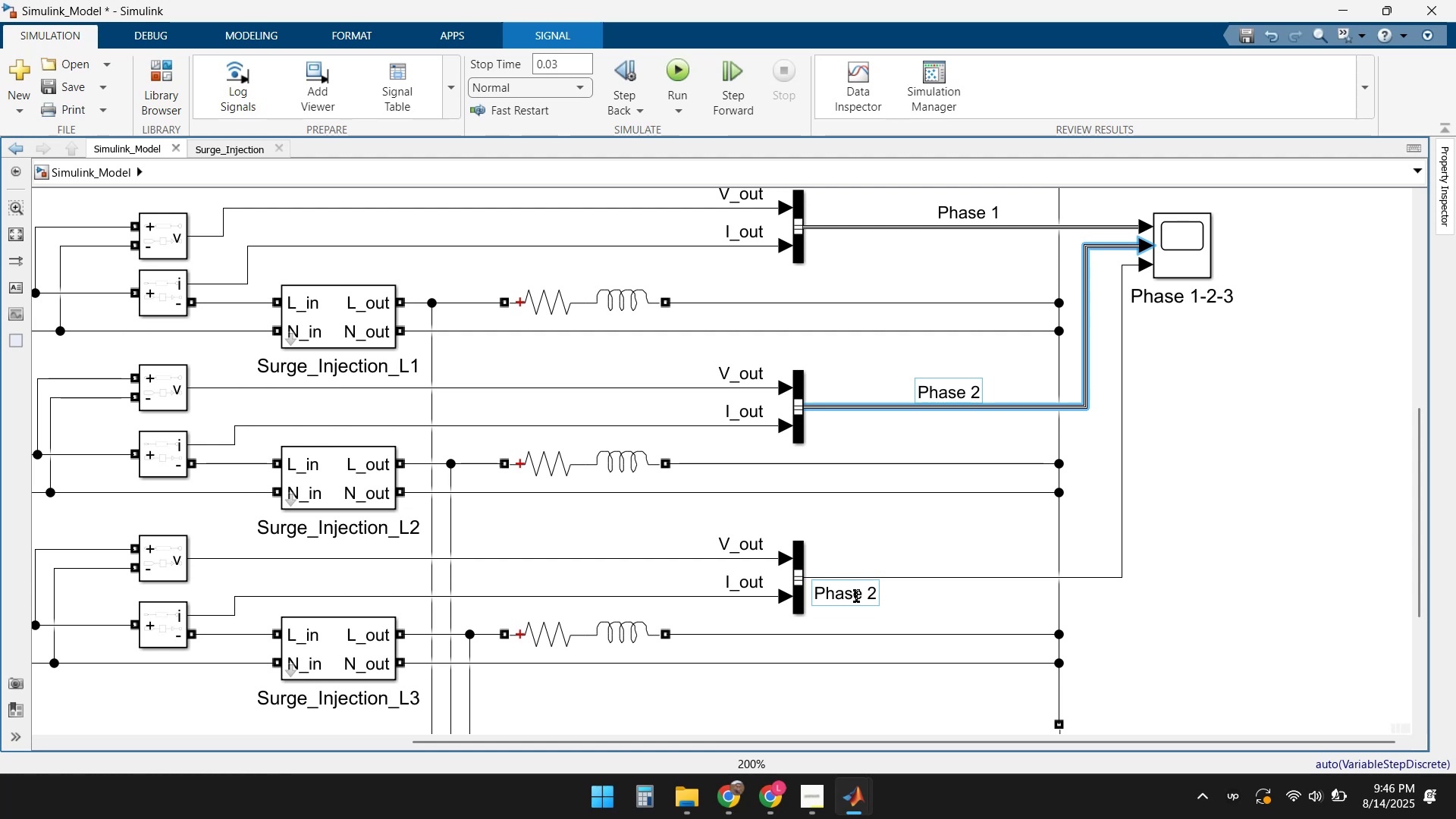 
key(Delete)
 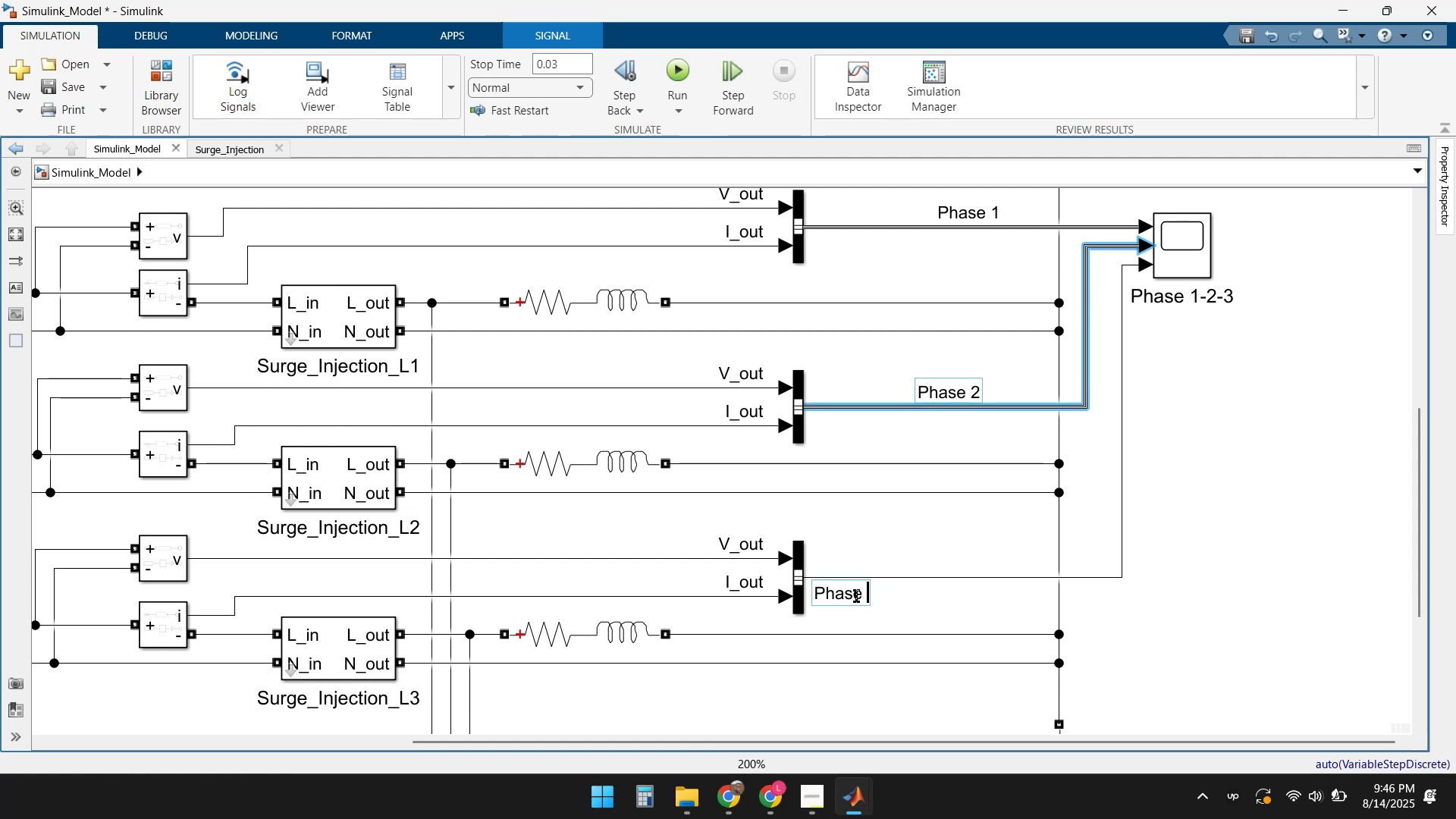 
key(3)
 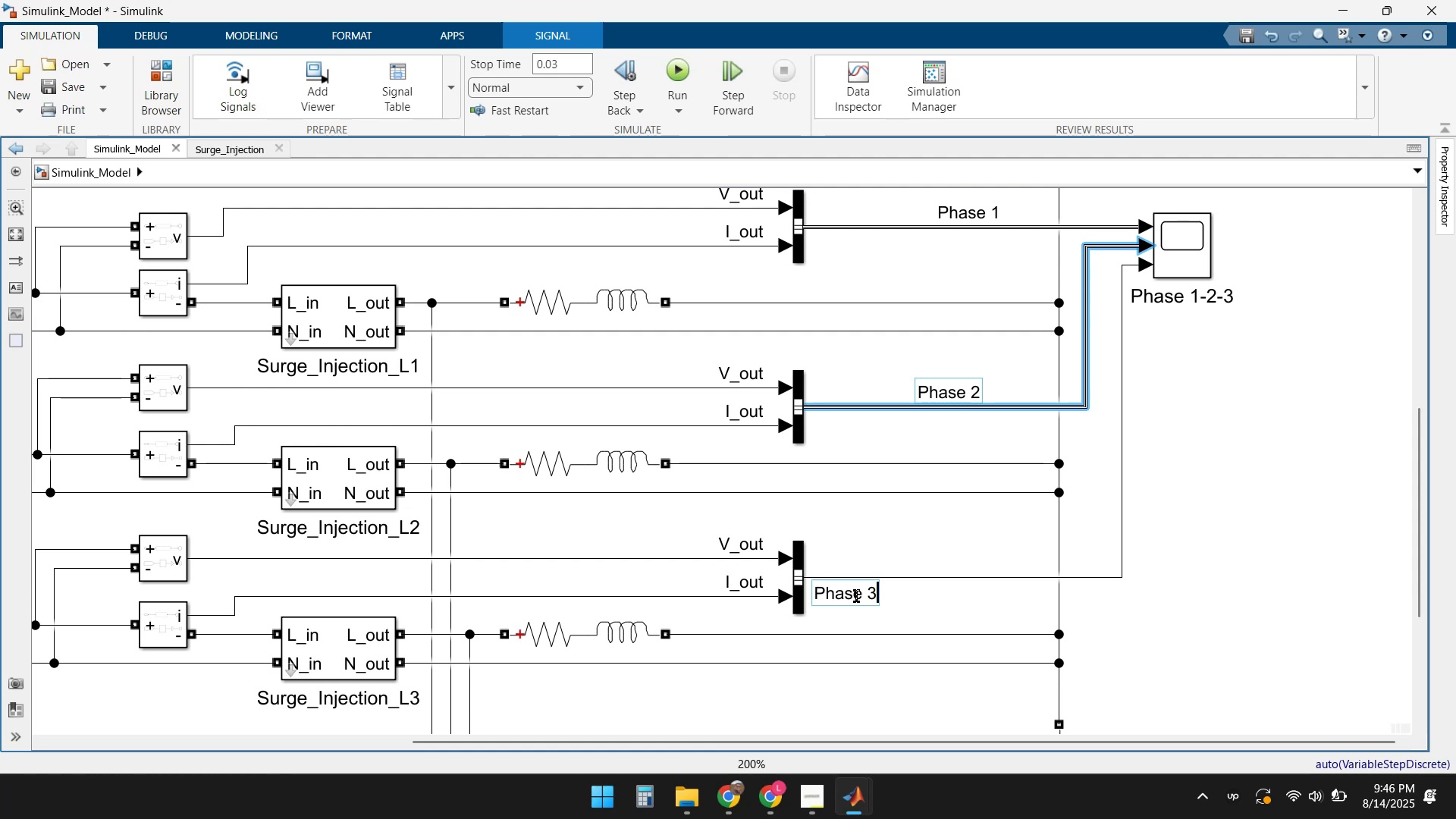 
key(Enter)
 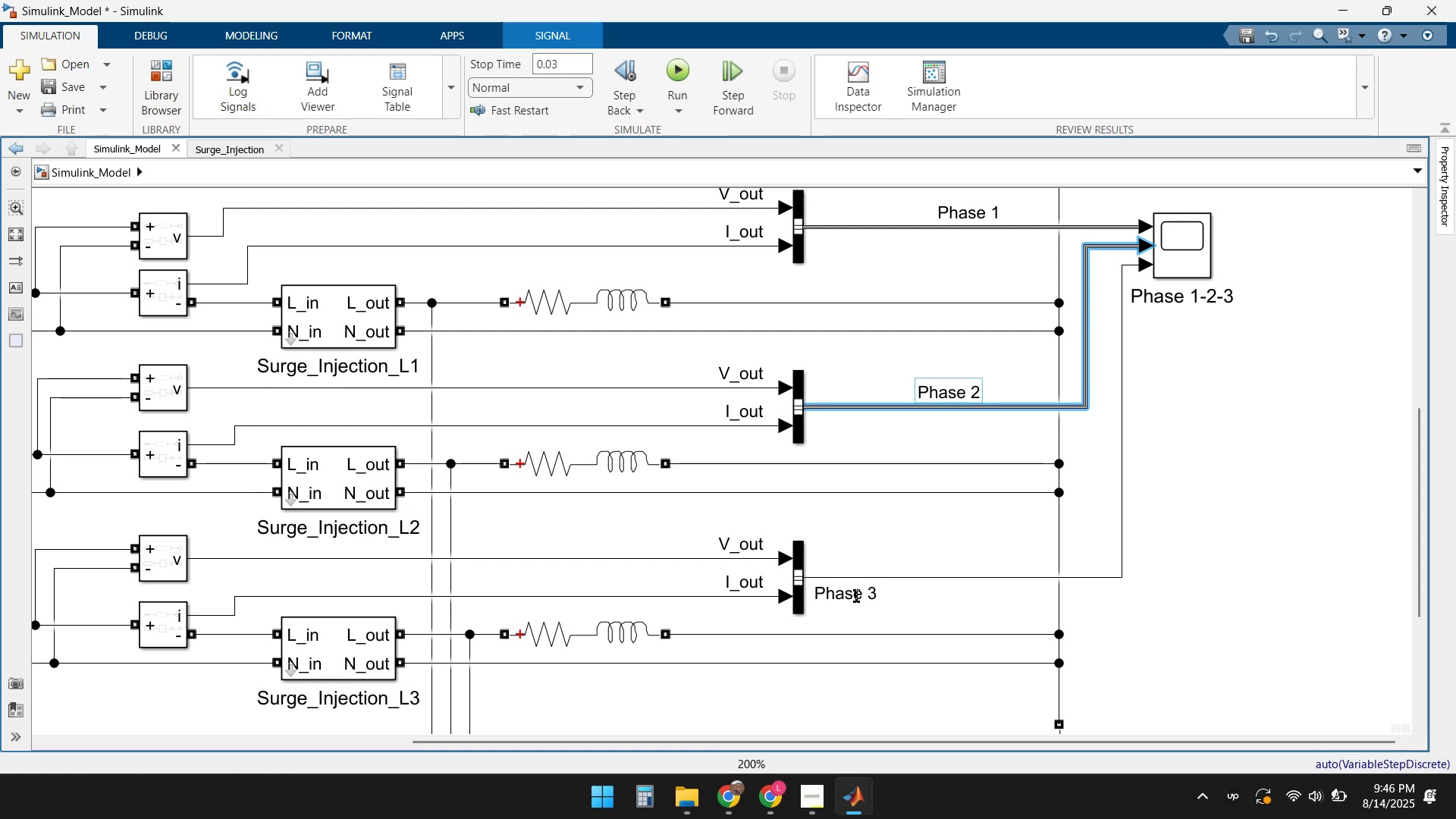 
left_click_drag(start_coordinate=[856, 596], to_coordinate=[976, 565])
 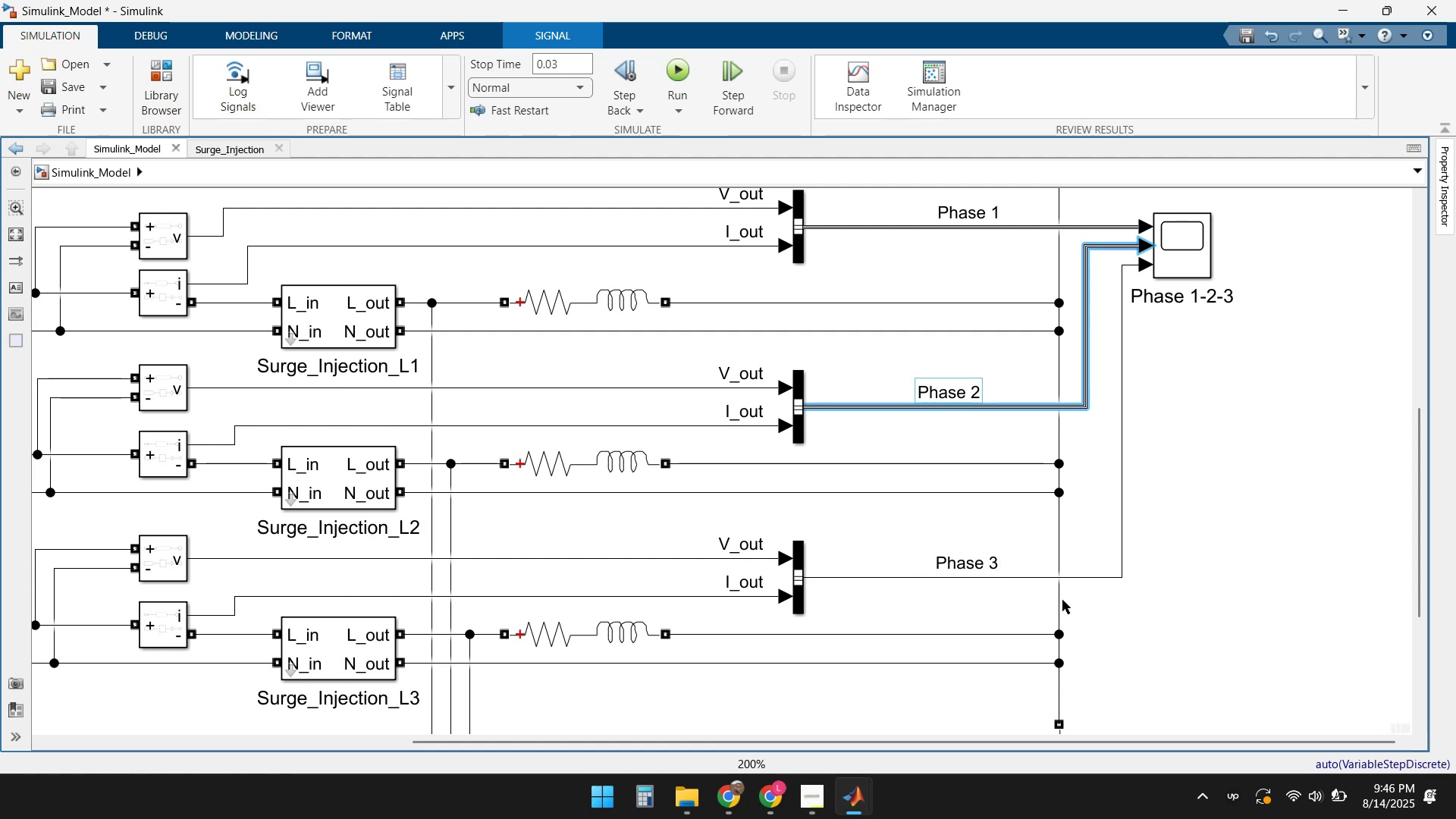 
left_click([1225, 601])
 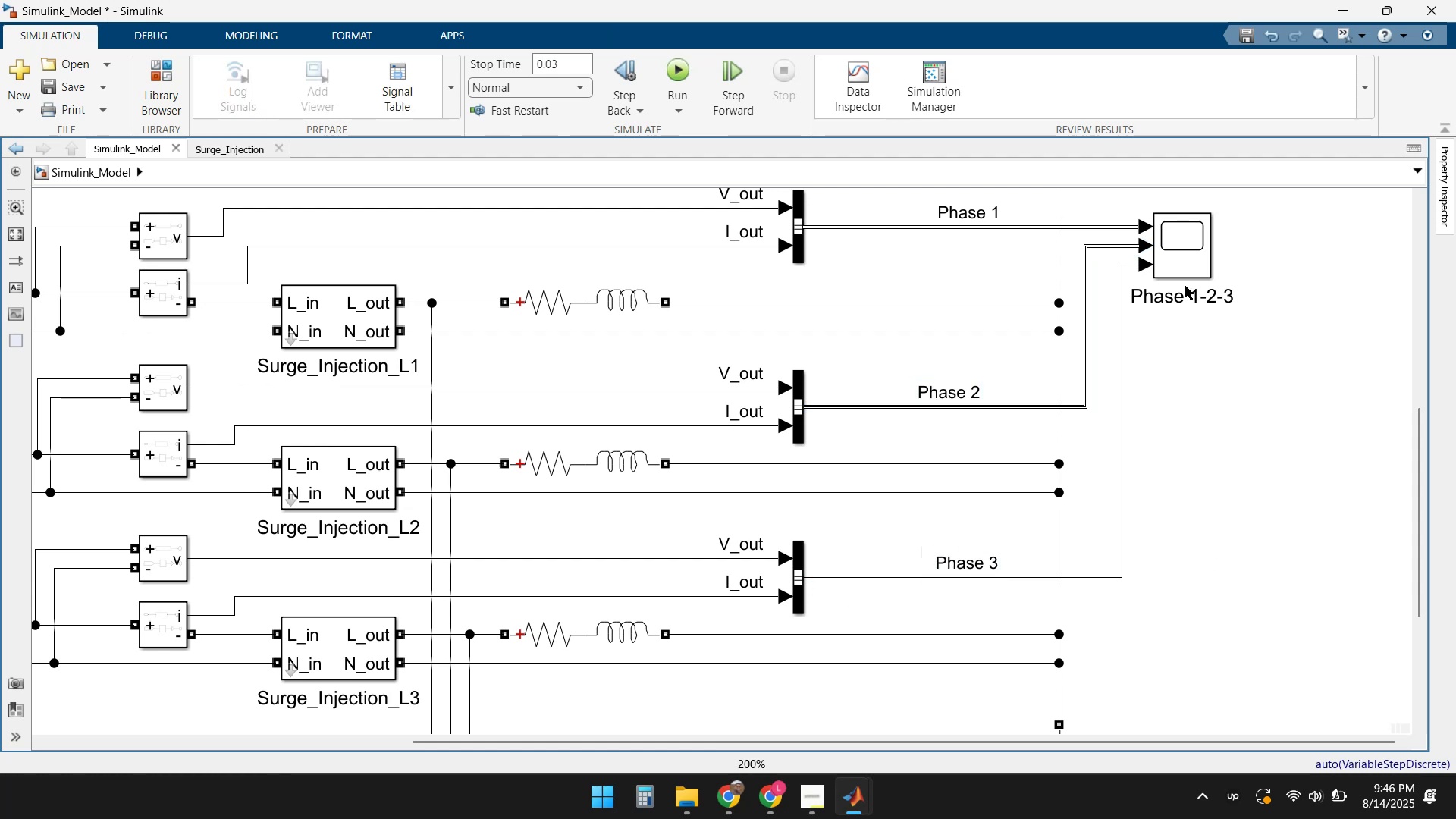 
double_click([1191, 259])
 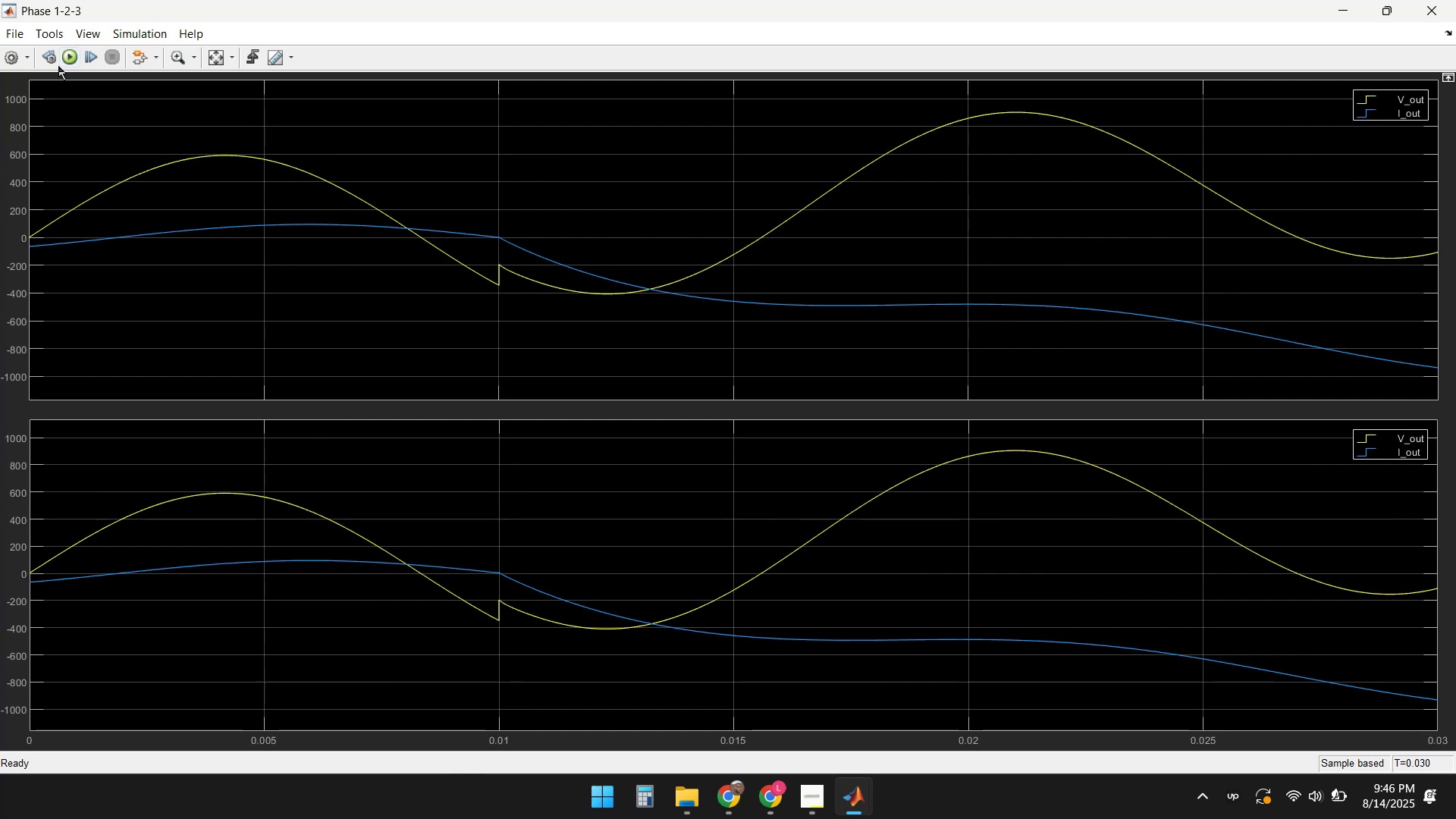 
left_click([26, 55])
 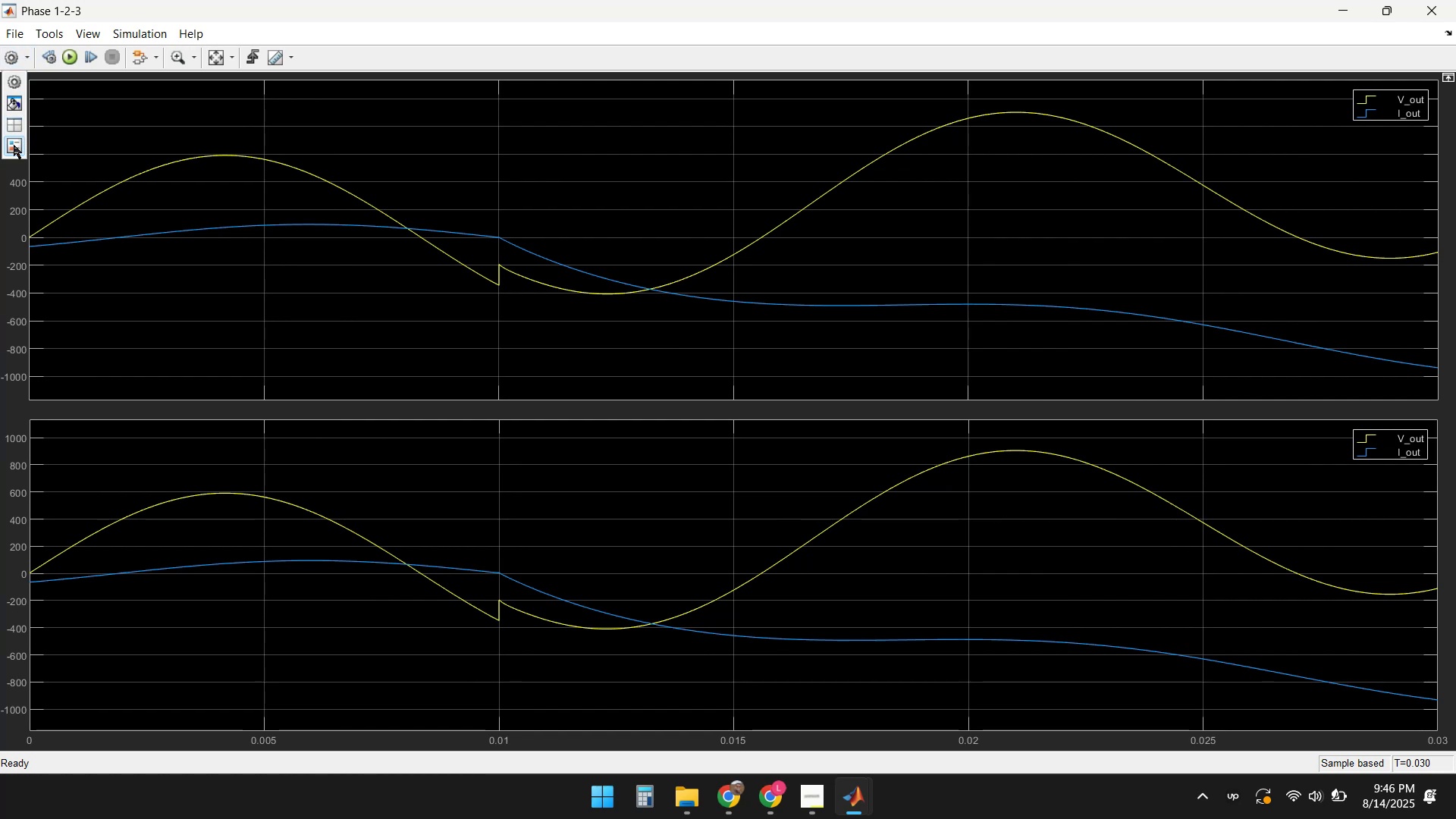 
left_click([13, 120])
 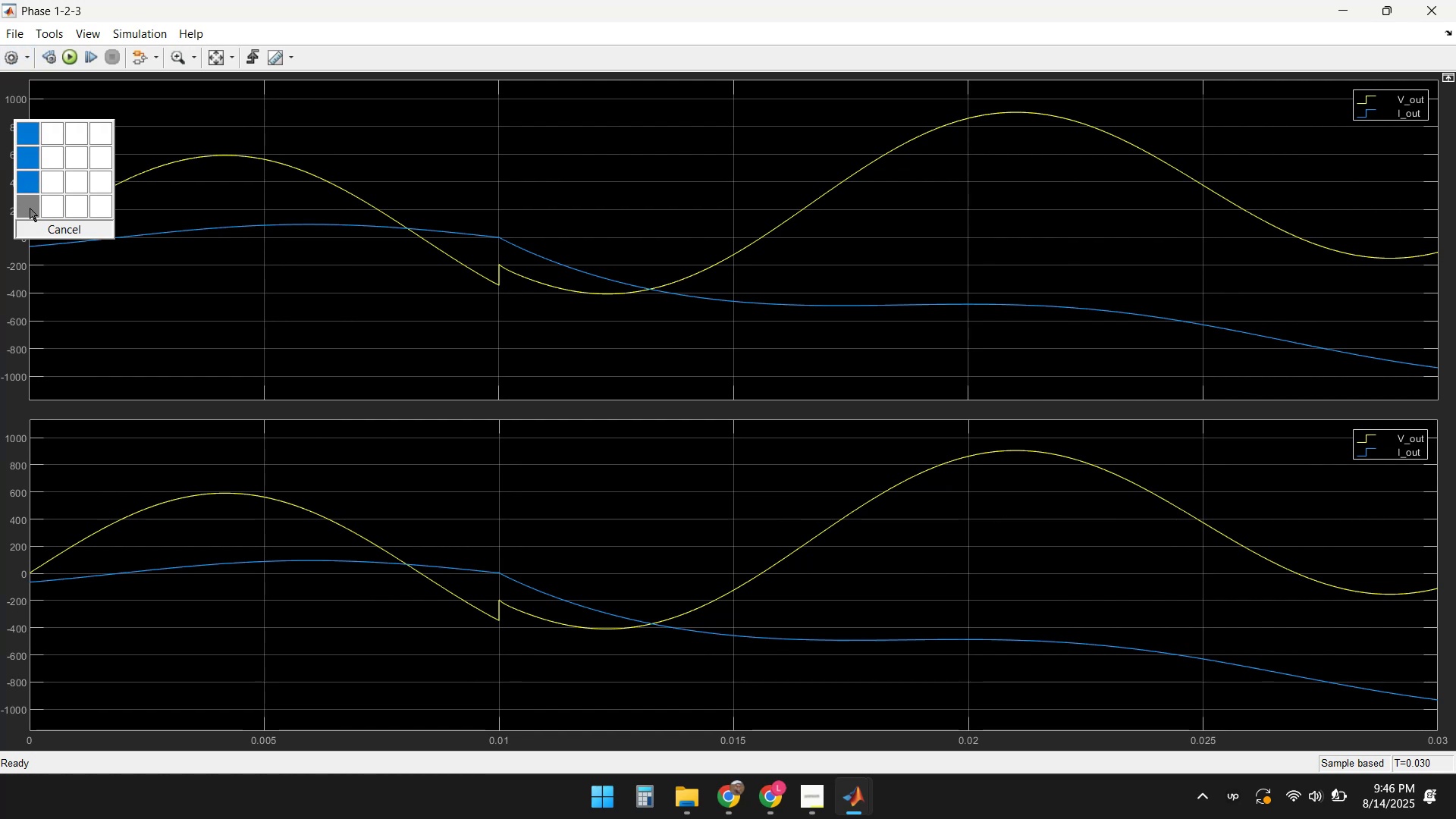 
left_click([16, 189])
 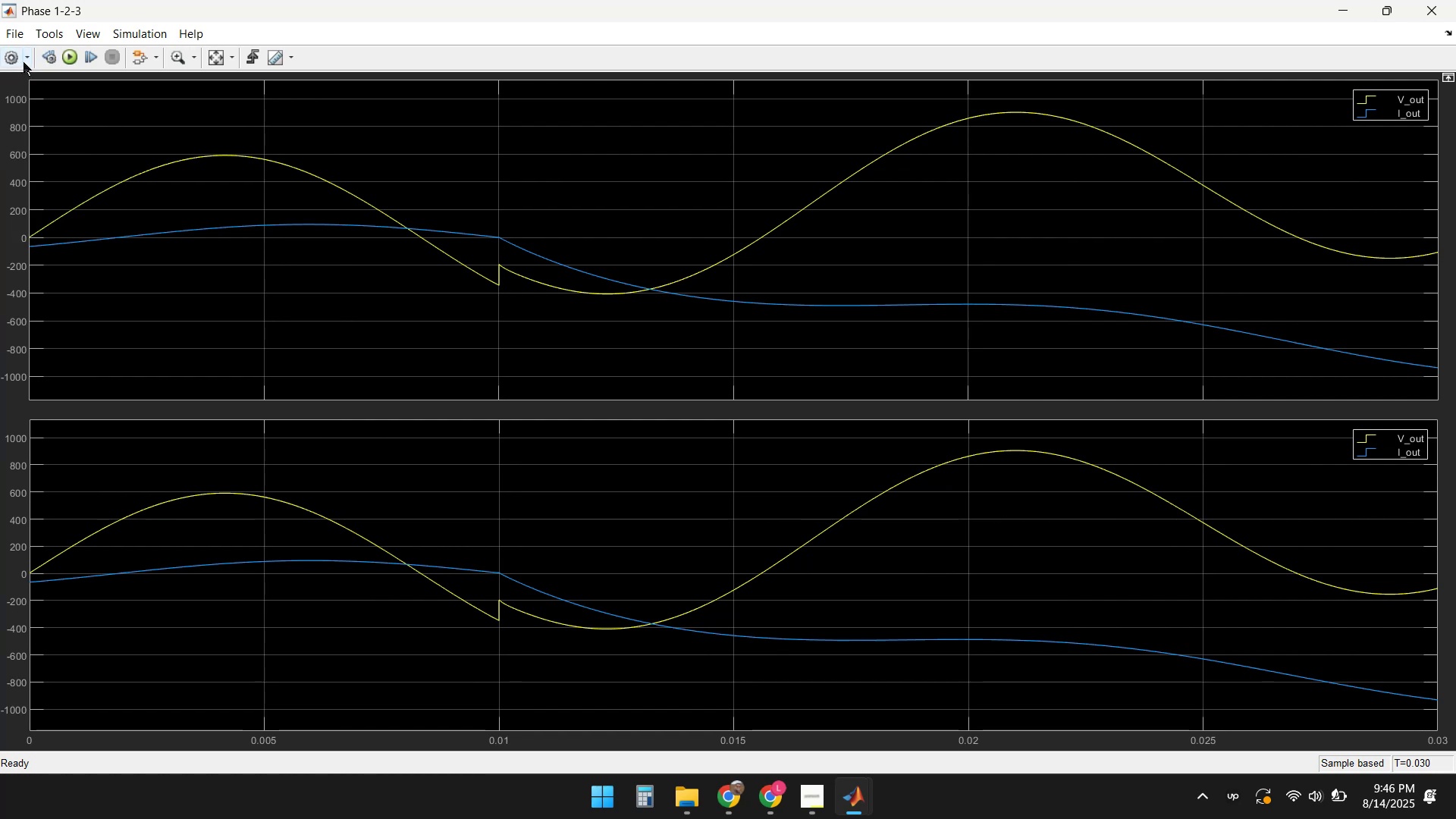 
left_click([28, 61])
 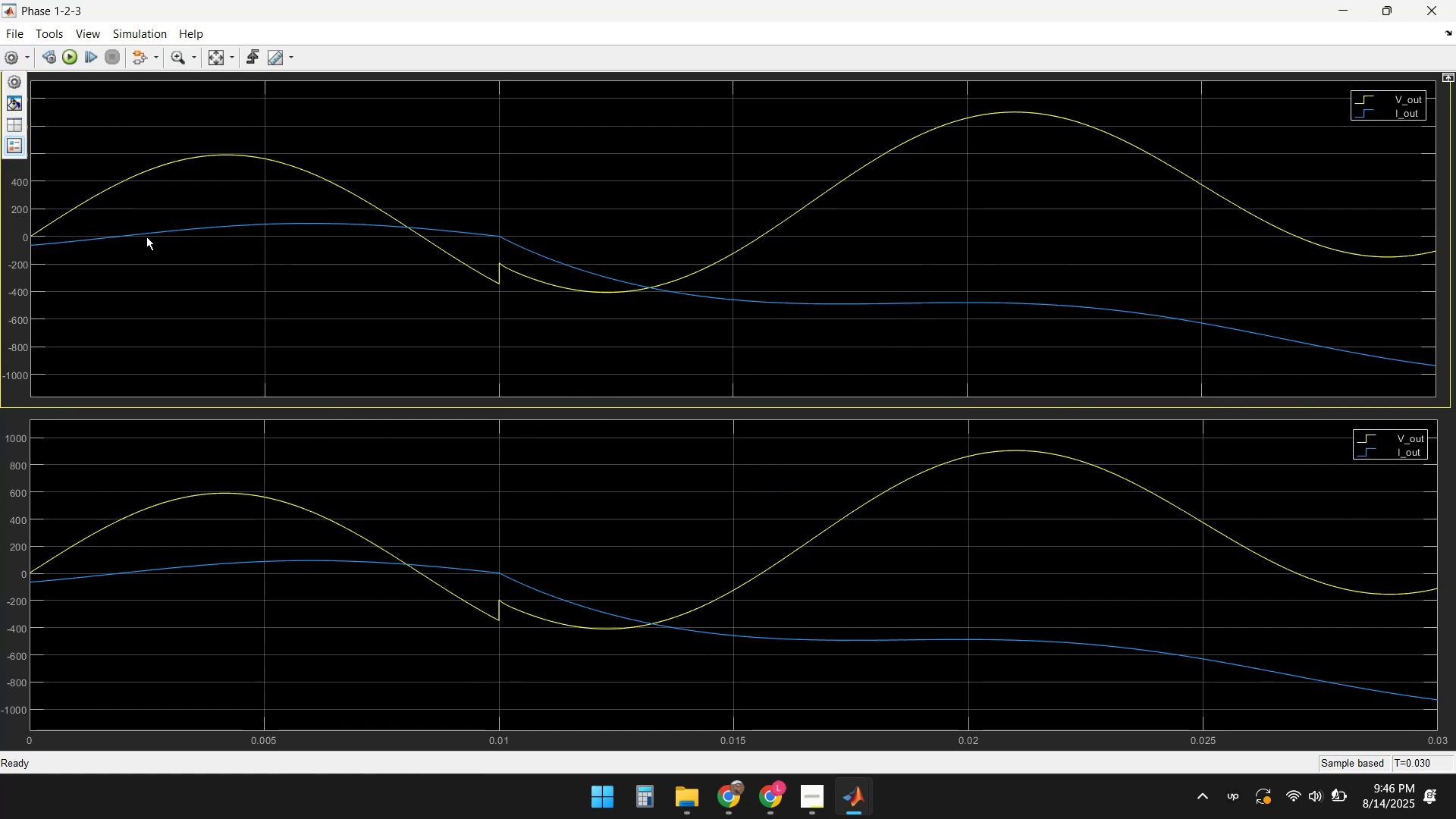 
left_click([19, 126])
 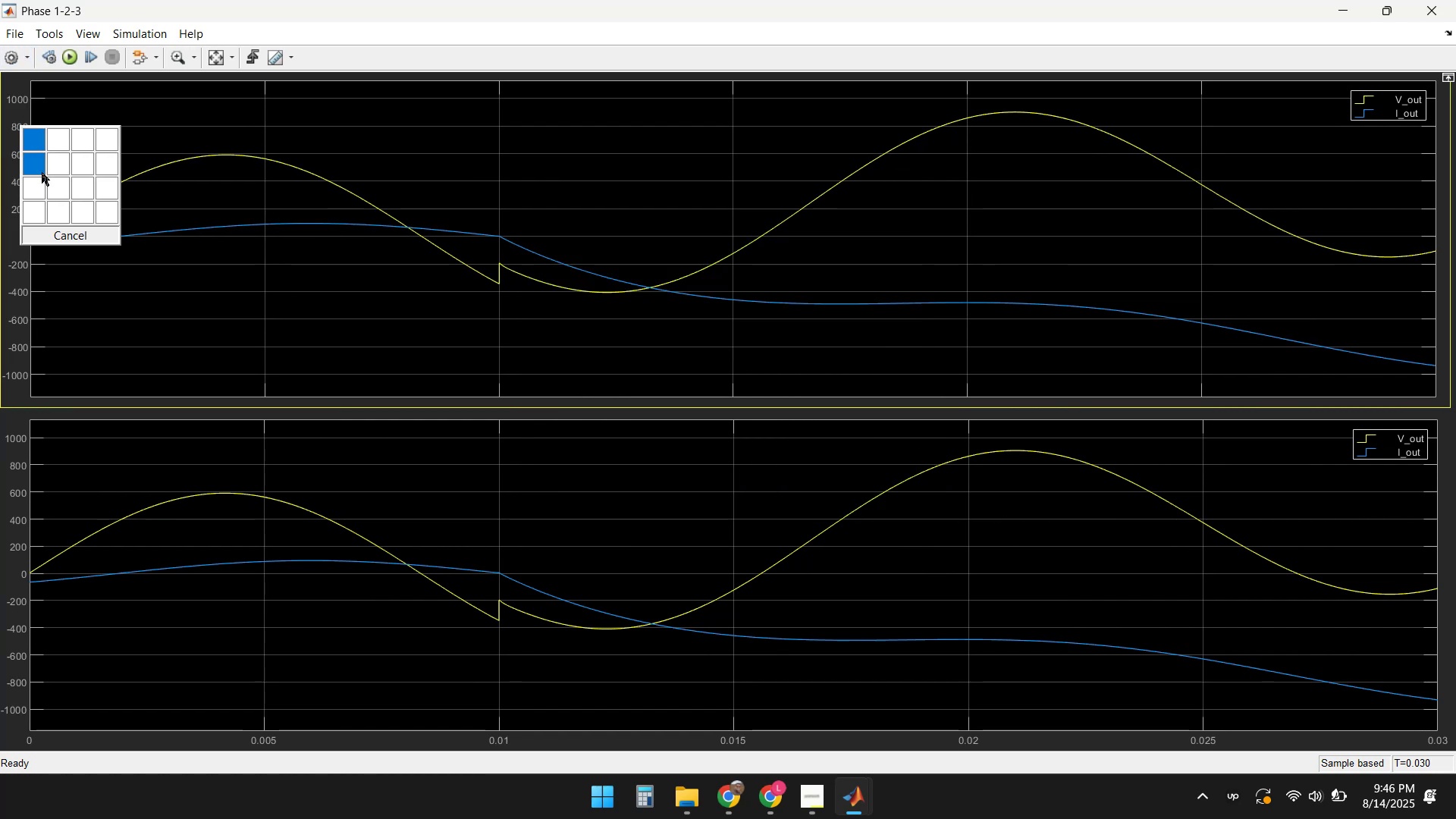 
left_click([36, 184])
 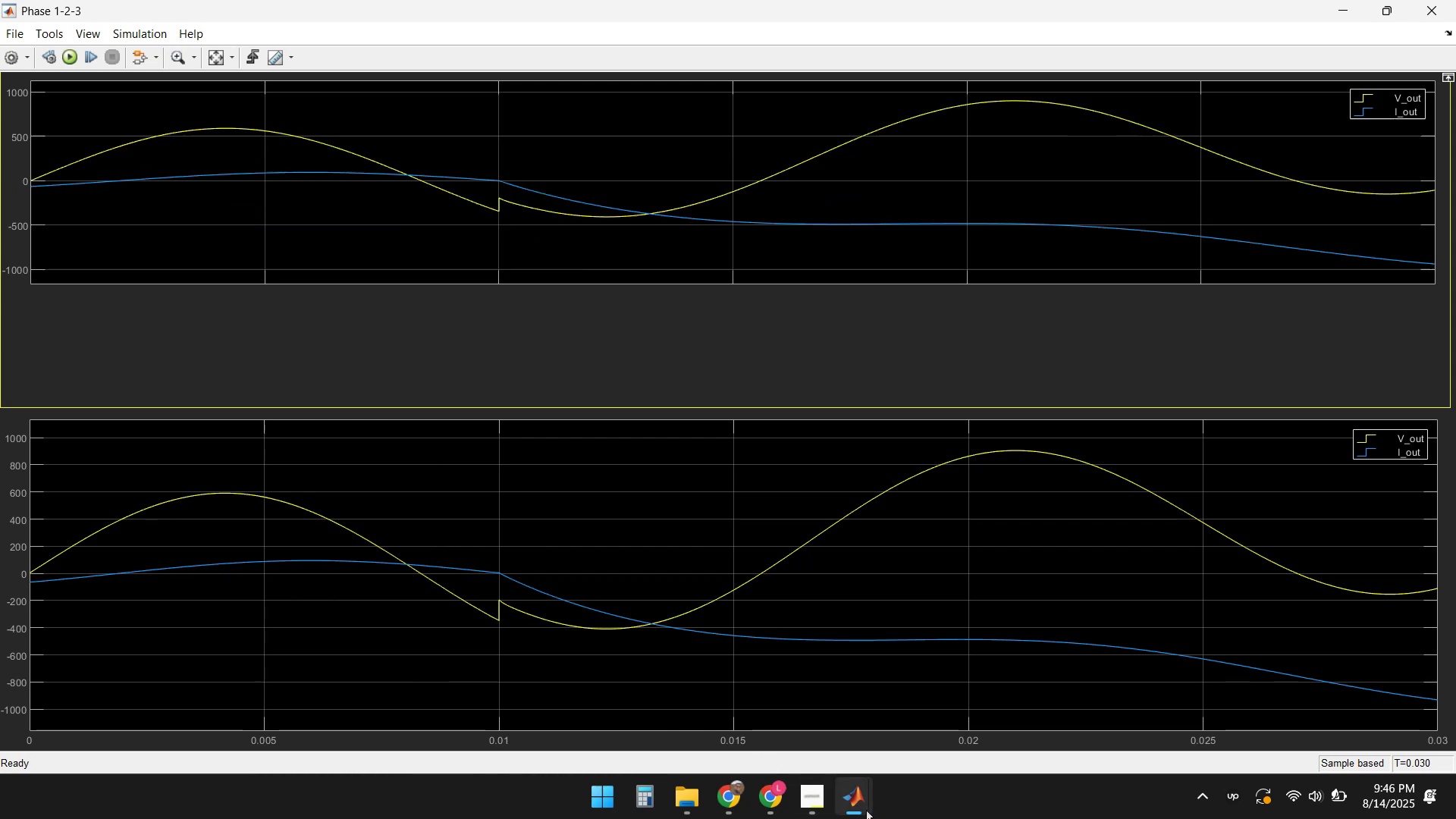 
left_click([1117, 720])
 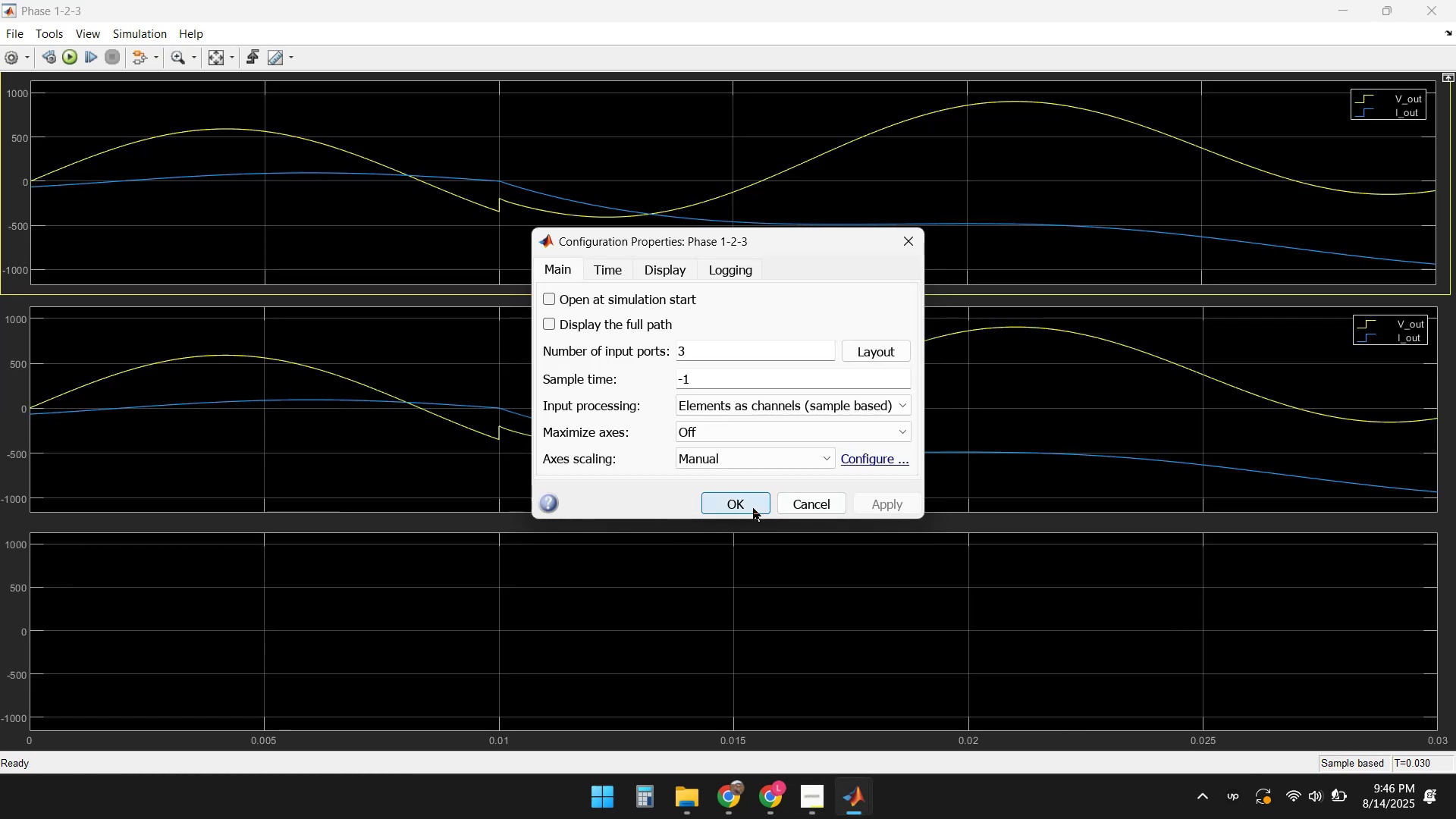 
double_click([748, 505])
 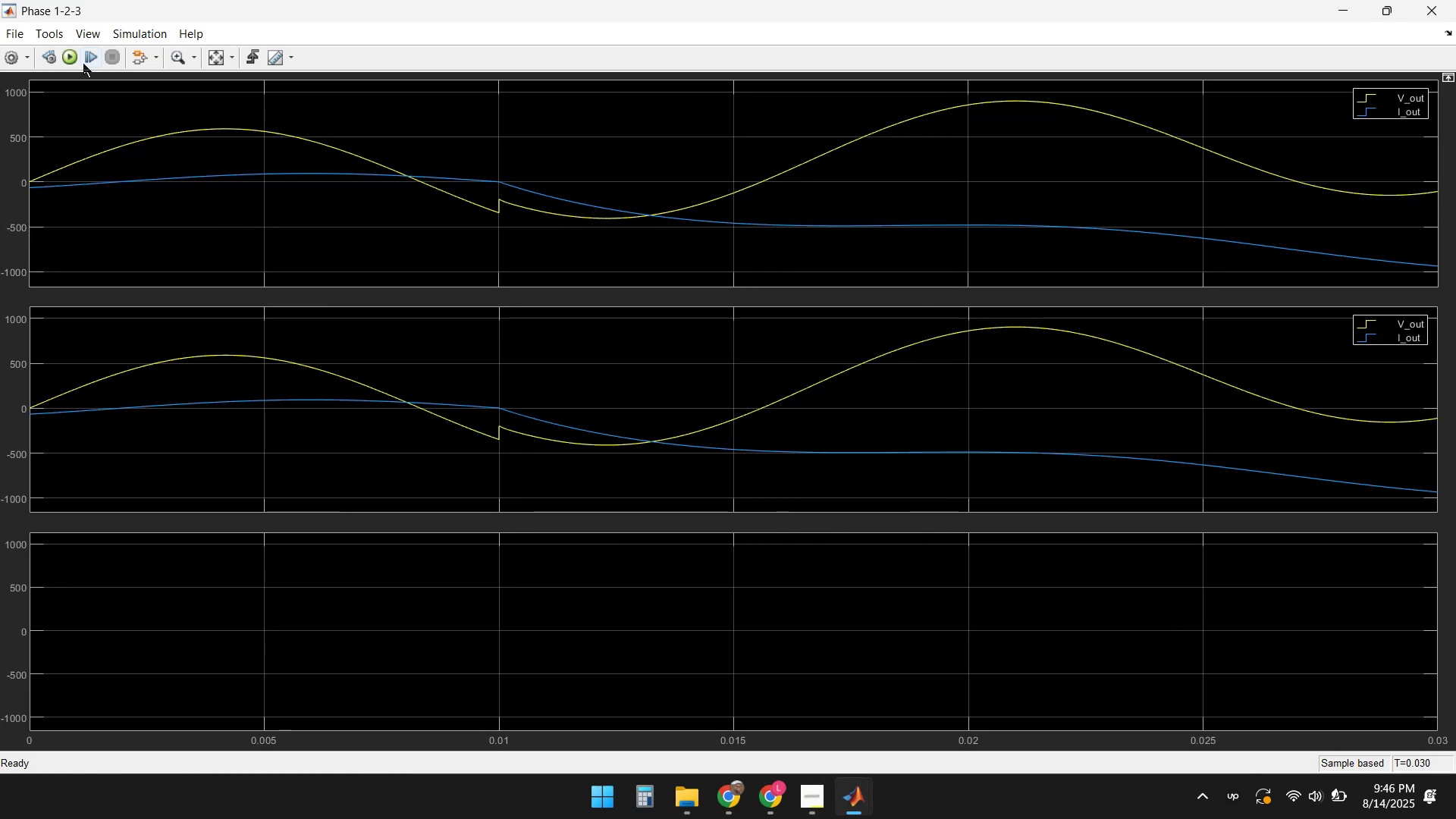 
left_click([65, 55])
 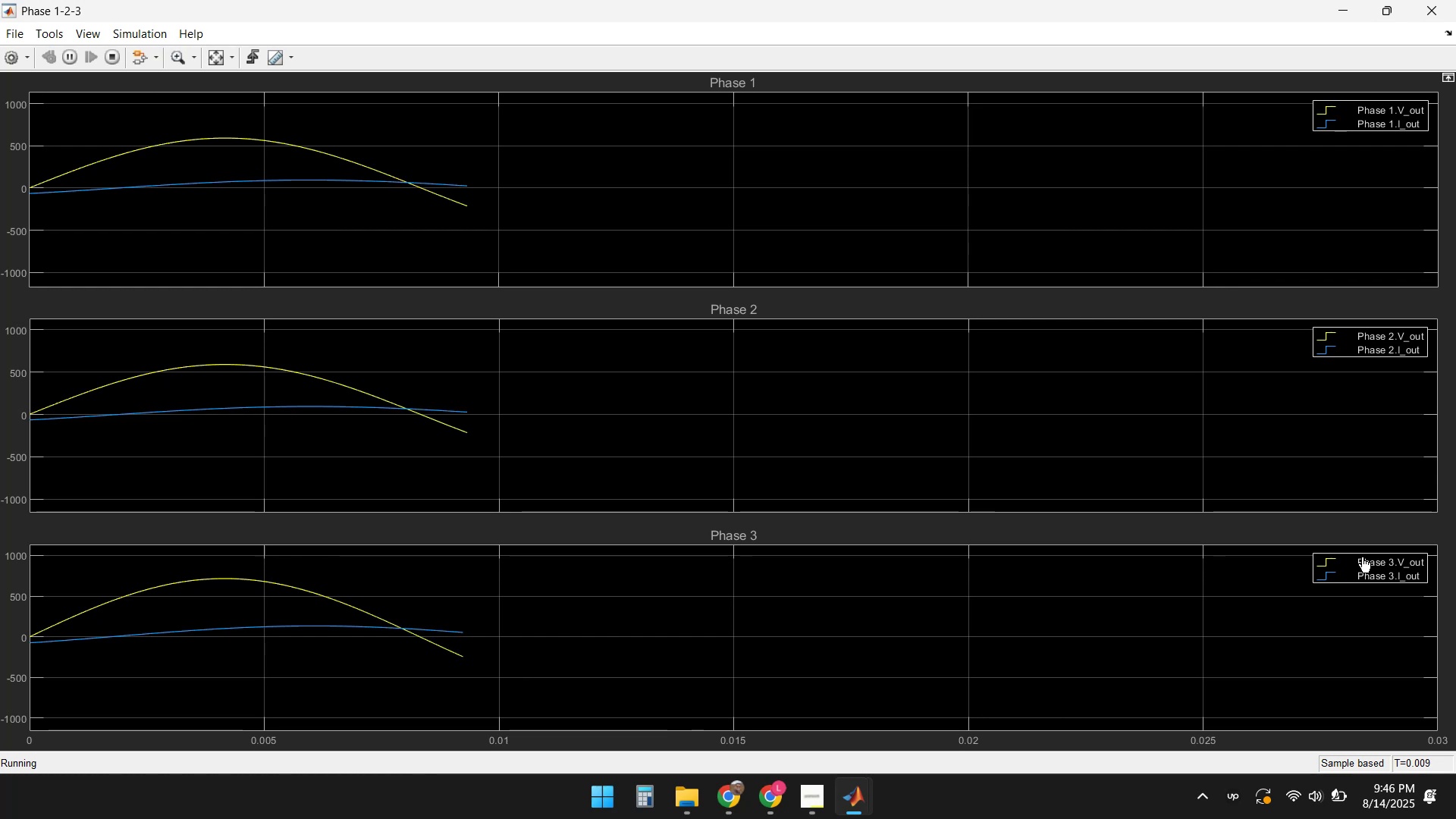 
wait(21.82)
 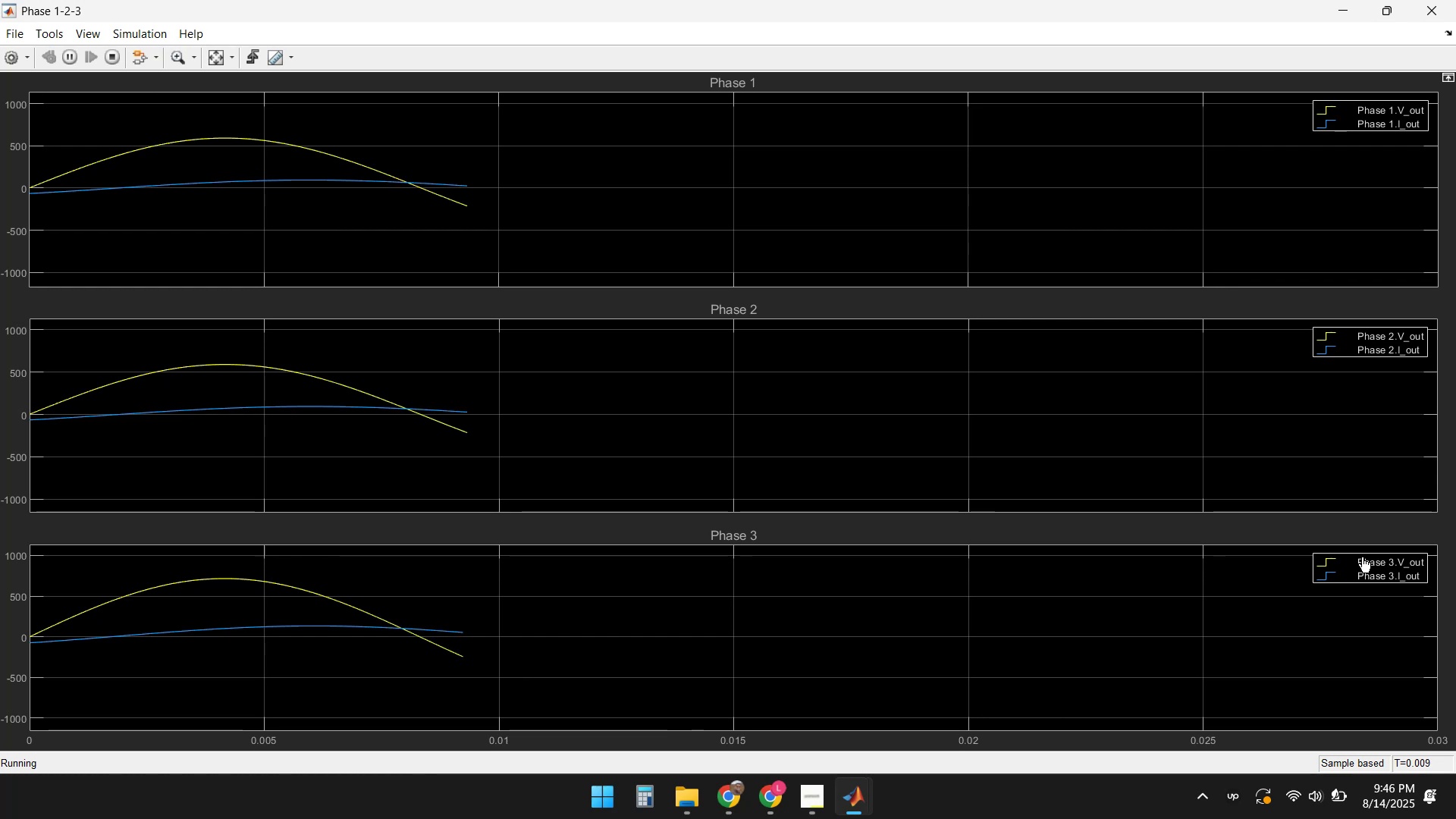 
left_click([736, 798])
 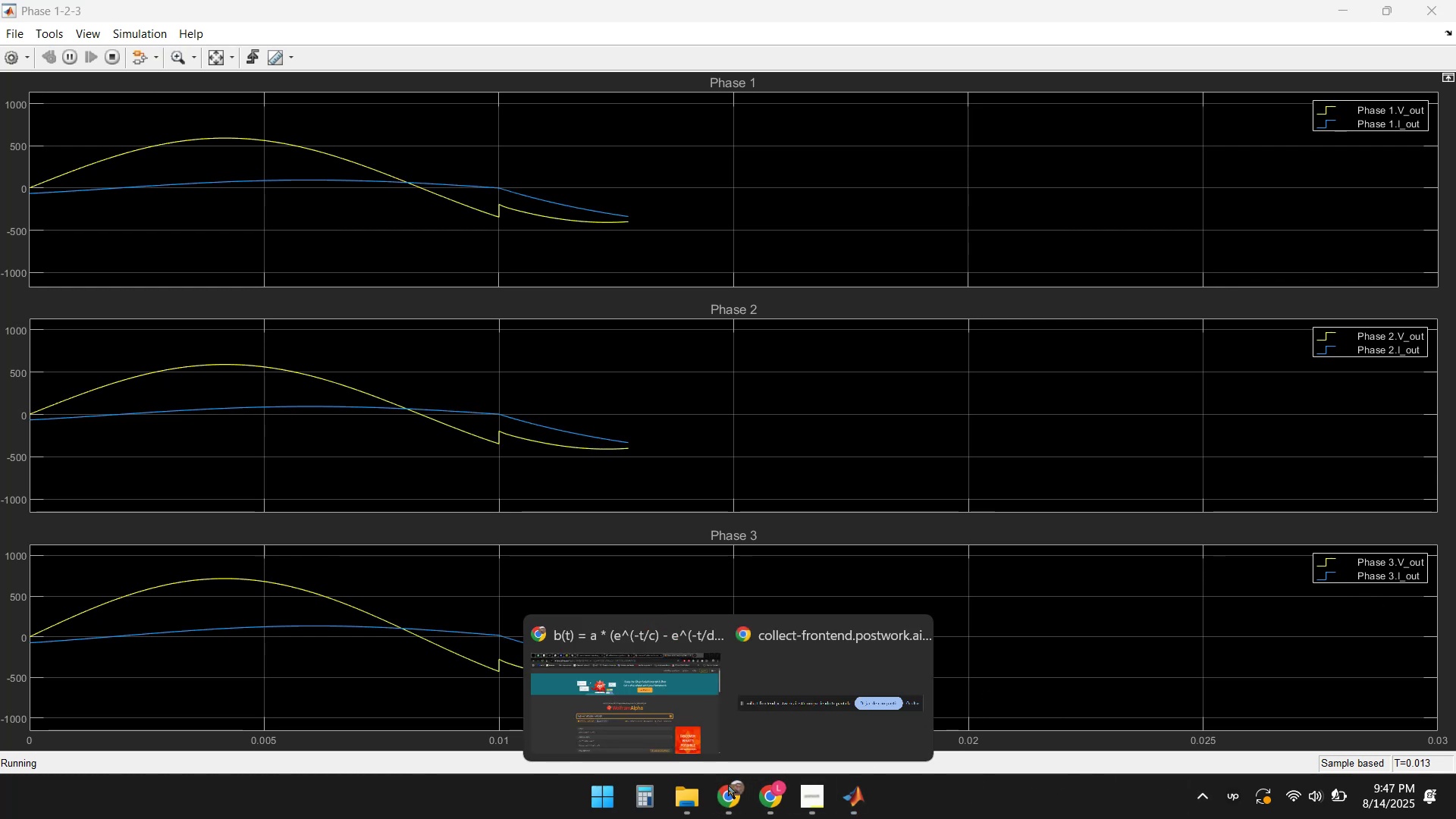 
left_click([617, 693])
 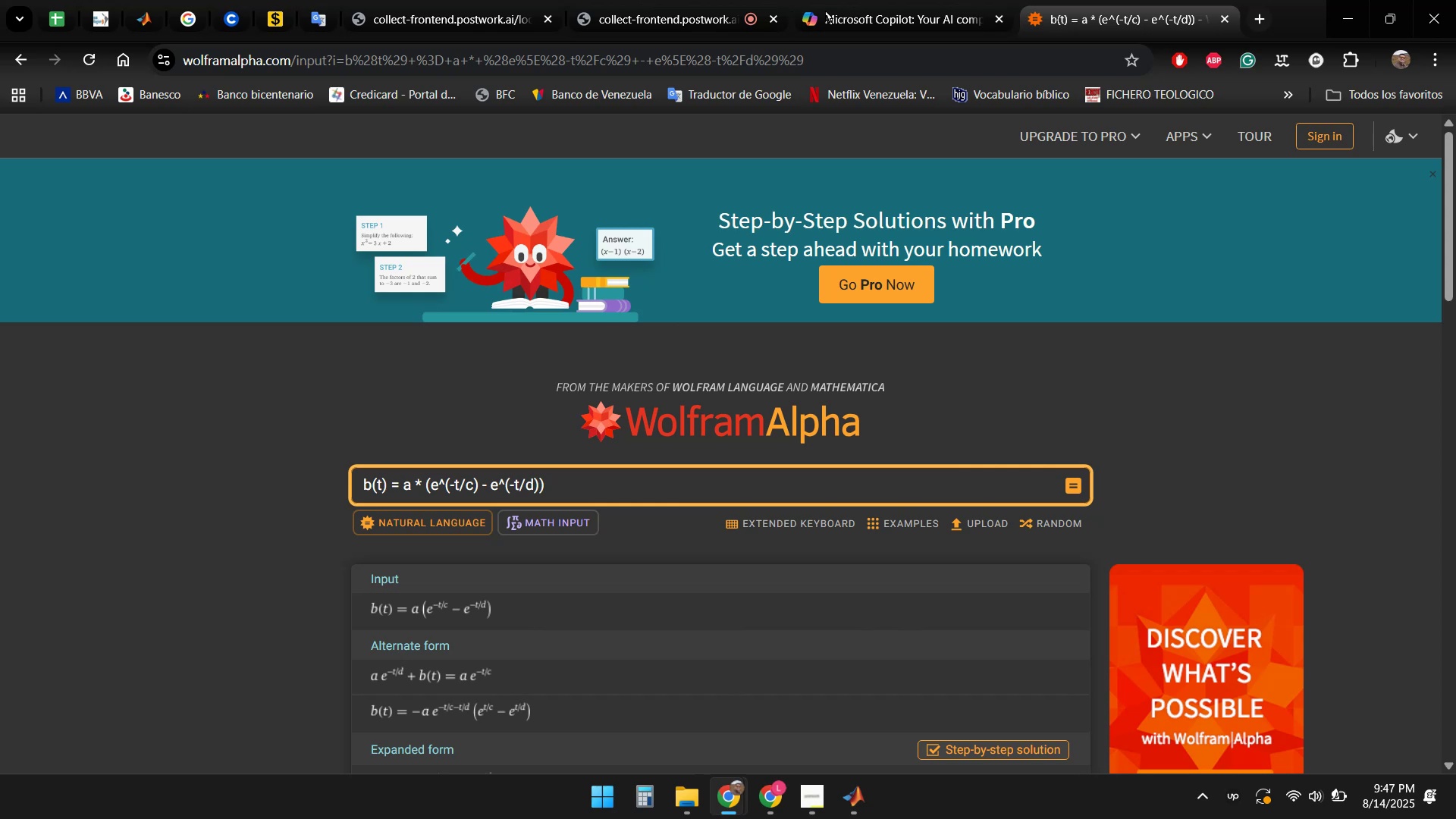 
left_click([878, 0])
 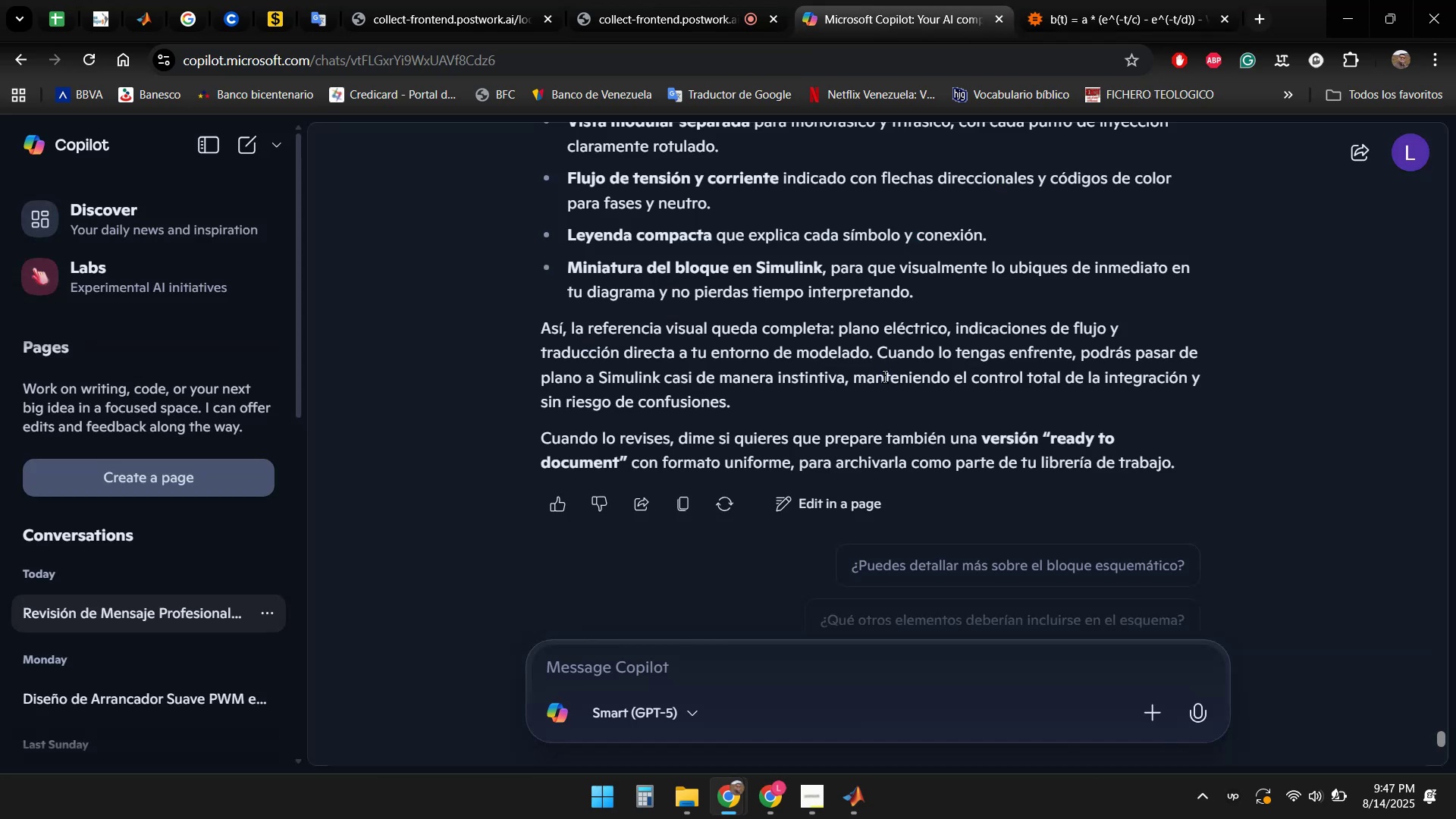 
scroll: coordinate [1043, 366], scroll_direction: down, amount: 3.0
 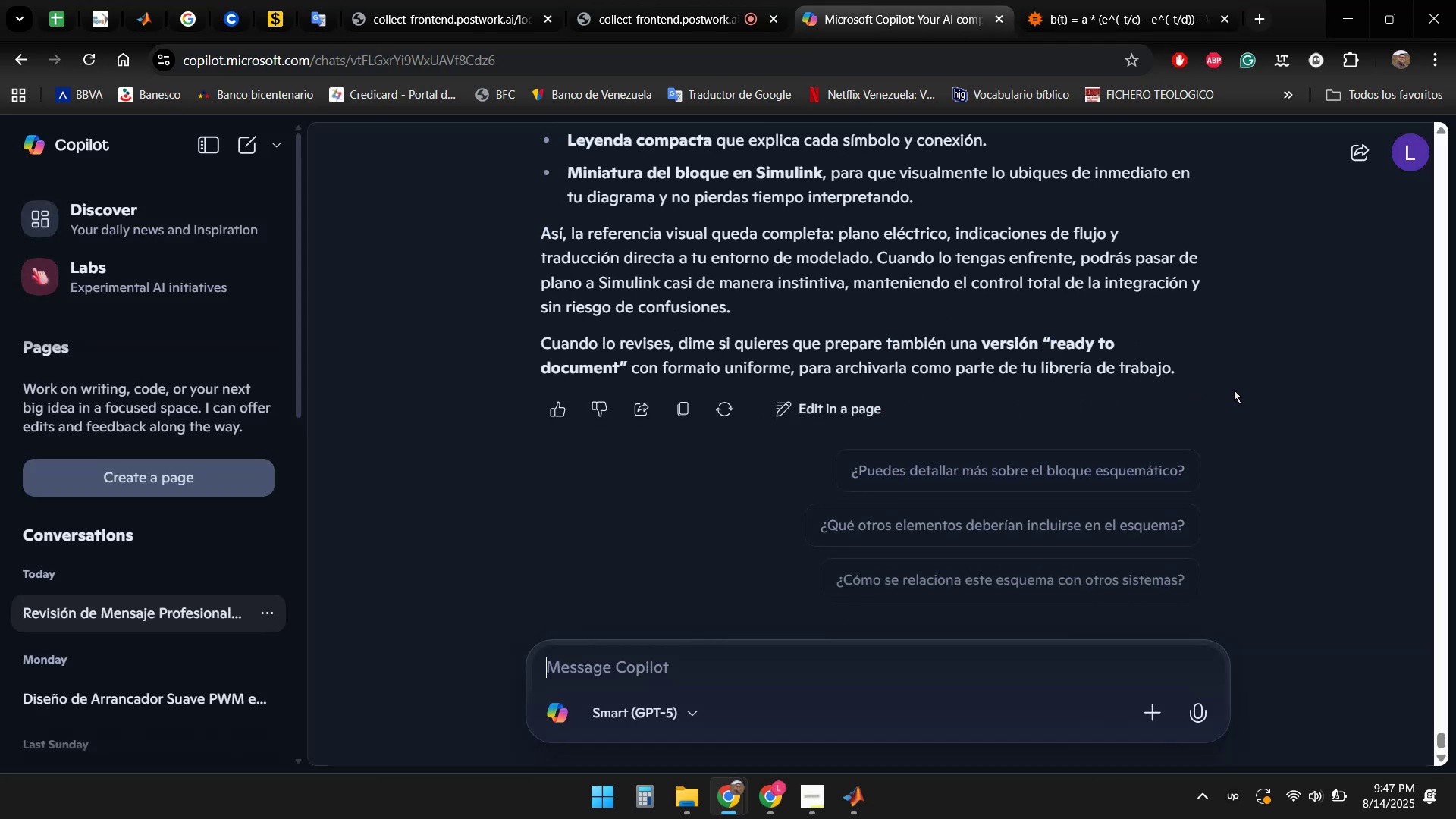 
scroll: coordinate [1242, 393], scroll_direction: up, amount: 3.0
 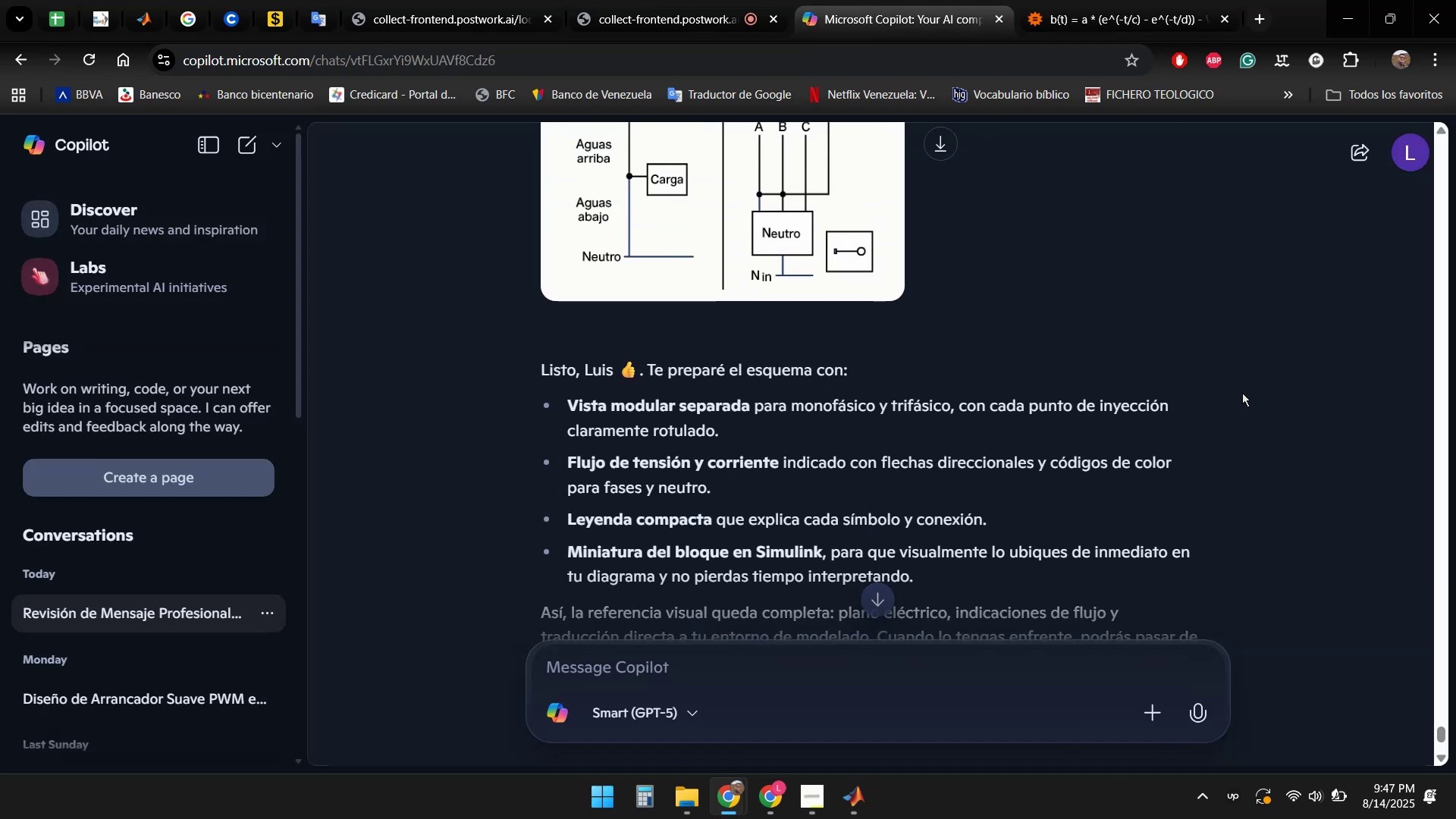 
scroll: coordinate [1242, 393], scroll_direction: down, amount: 5.0
 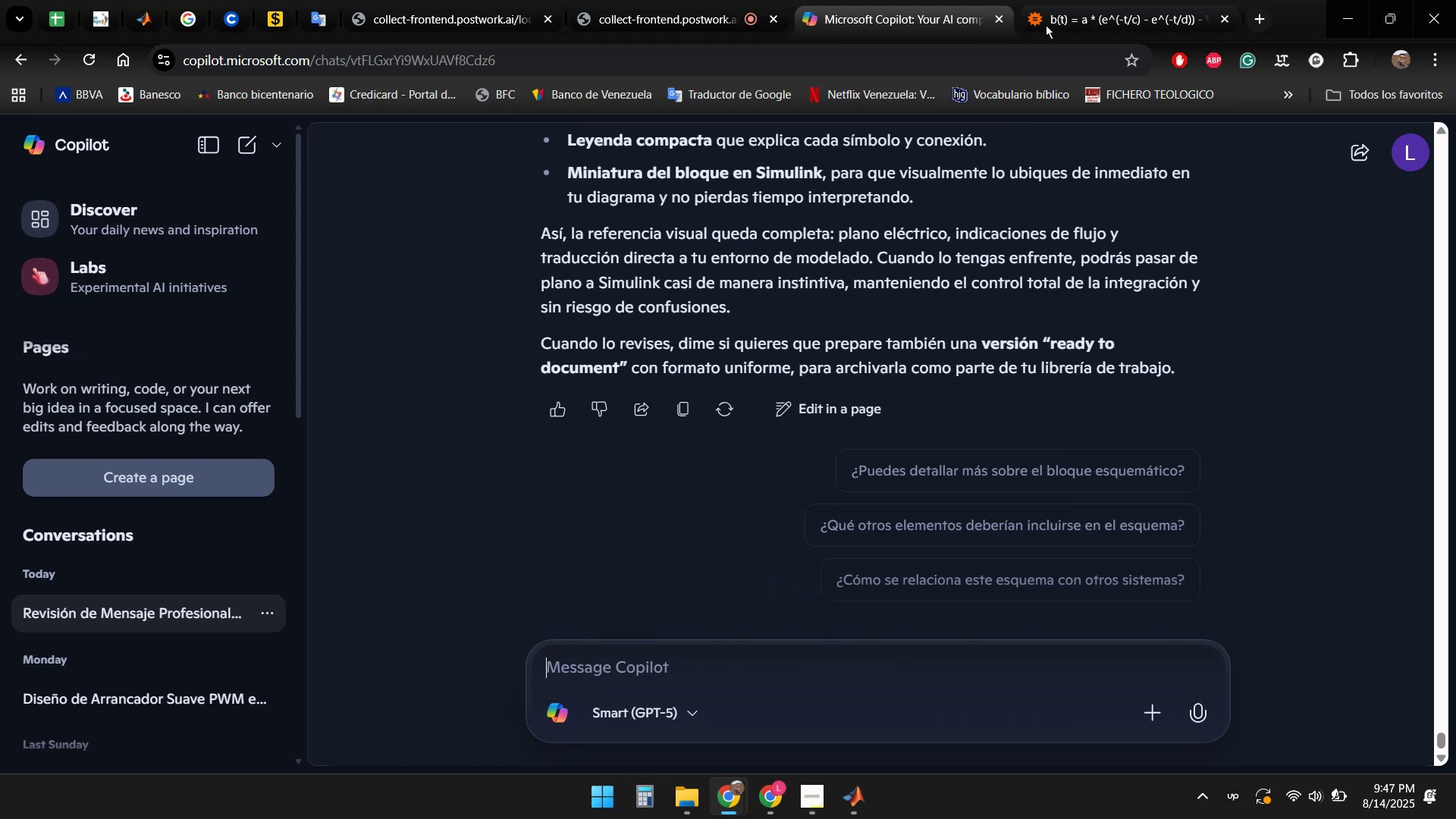 
left_click([1337, 5])
 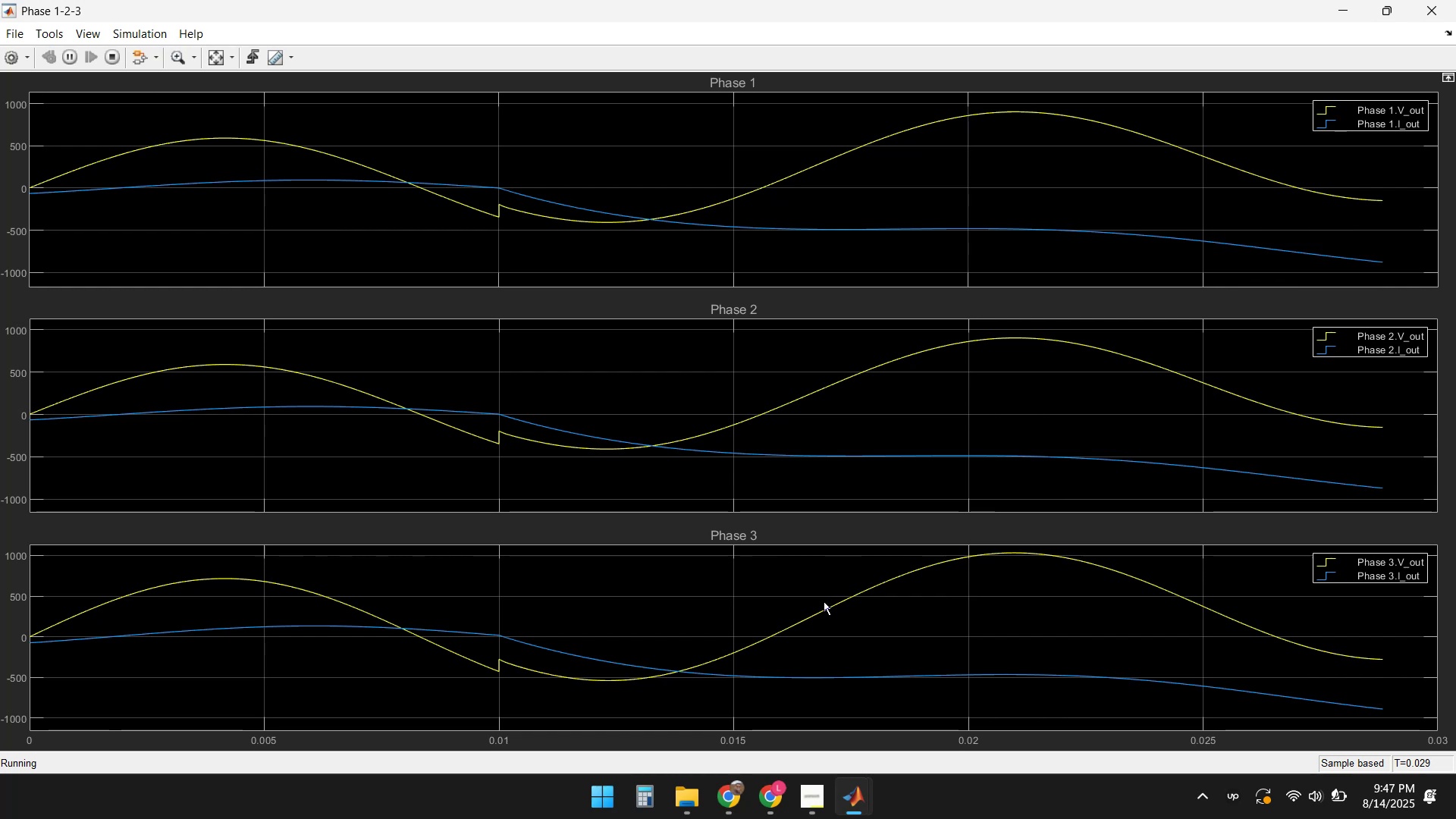 
wait(24.51)
 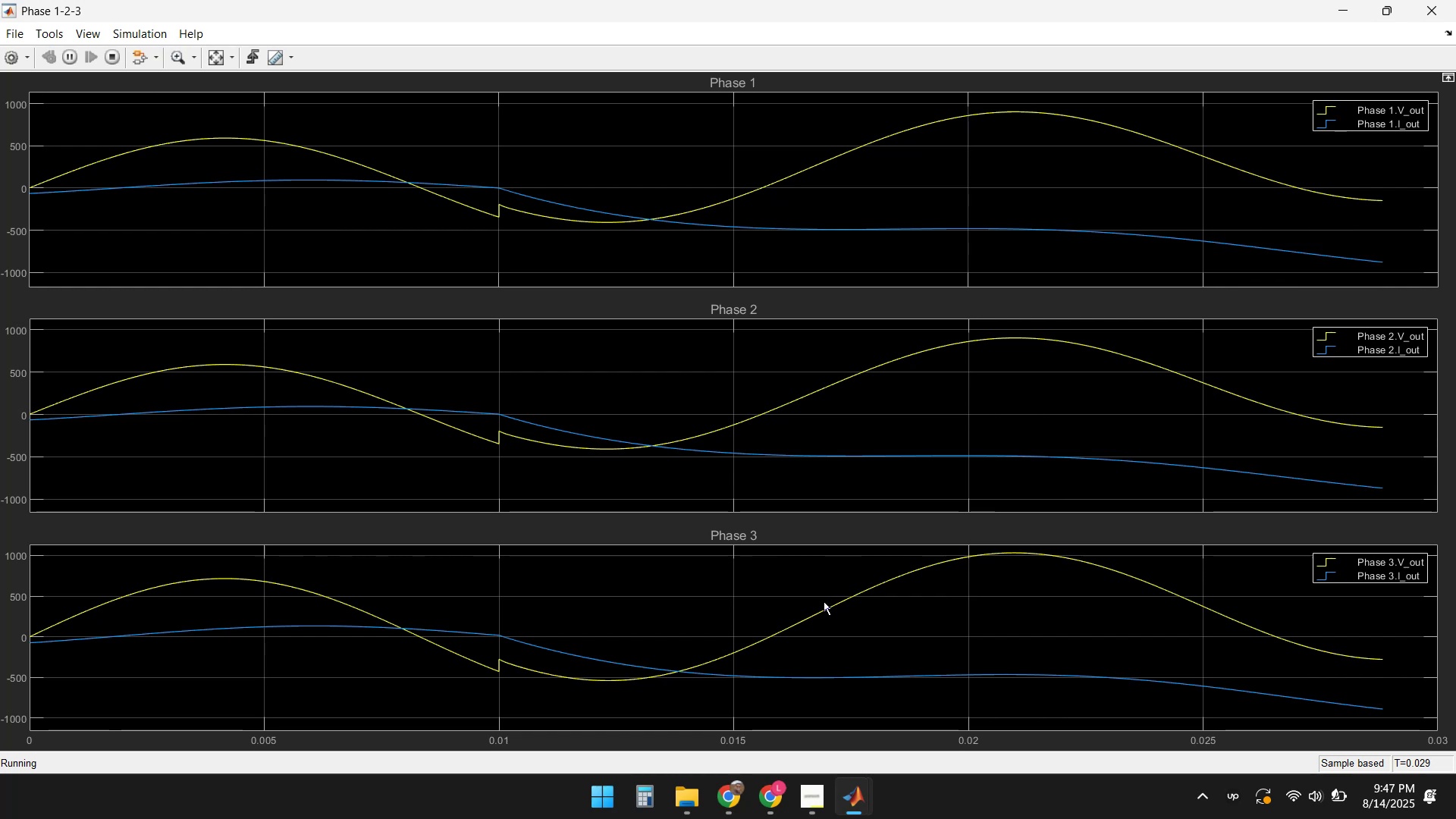 
left_click([222, 61])
 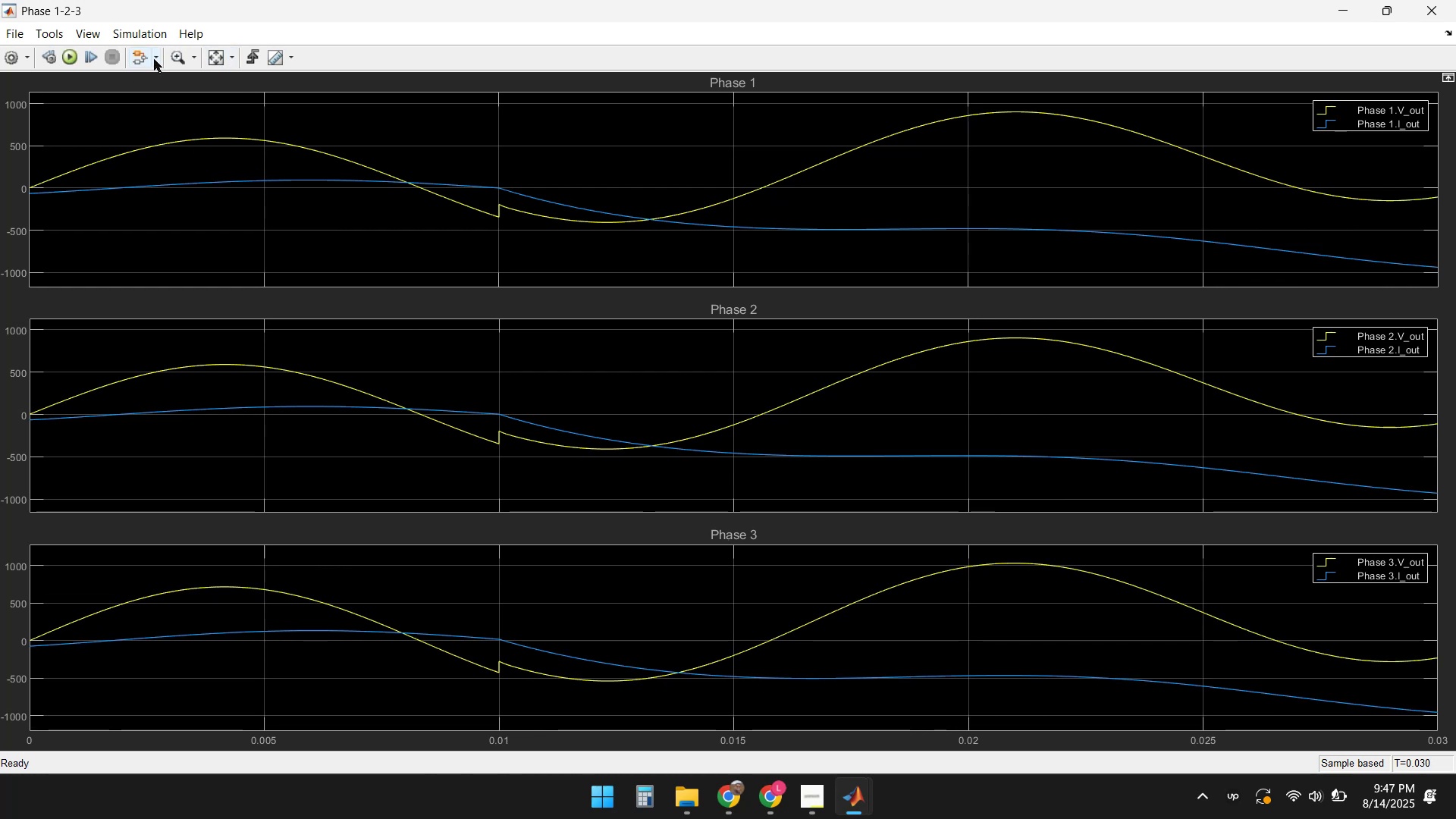 
left_click([156, 58])
 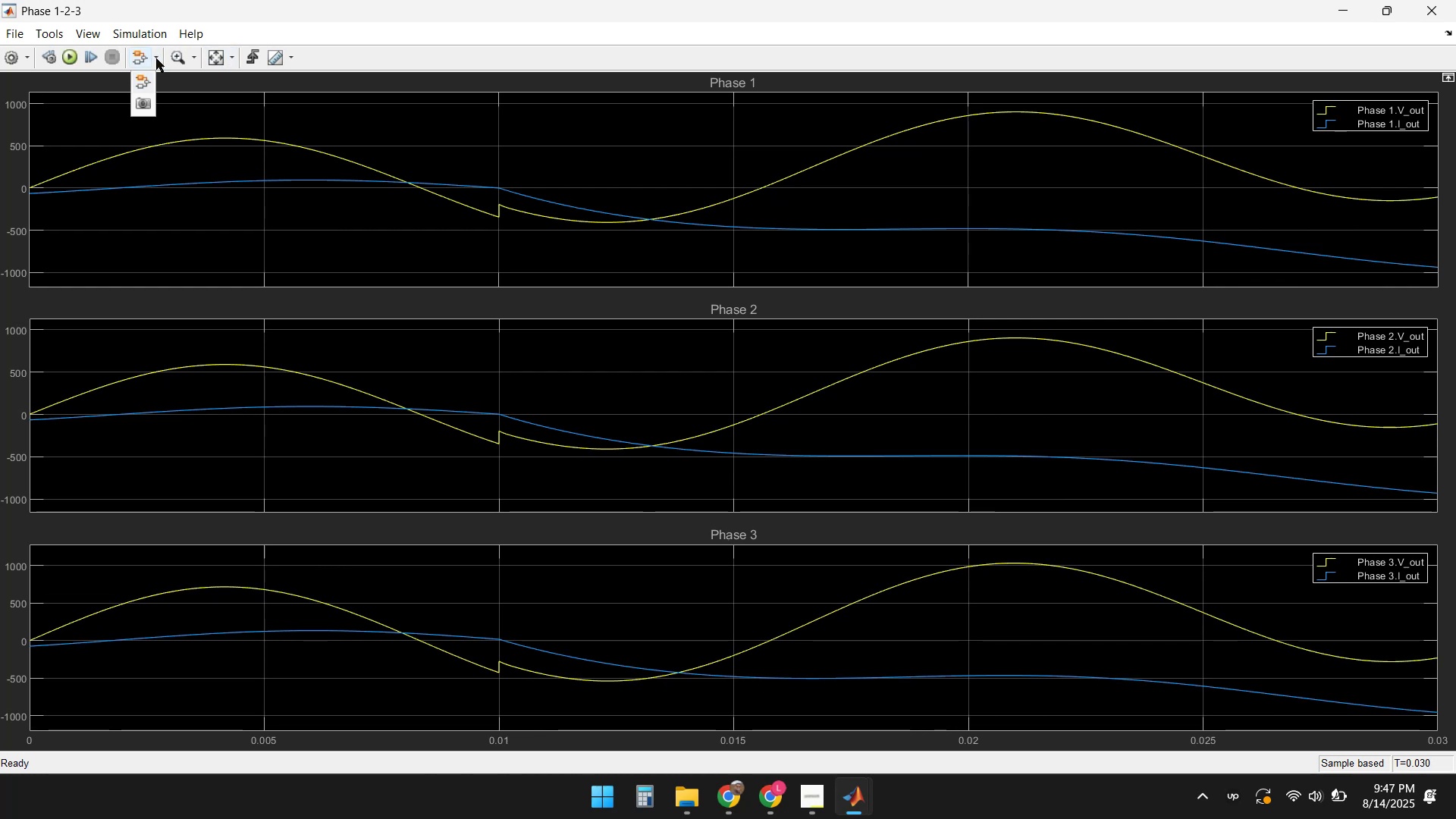 
left_click([156, 58])
 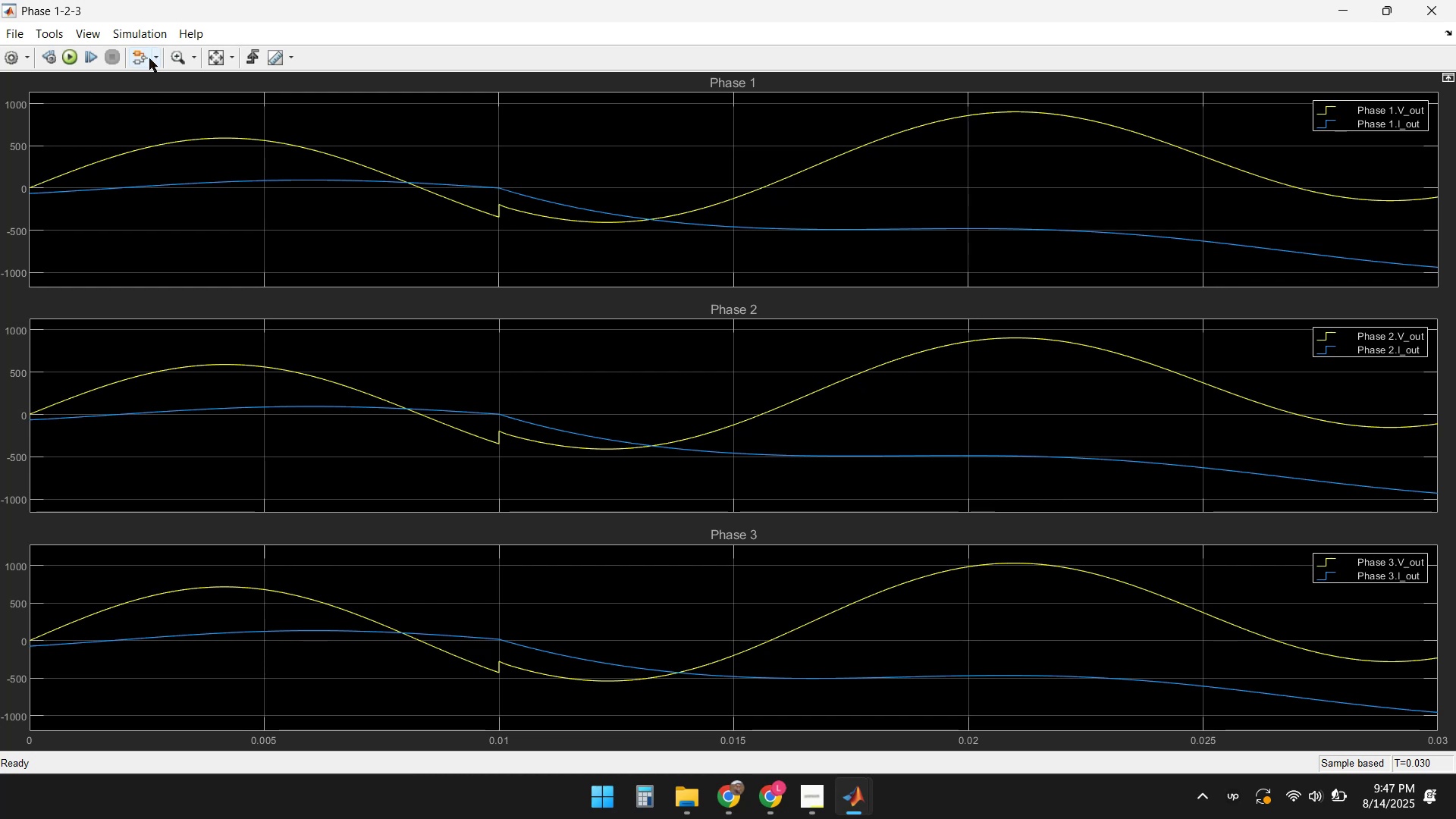 
left_click([140, 56])
 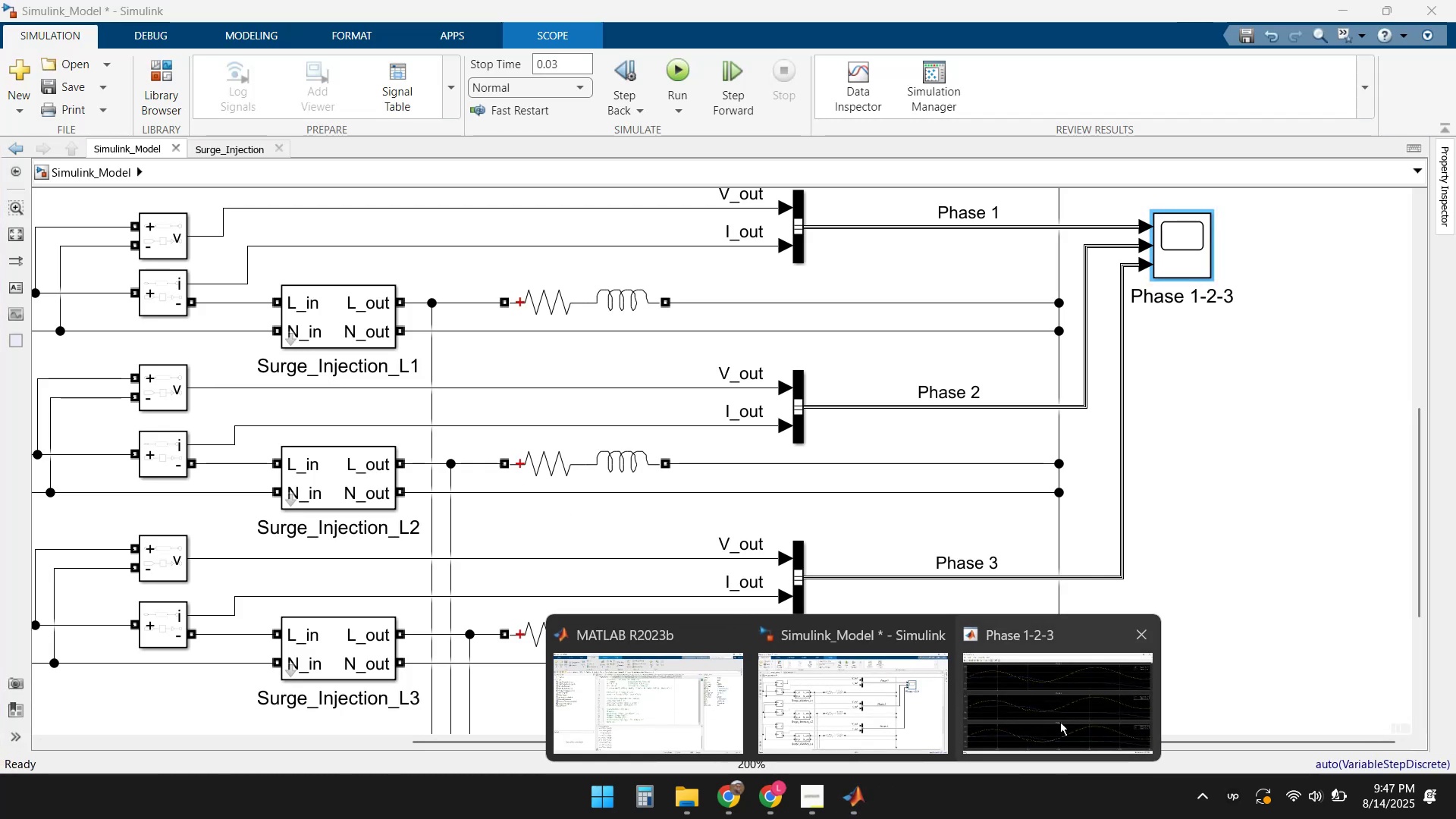 
left_click([1288, 464])
 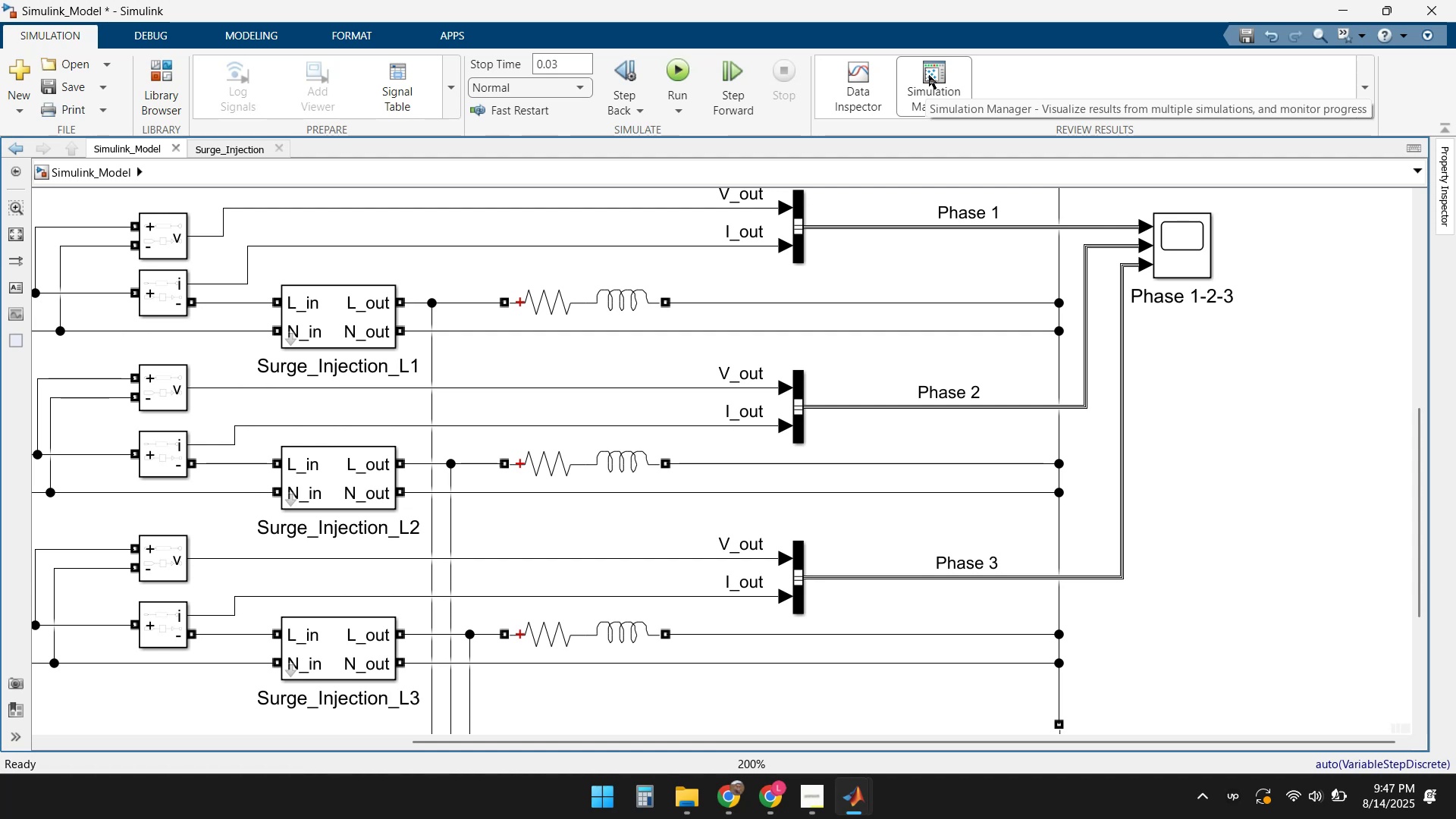 
wait(7.94)
 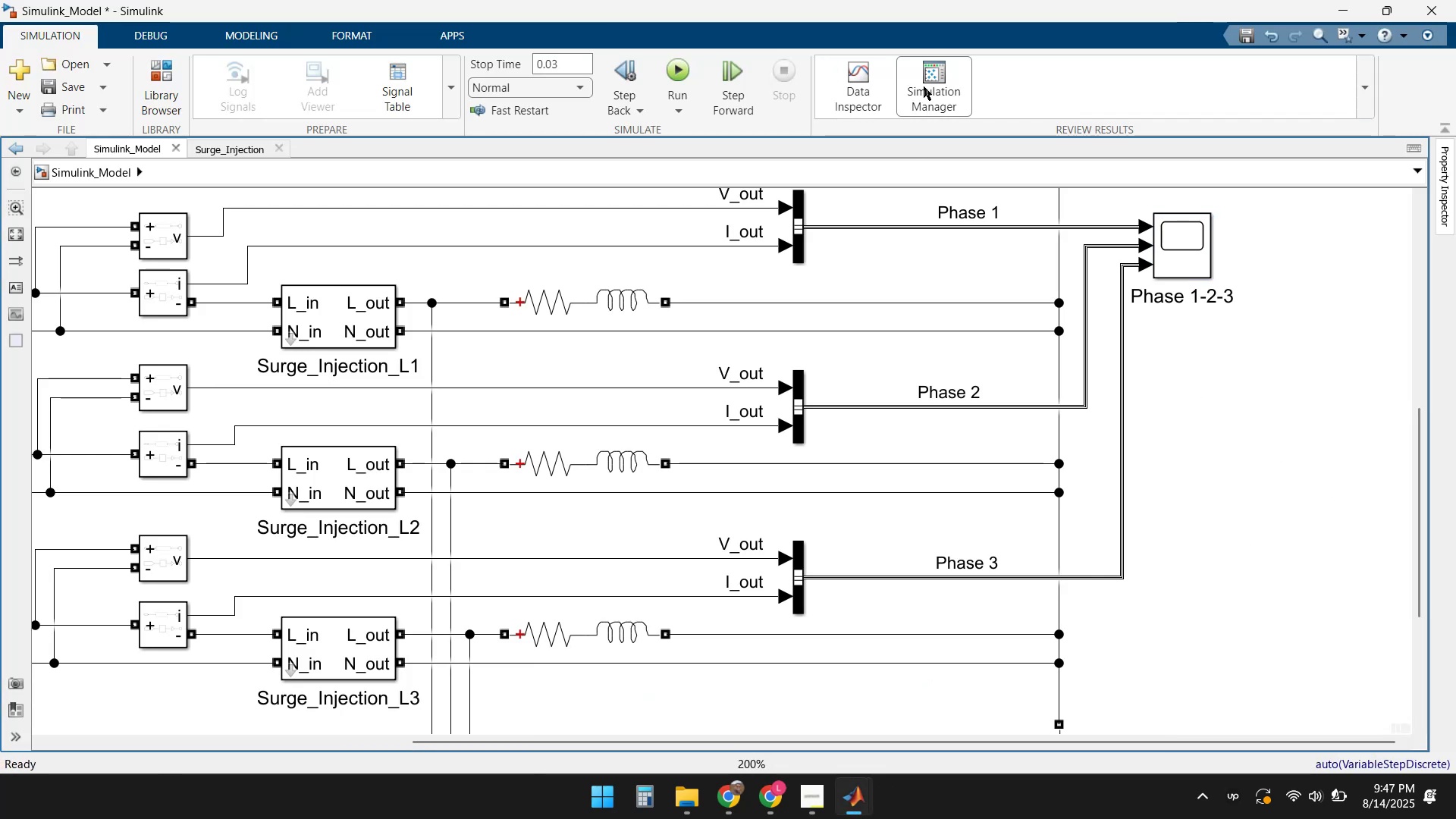 
left_click([582, 89])
 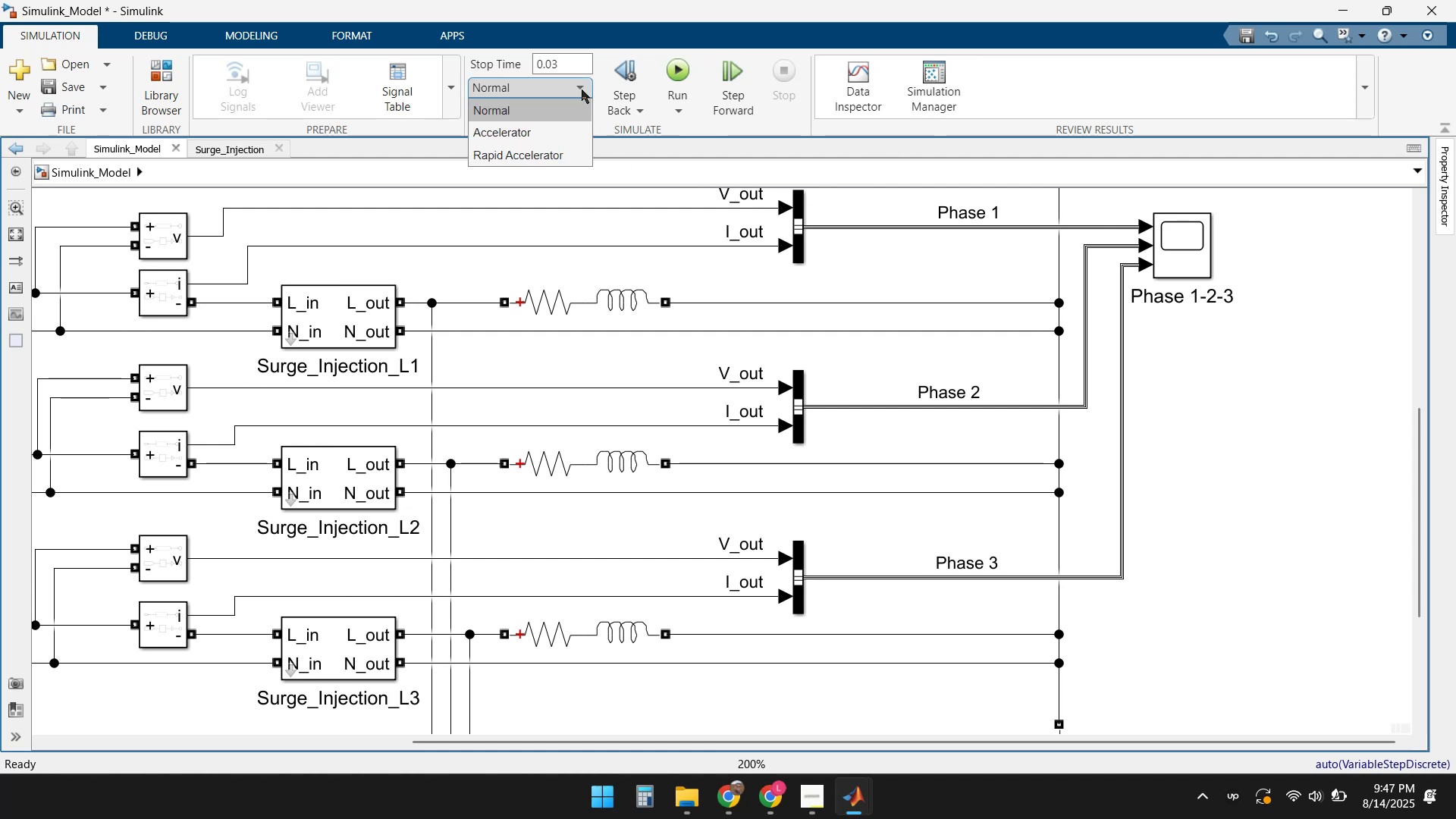 
left_click([582, 89])
 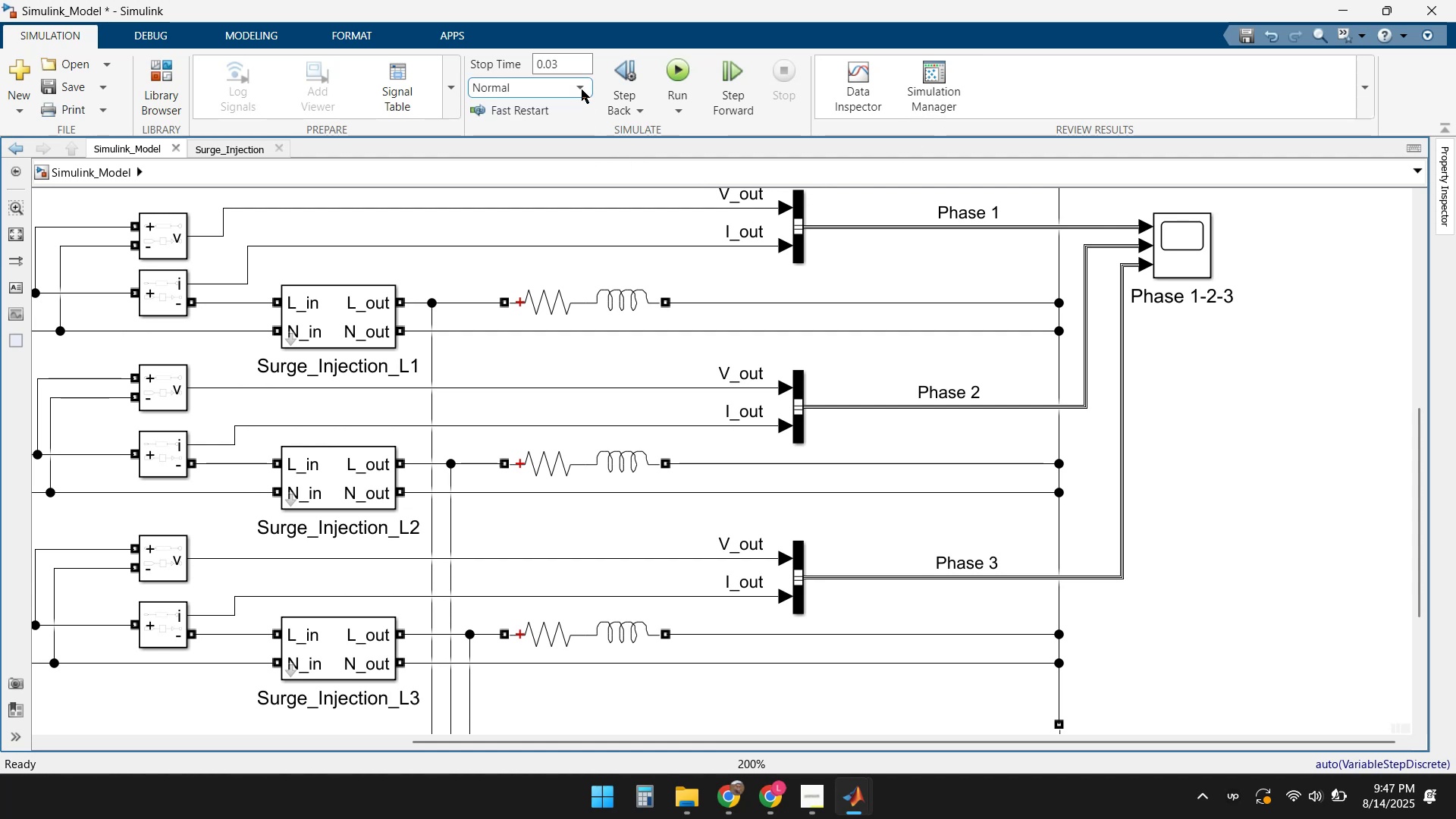 
left_click([582, 89])
 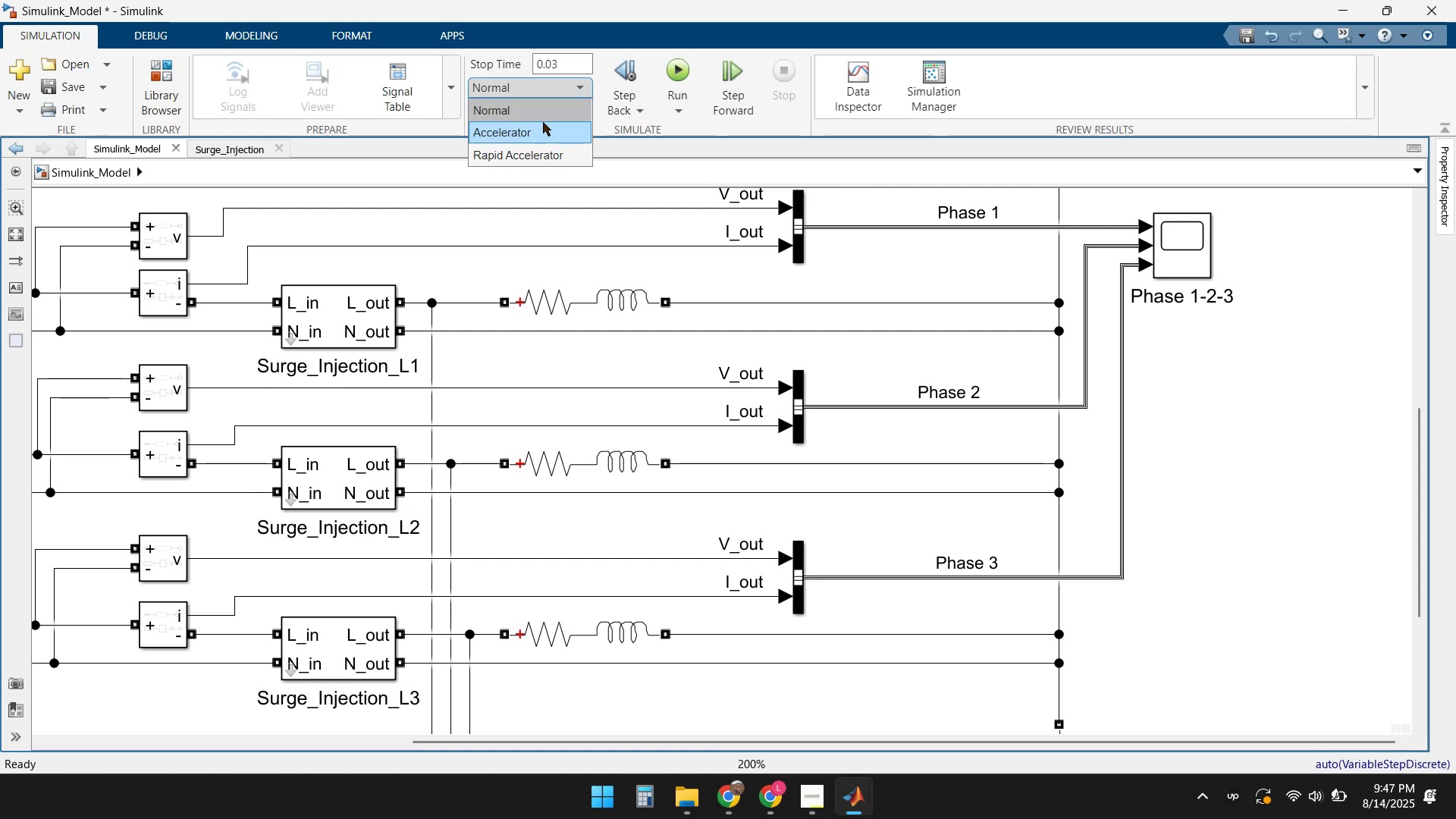 
left_click([529, 130])
 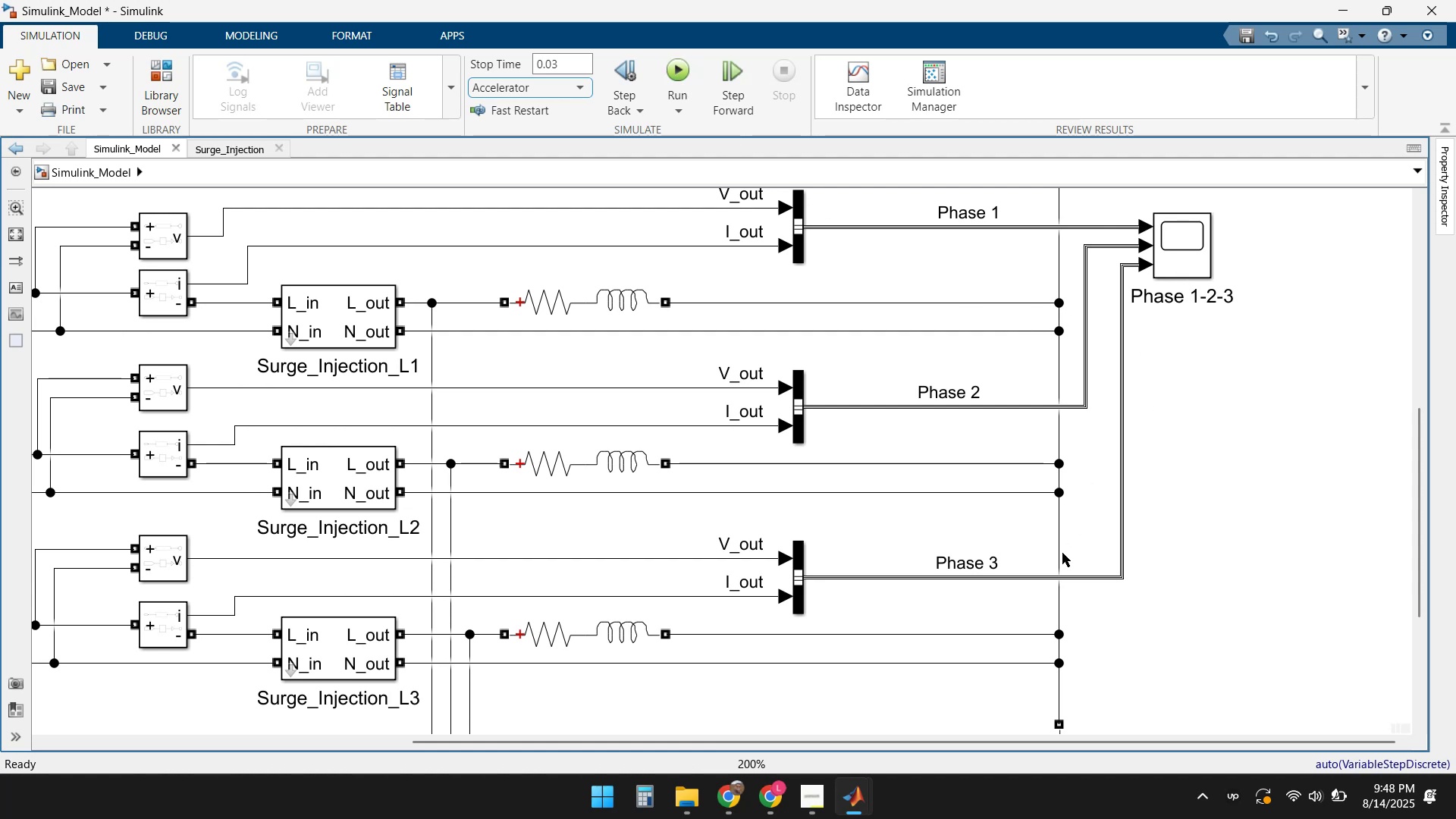 
wait(12.03)
 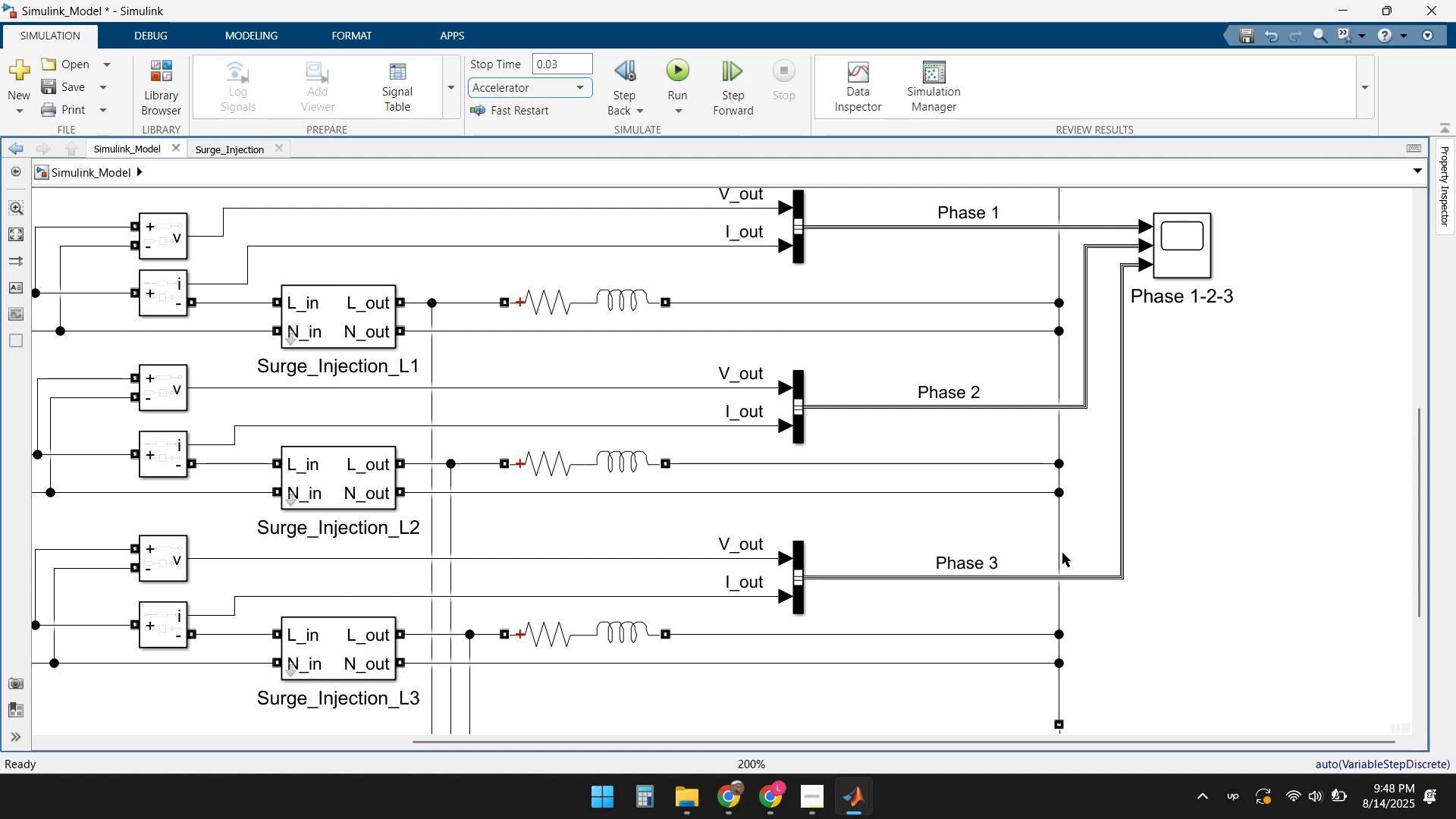 
left_click([730, 361])
 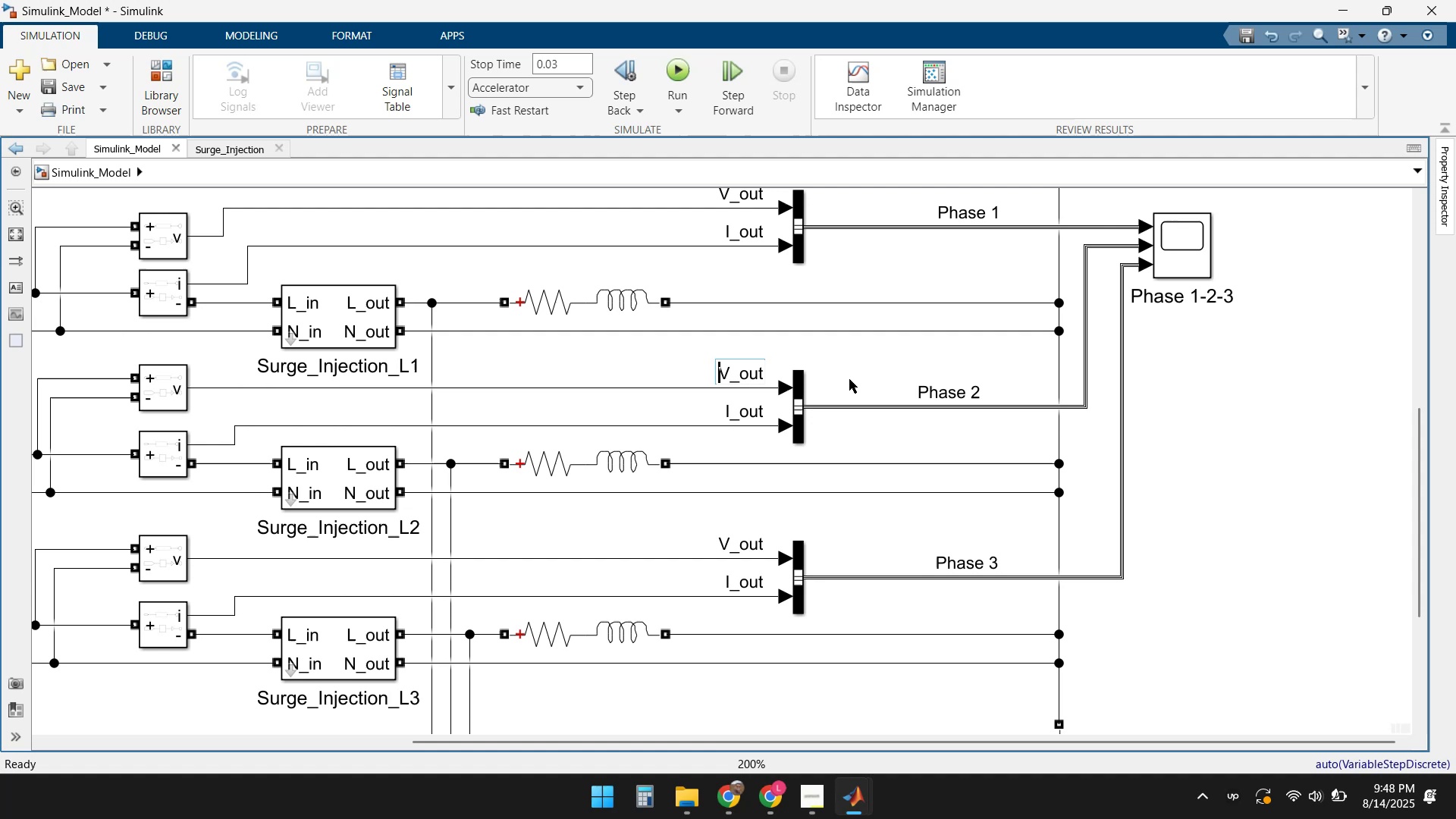 
key(Delete)
 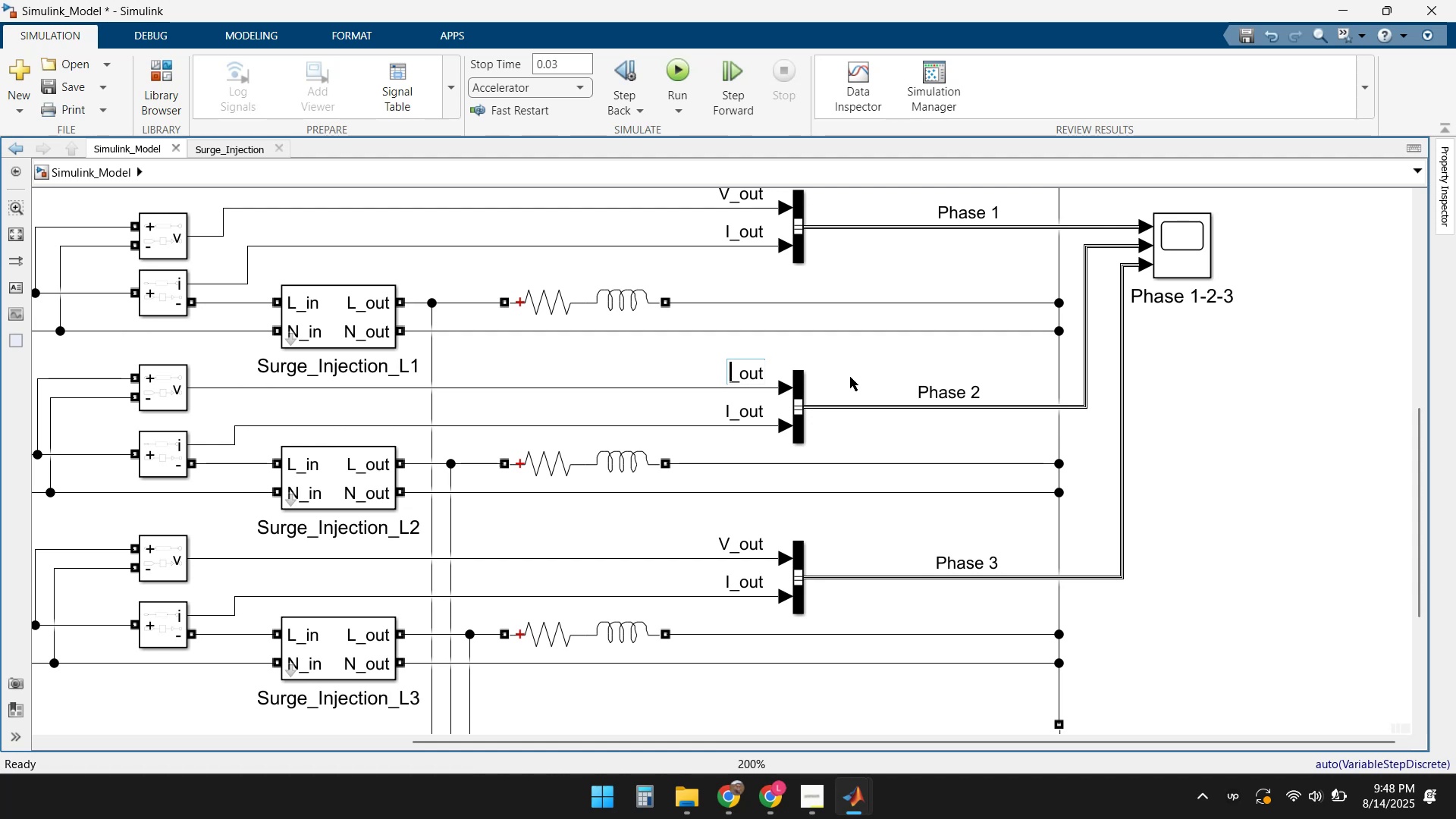 
key(Delete)
 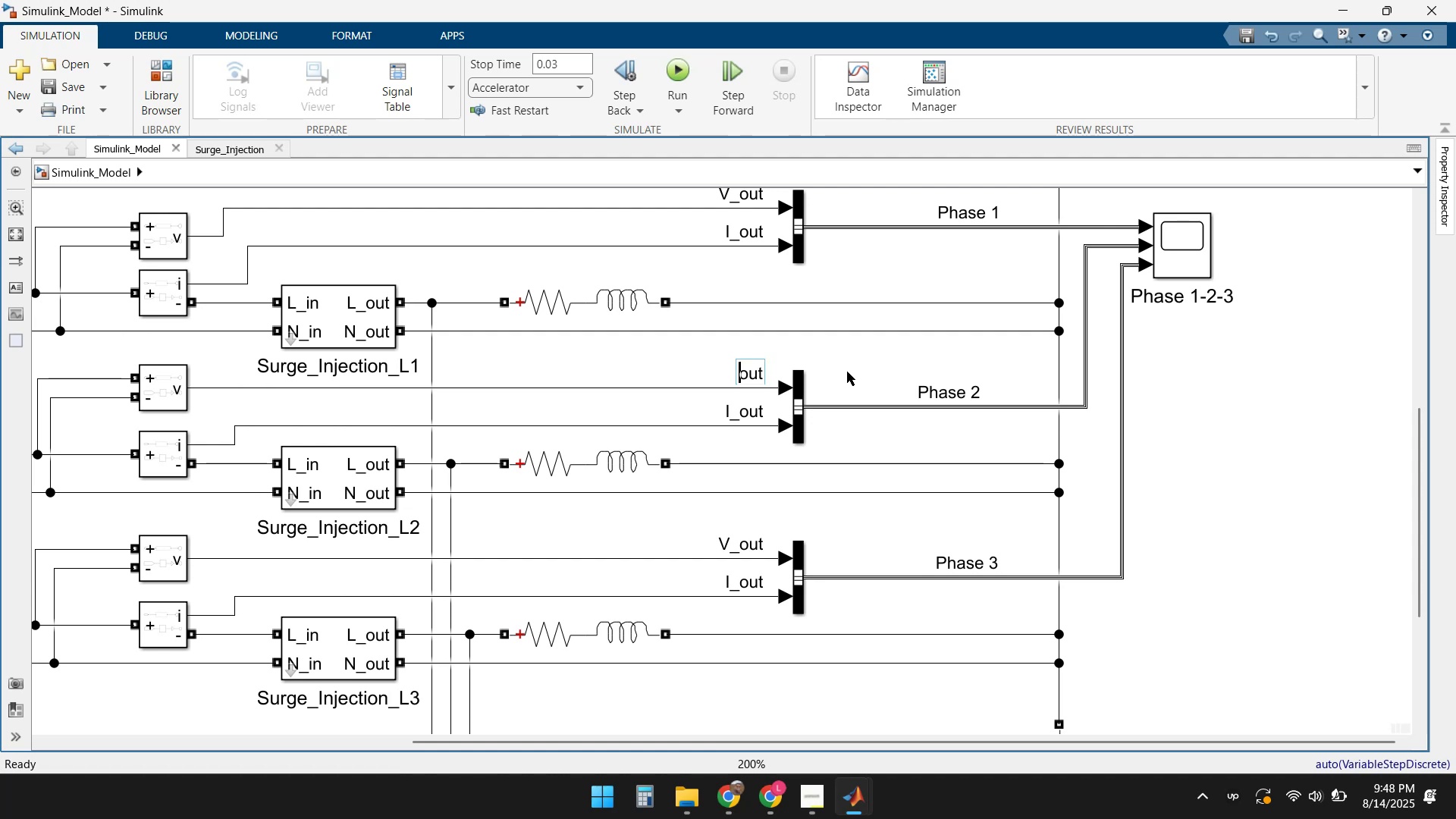 
key(Delete)
 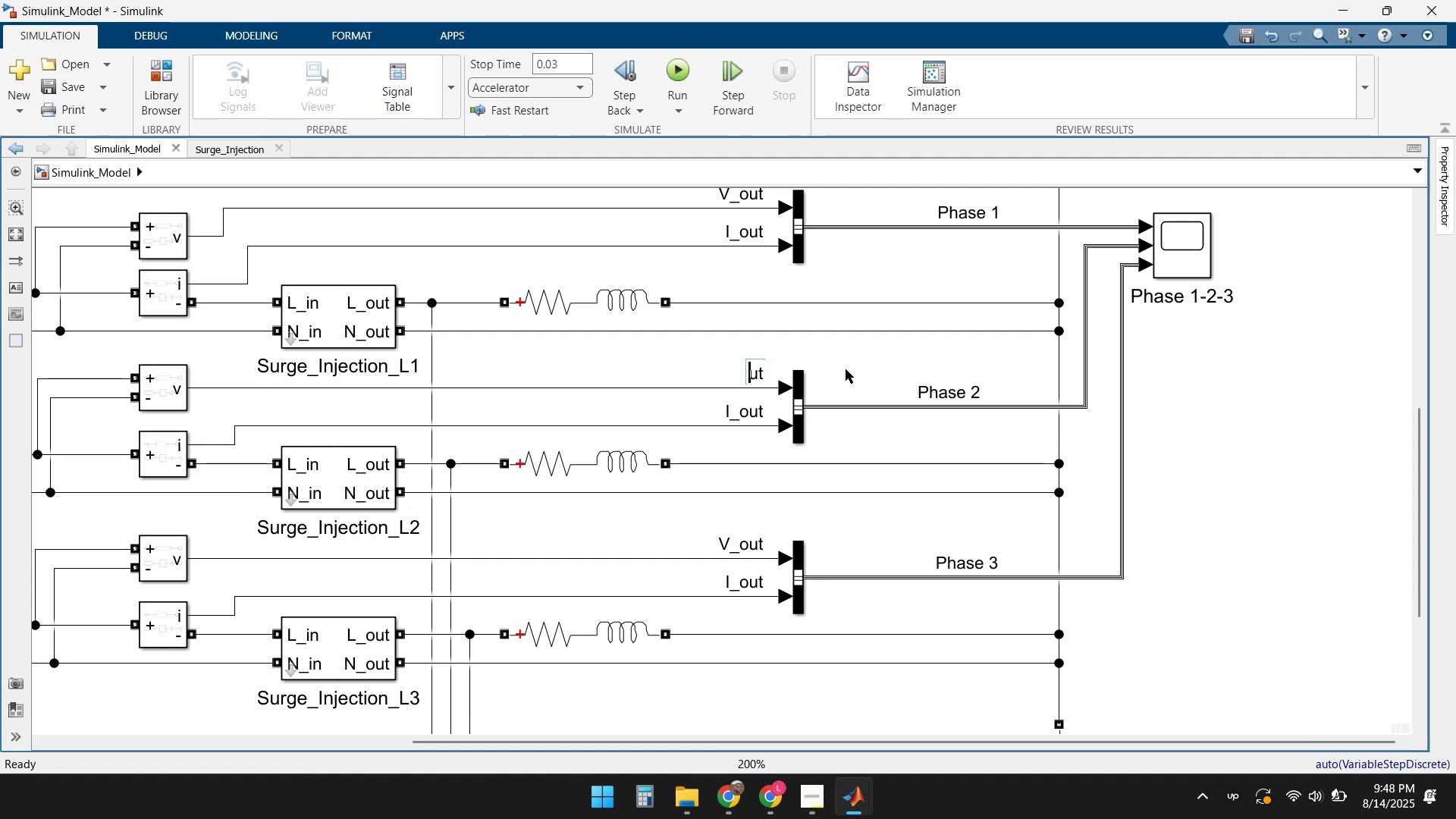 
key(Delete)
 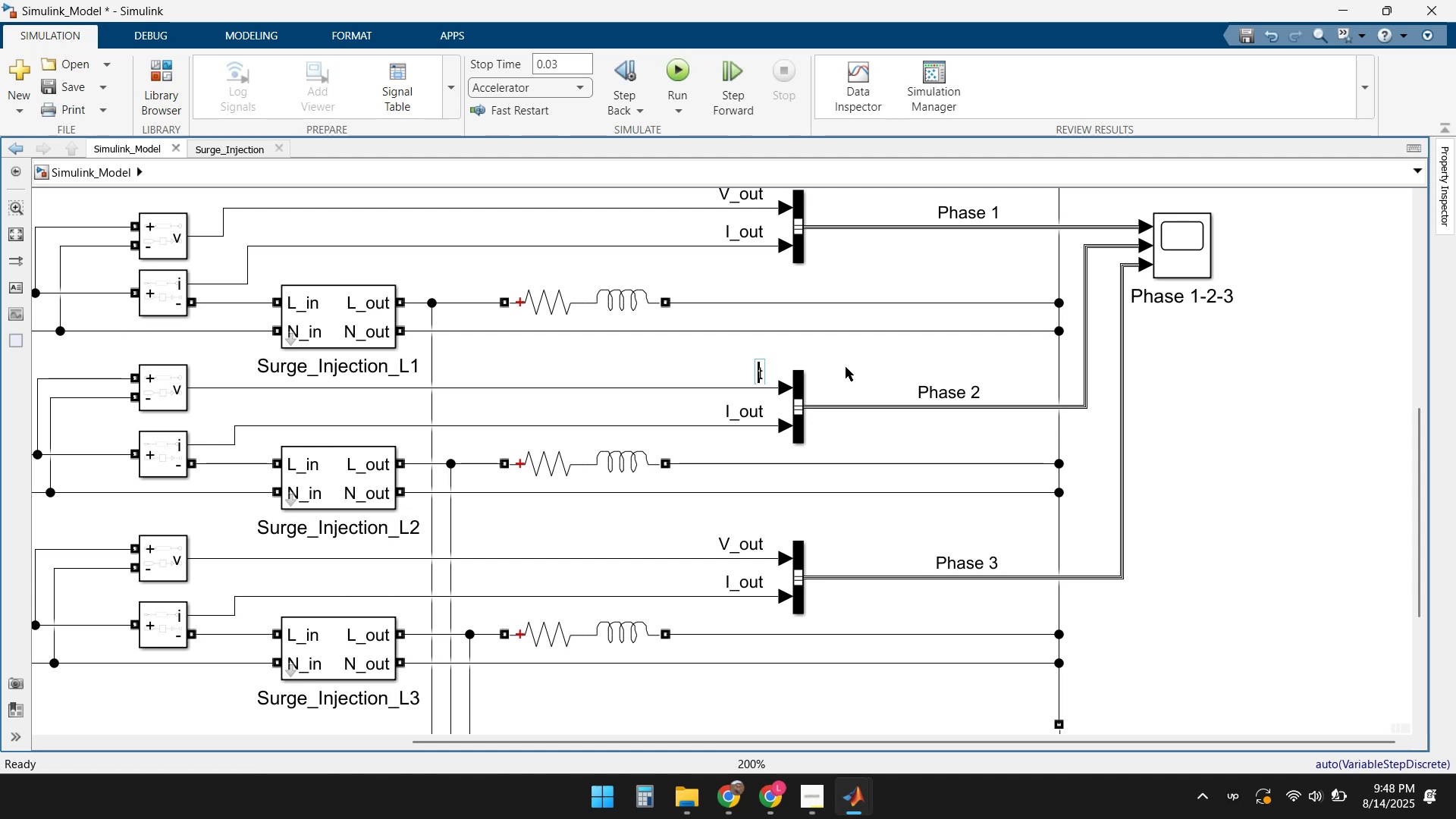 
key(Delete)
 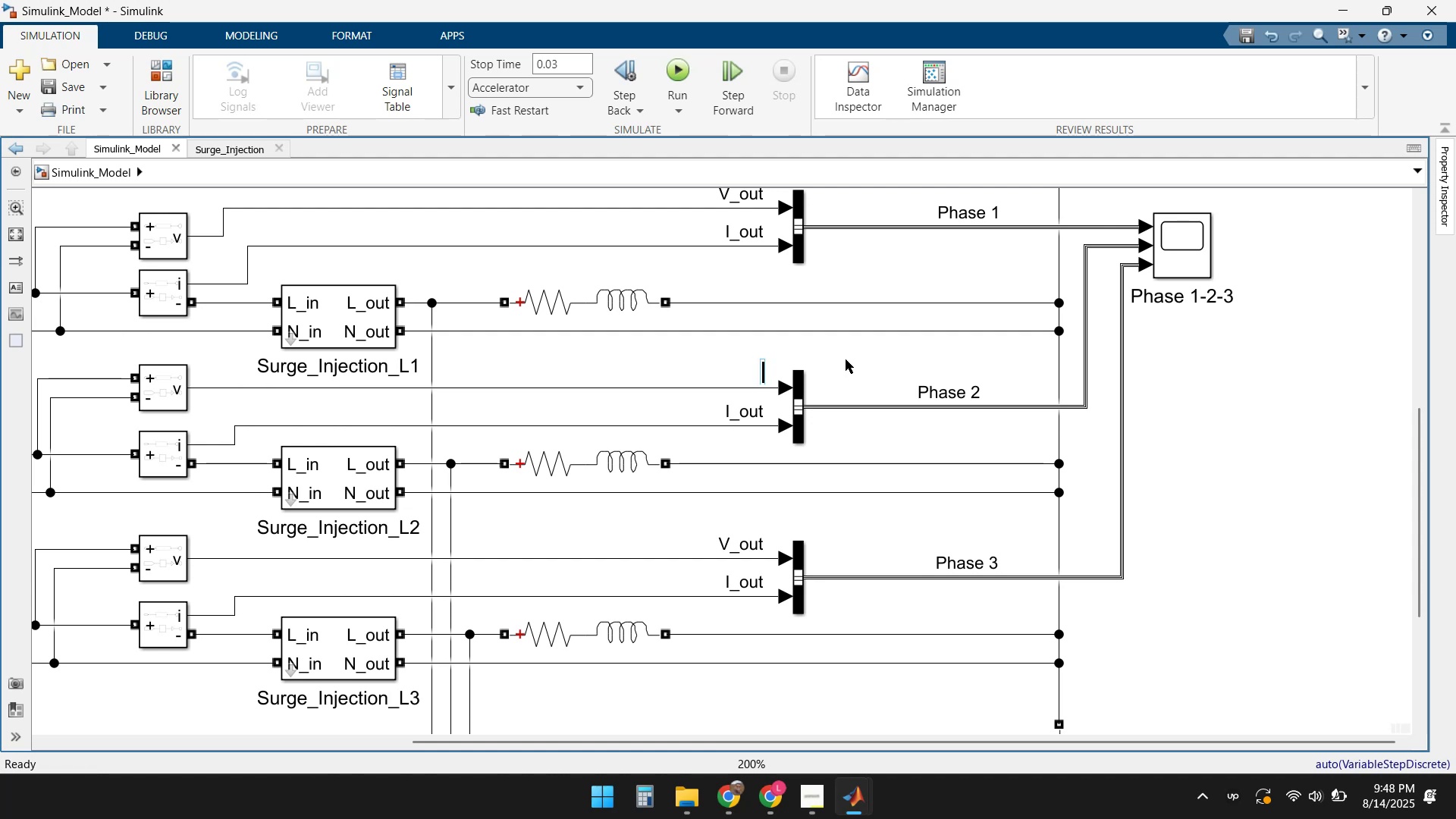 
left_click([846, 359])
 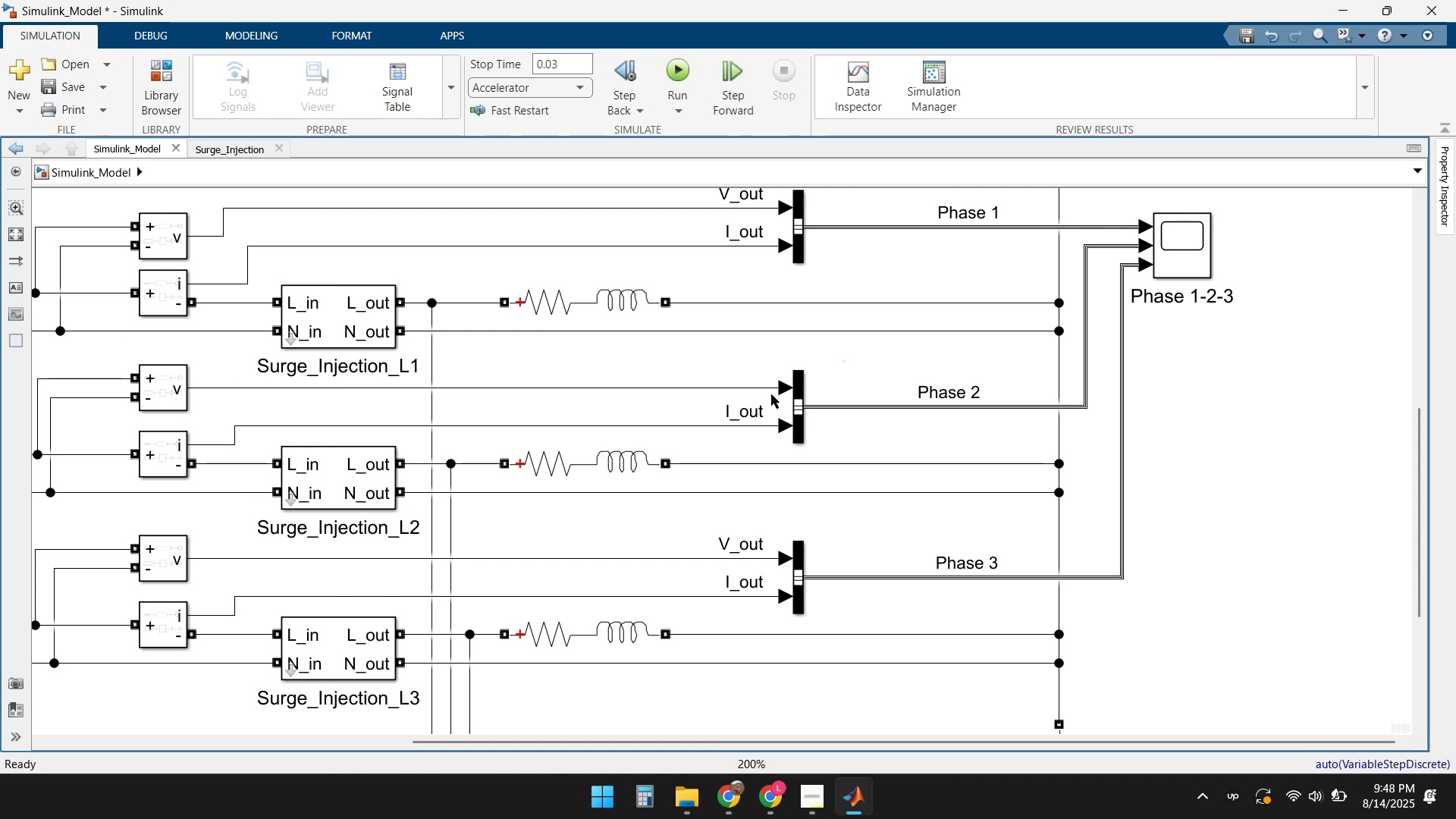 
left_click([748, 403])
 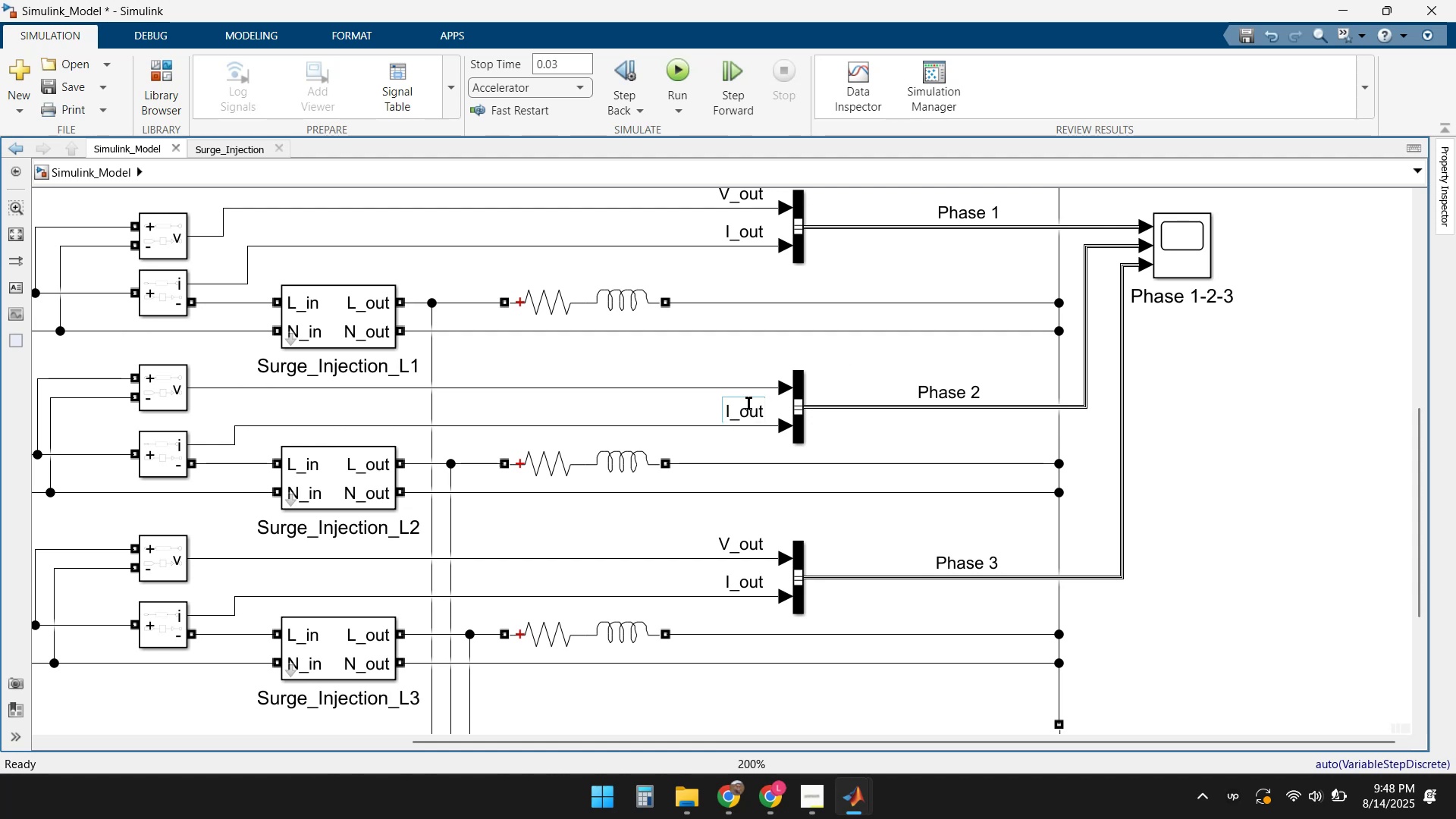 
key(Delete)
 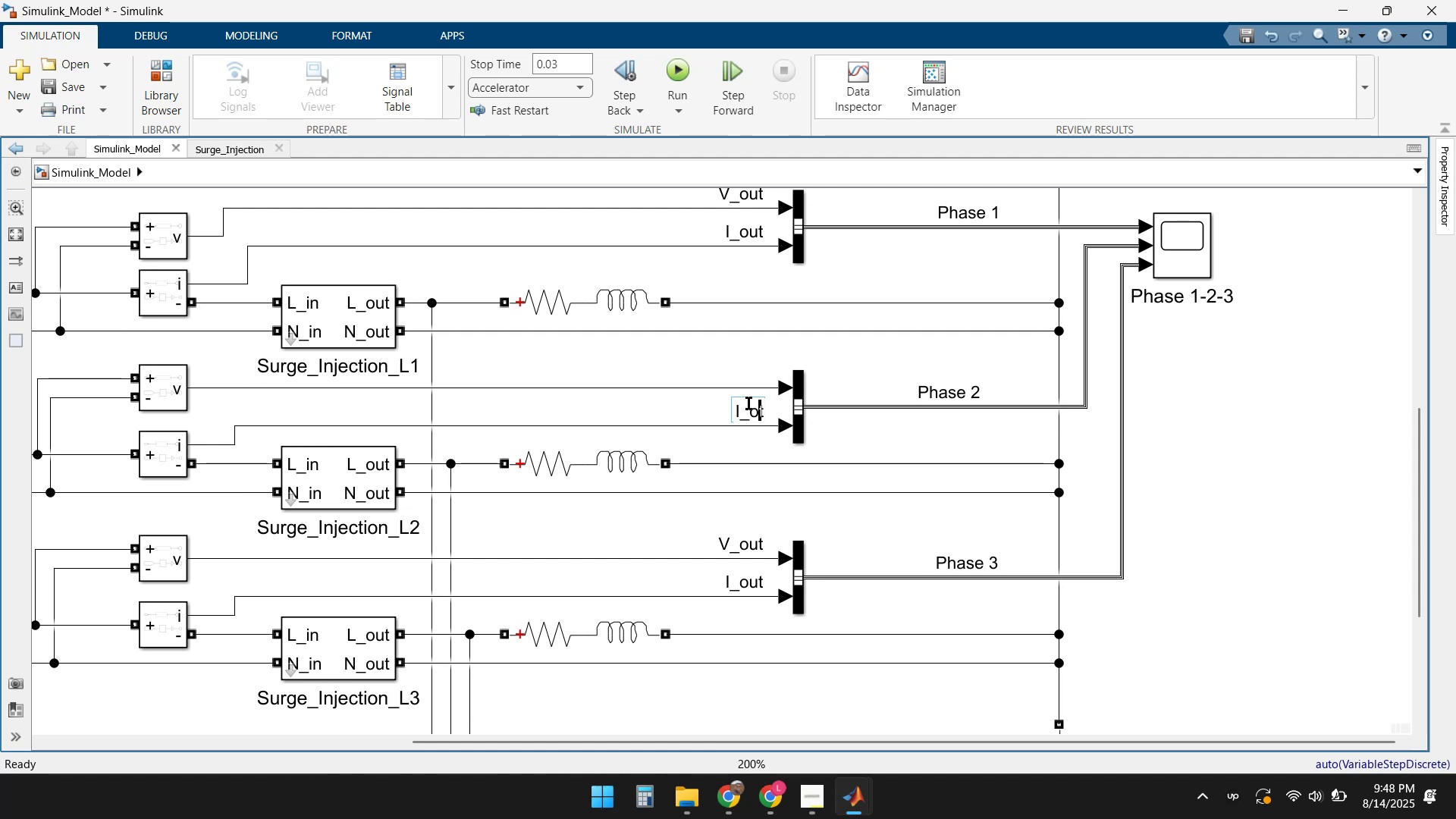 
key(Delete)
 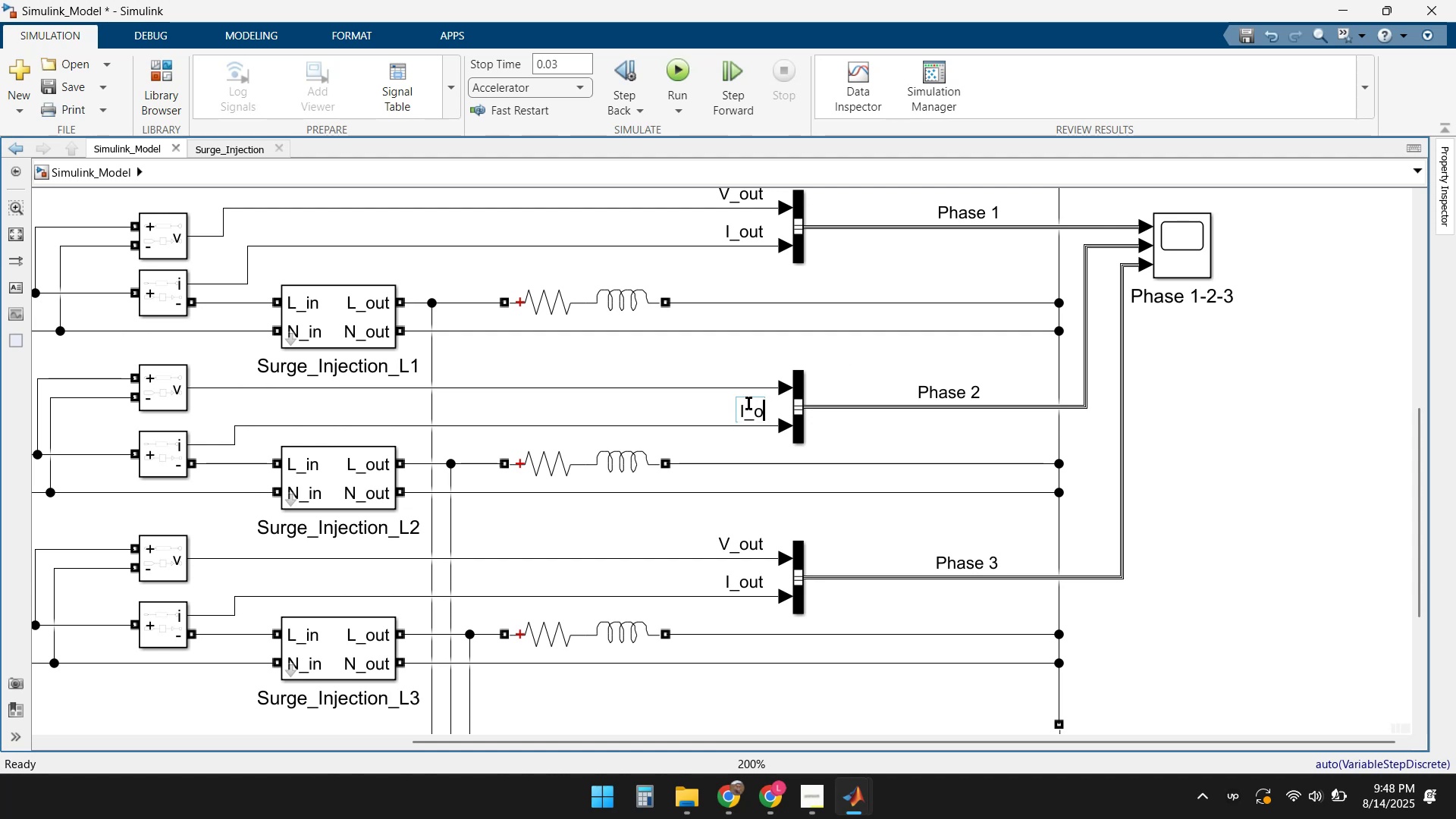 
key(Delete)
 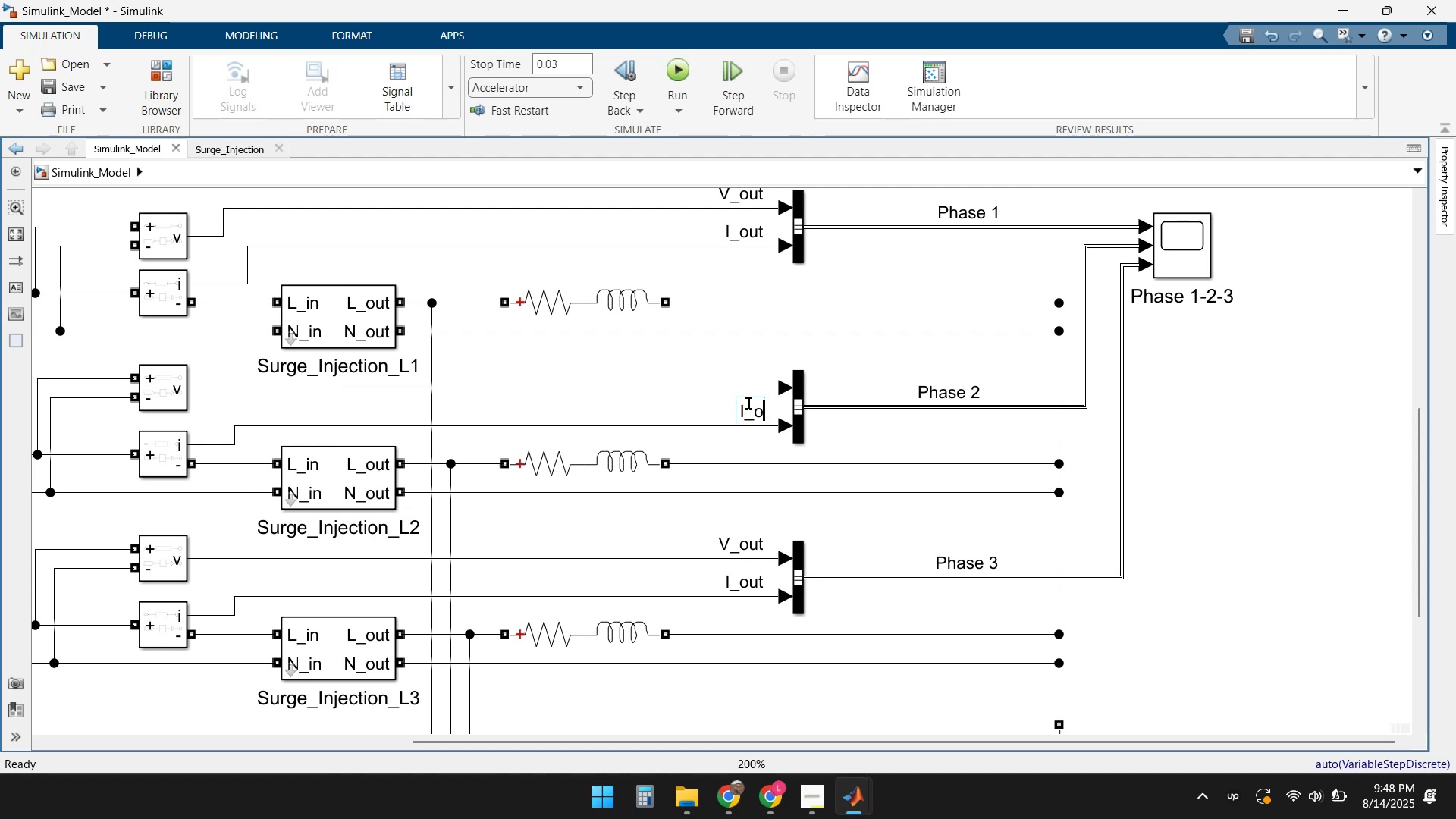 
key(Backspace)
 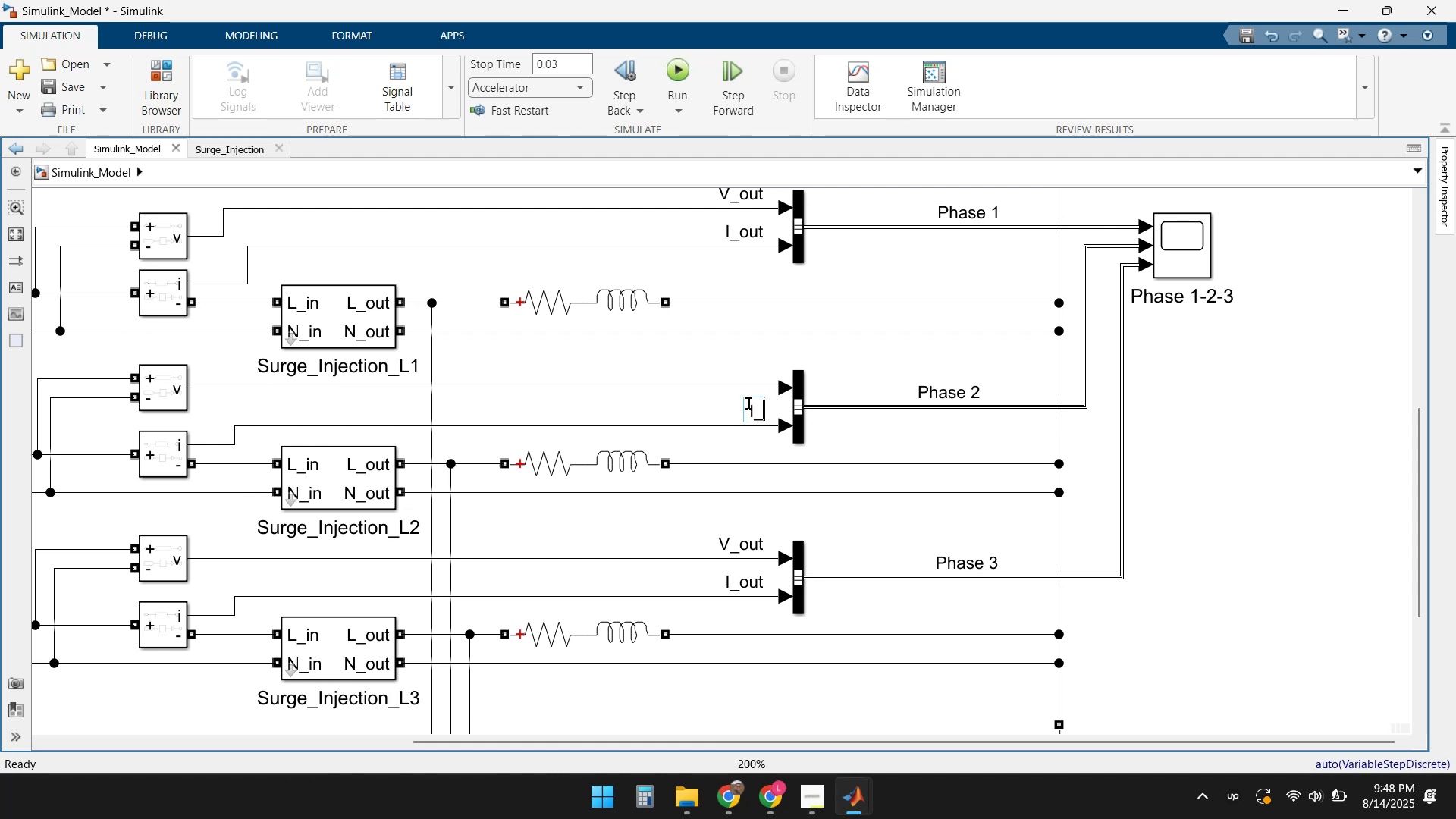 
key(Backspace)
 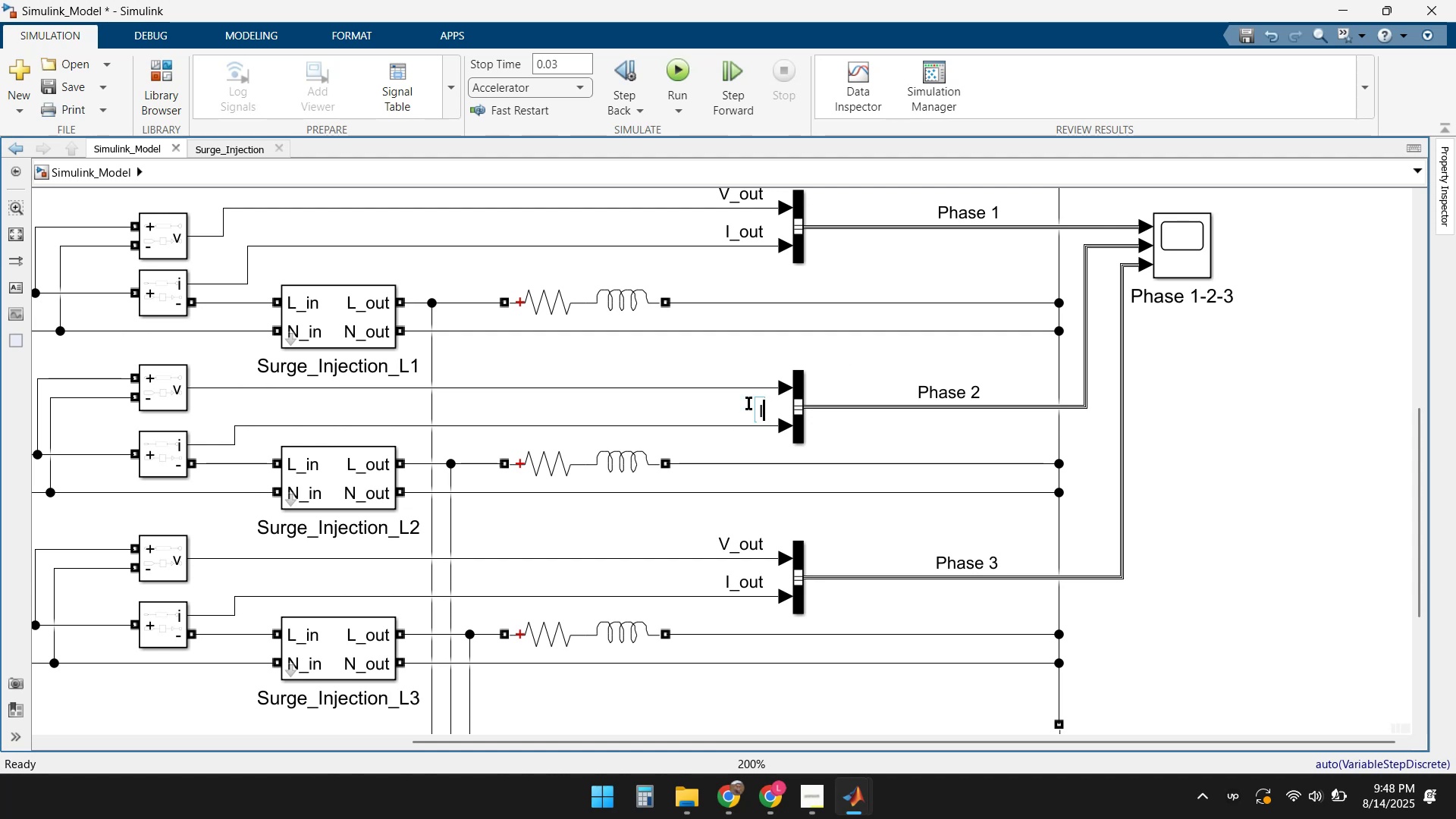 
key(Backspace)
 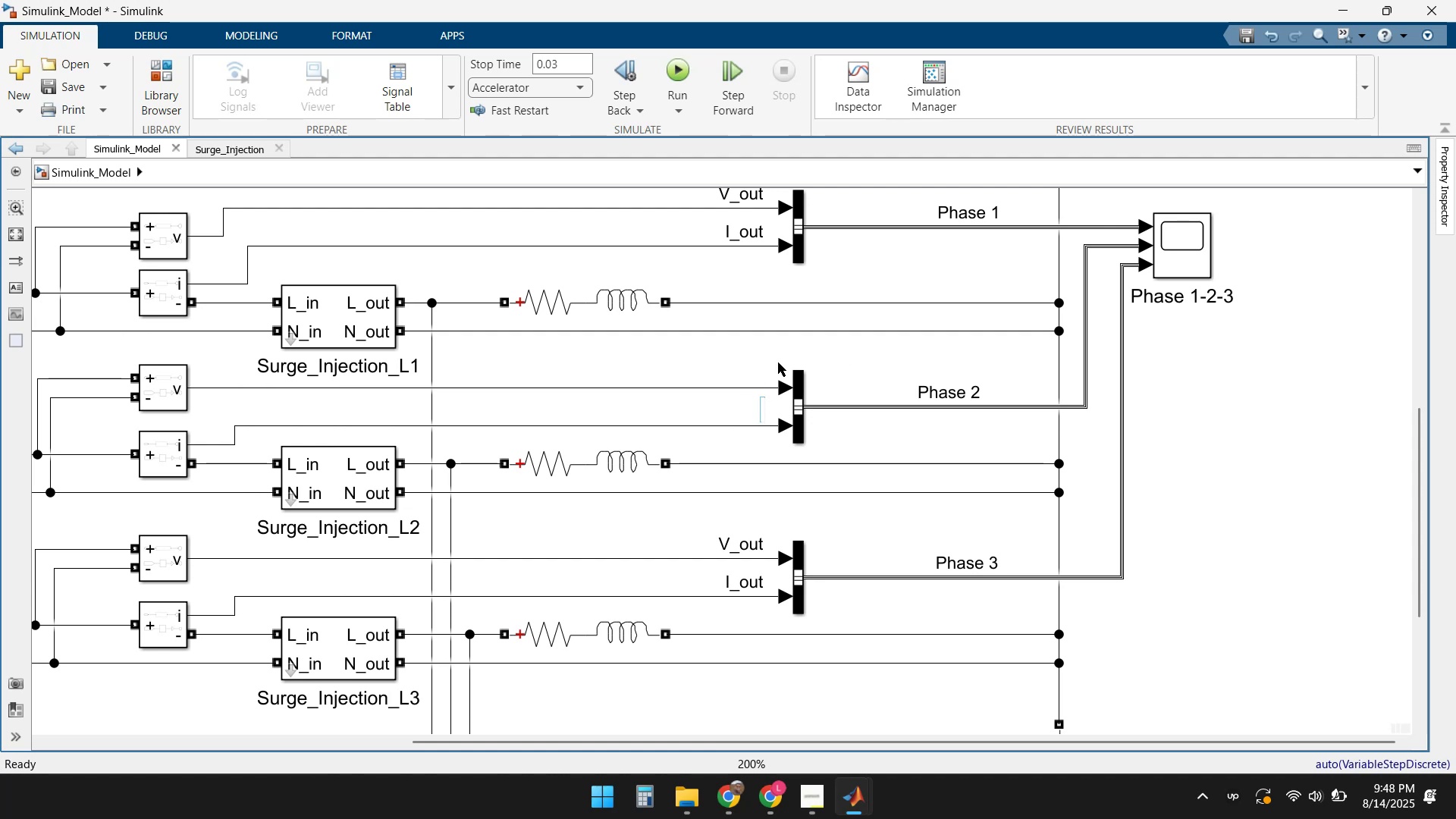 
left_click([825, 342])
 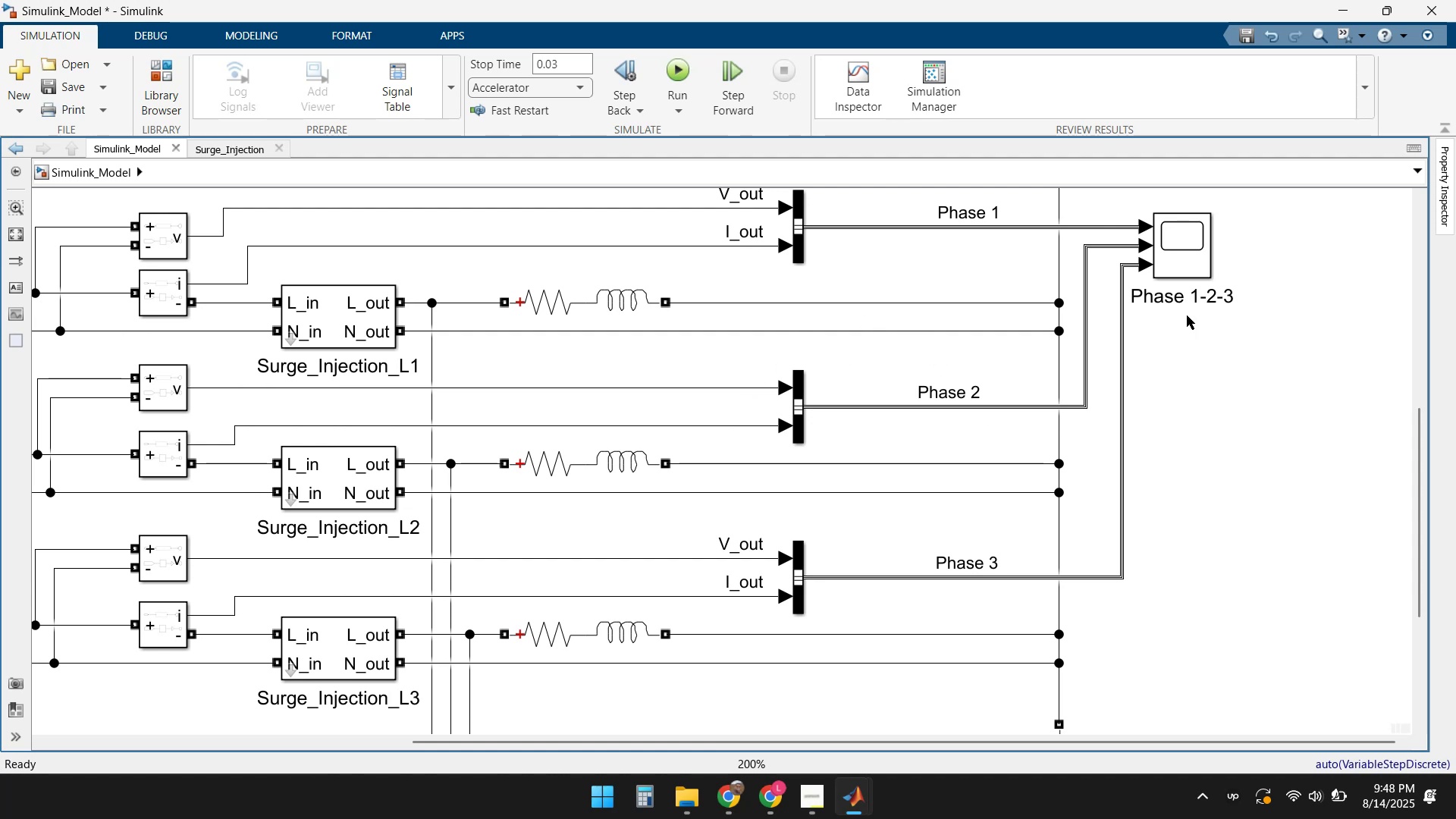 
double_click([1189, 261])
 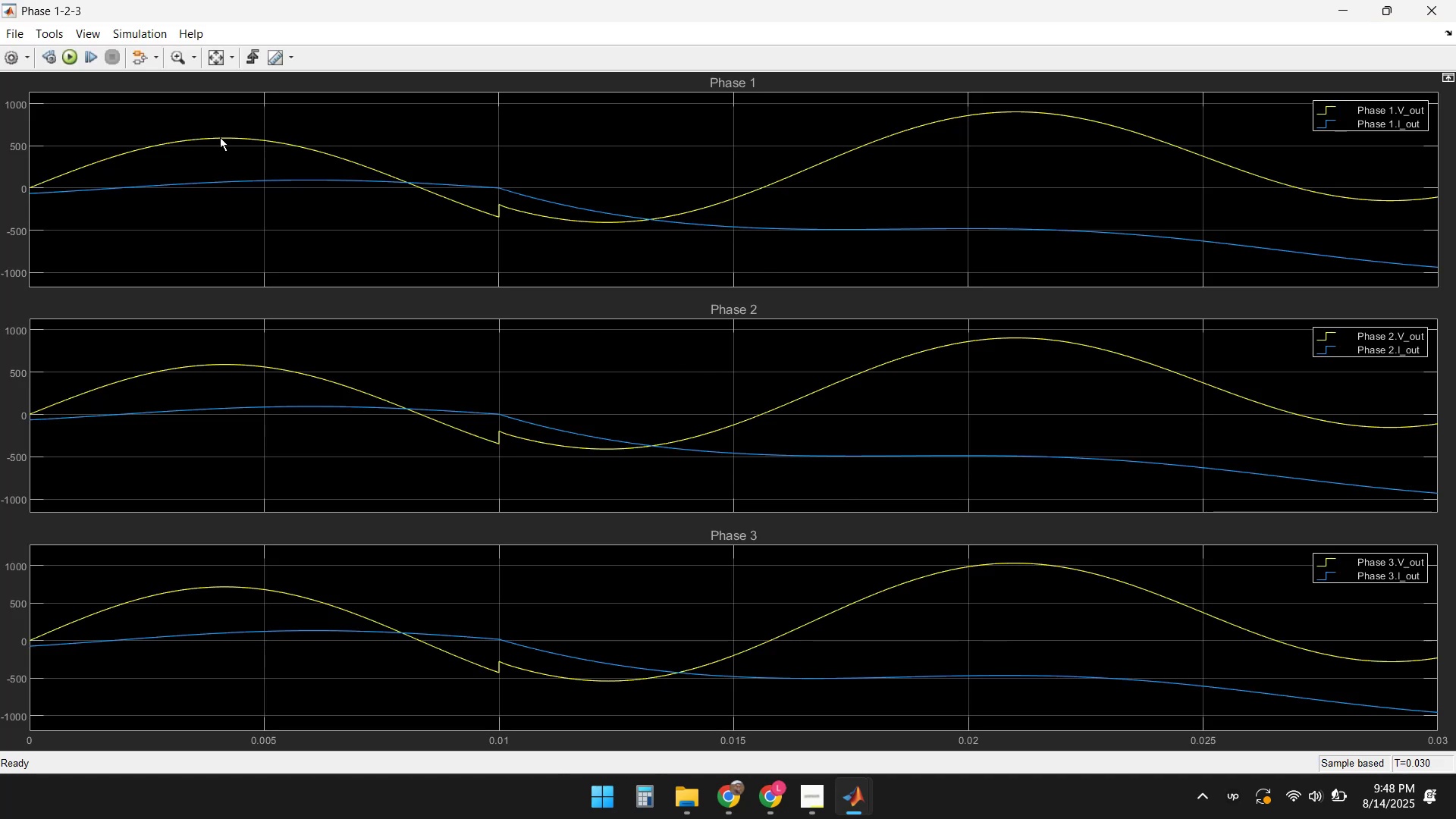 
left_click([26, 62])
 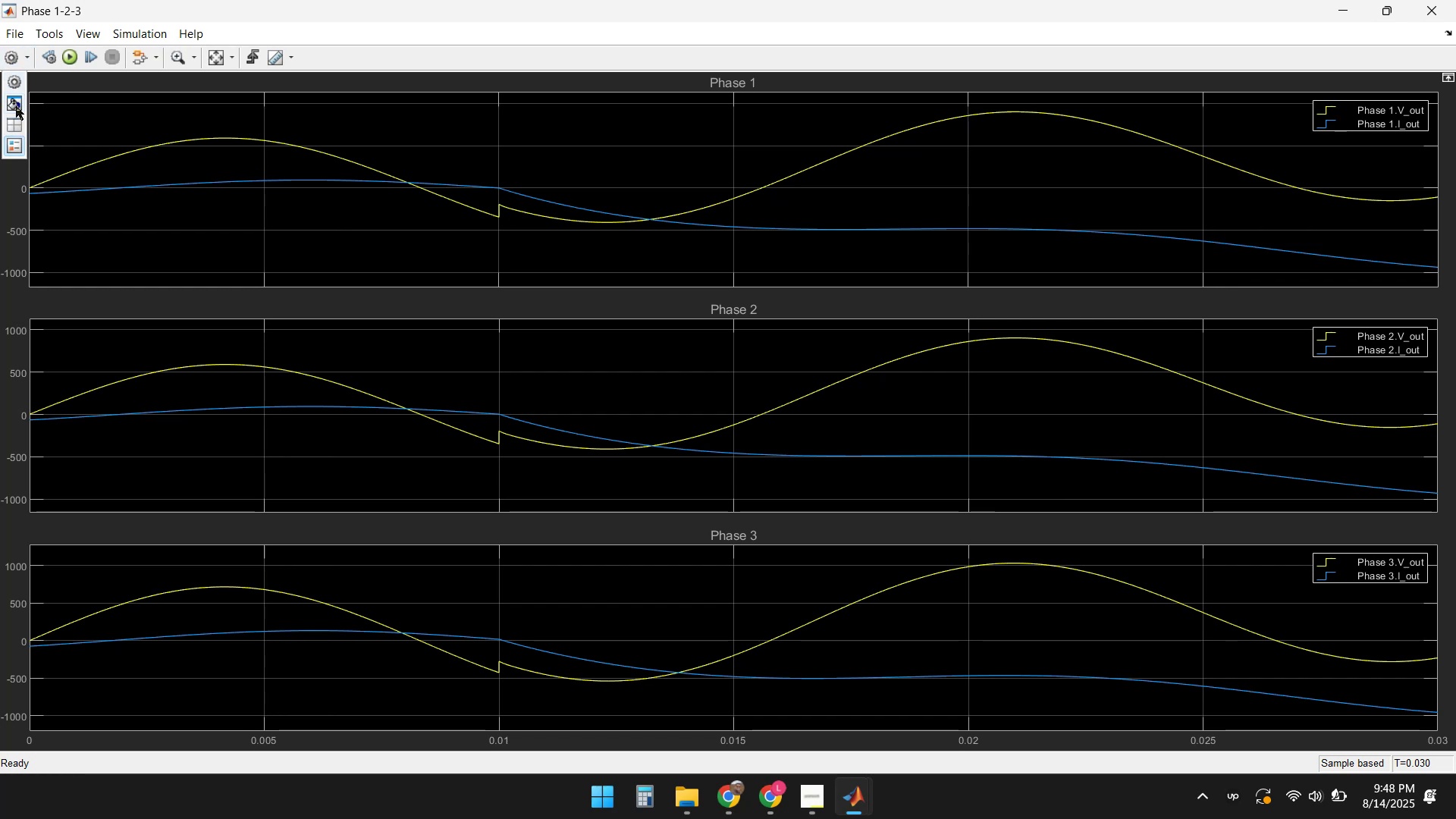 
left_click([13, 129])
 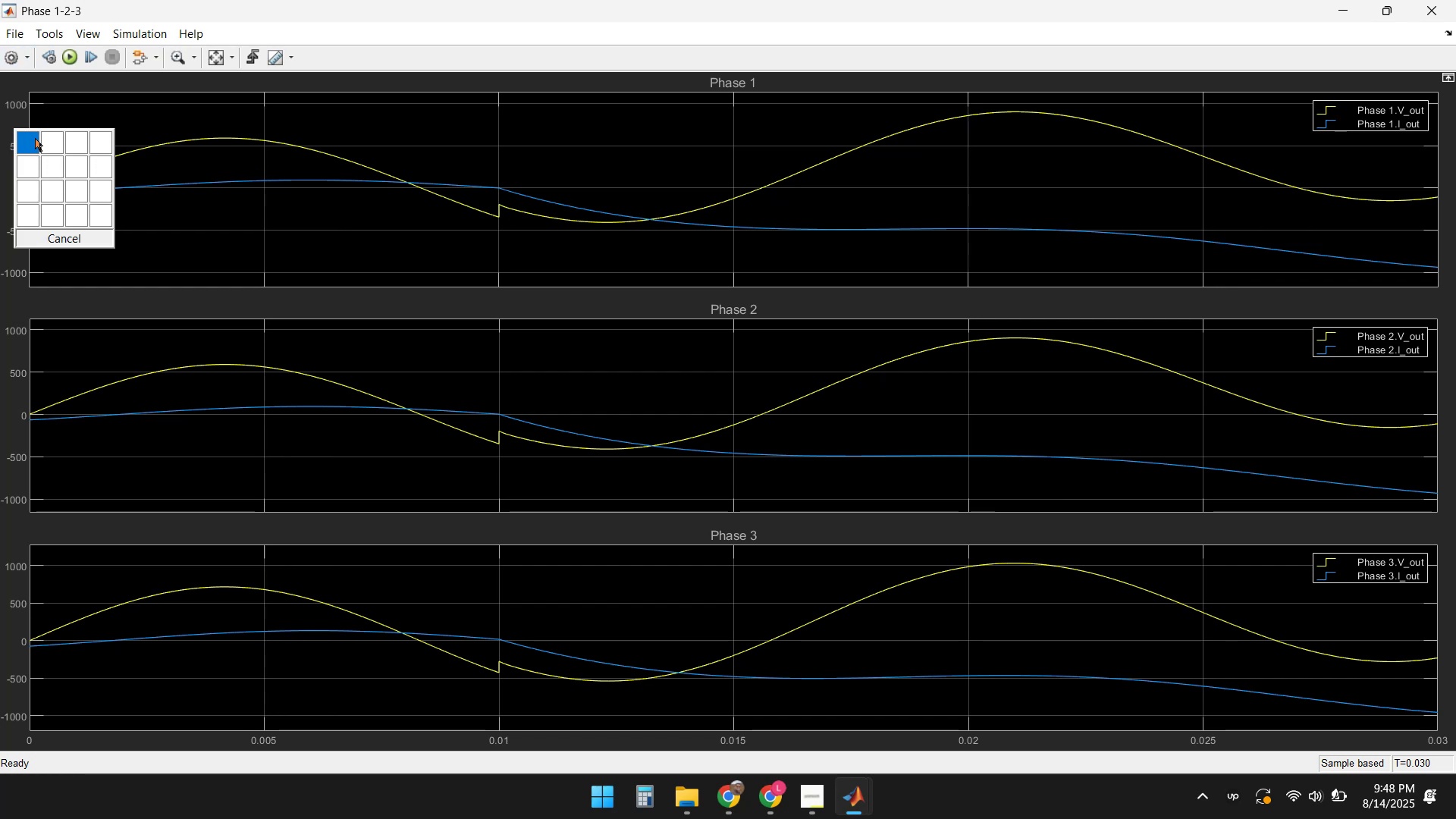 
left_click([31, 139])
 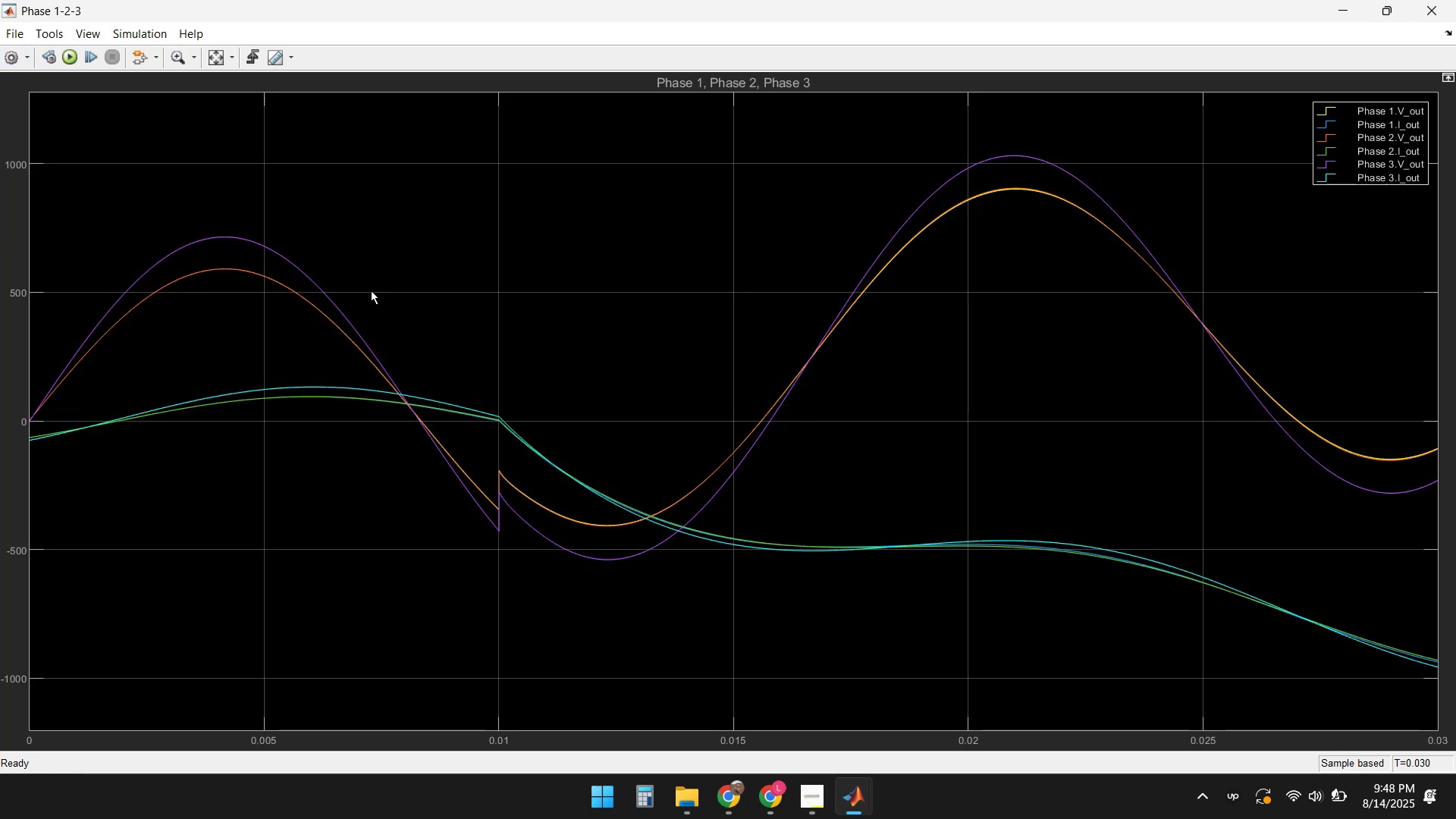 
wait(6.07)
 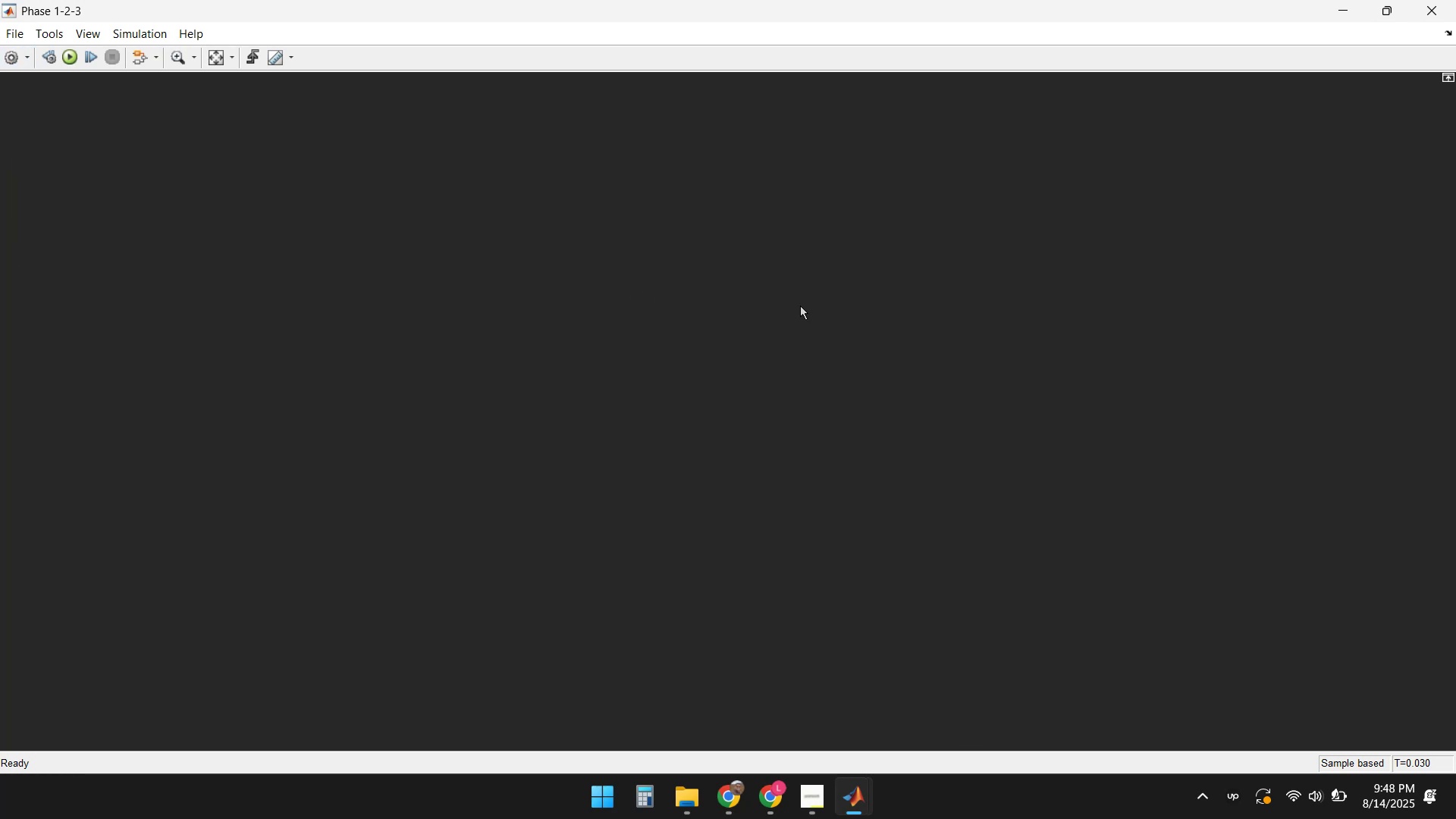 
left_click([65, 61])
 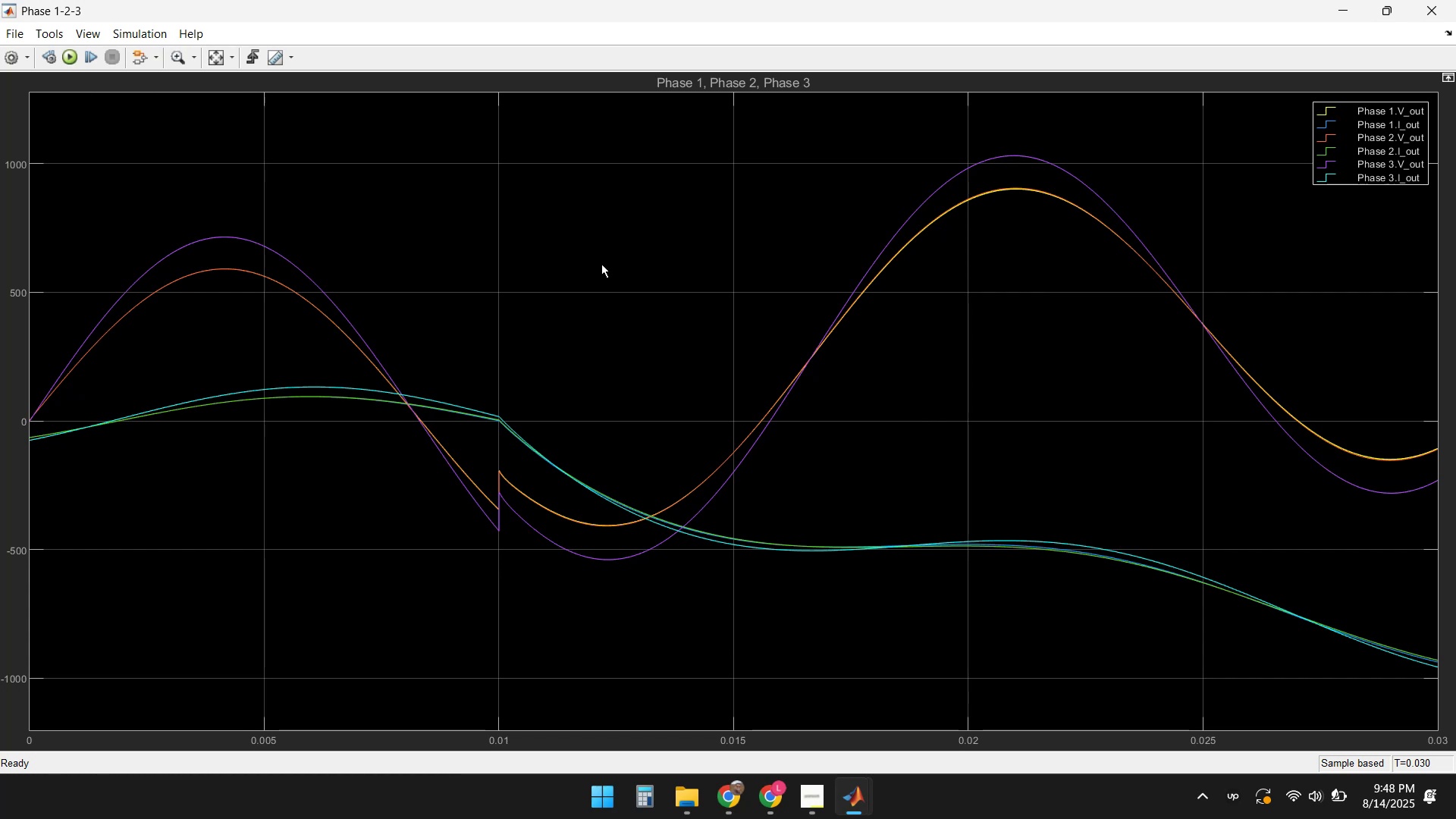 
wait(9.97)
 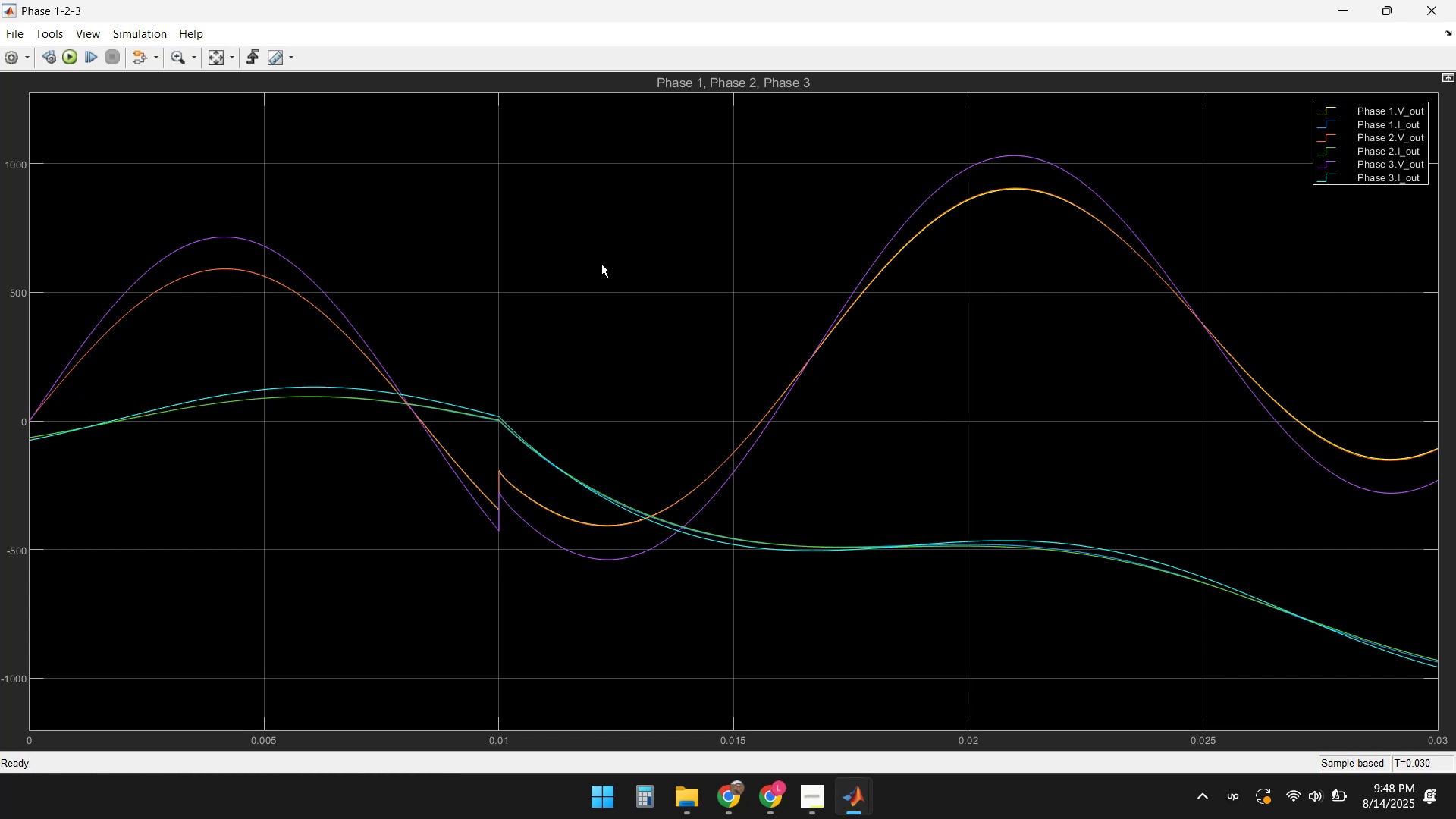 
left_click([860, 800])
 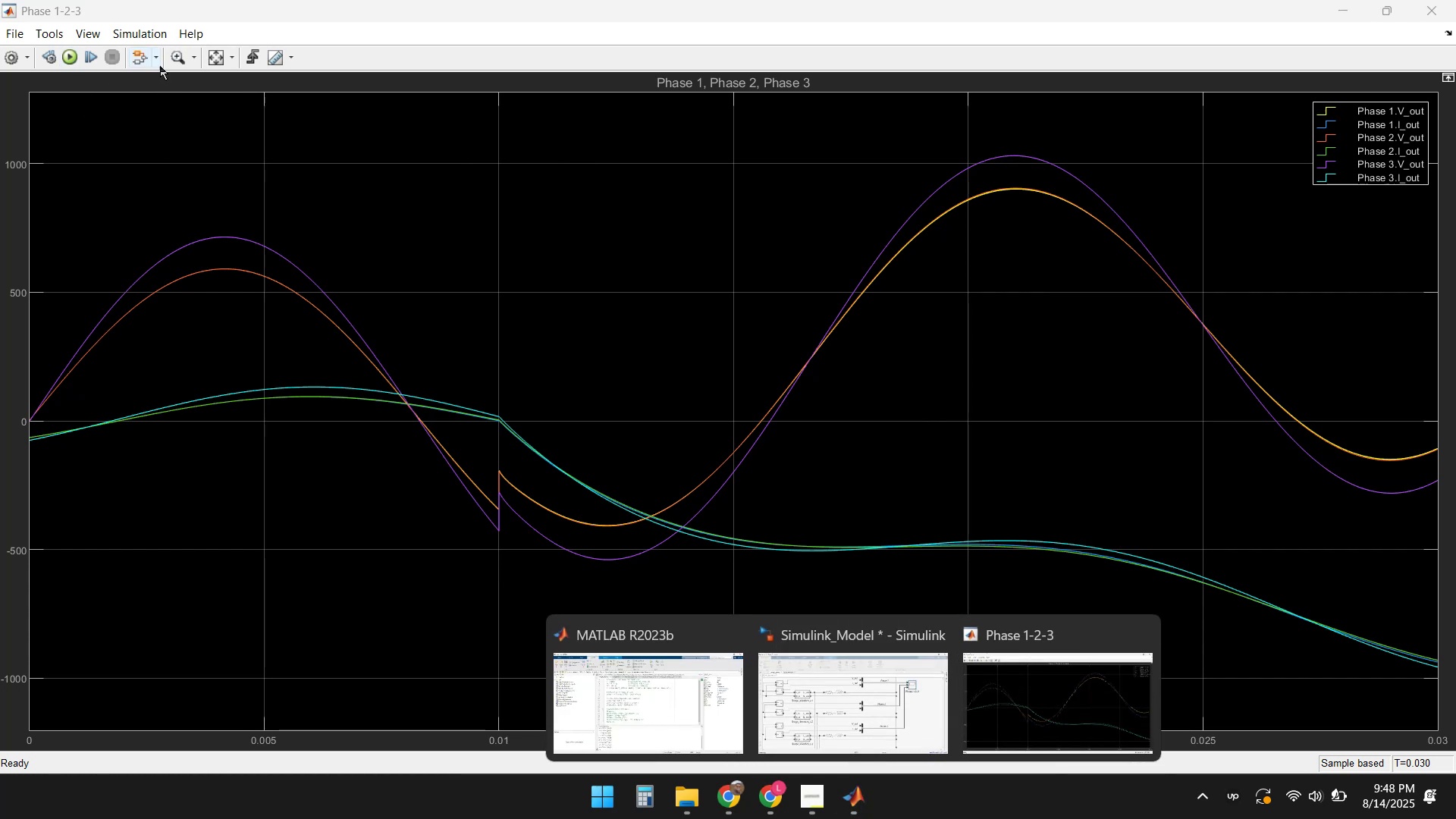 
left_click([138, 55])
 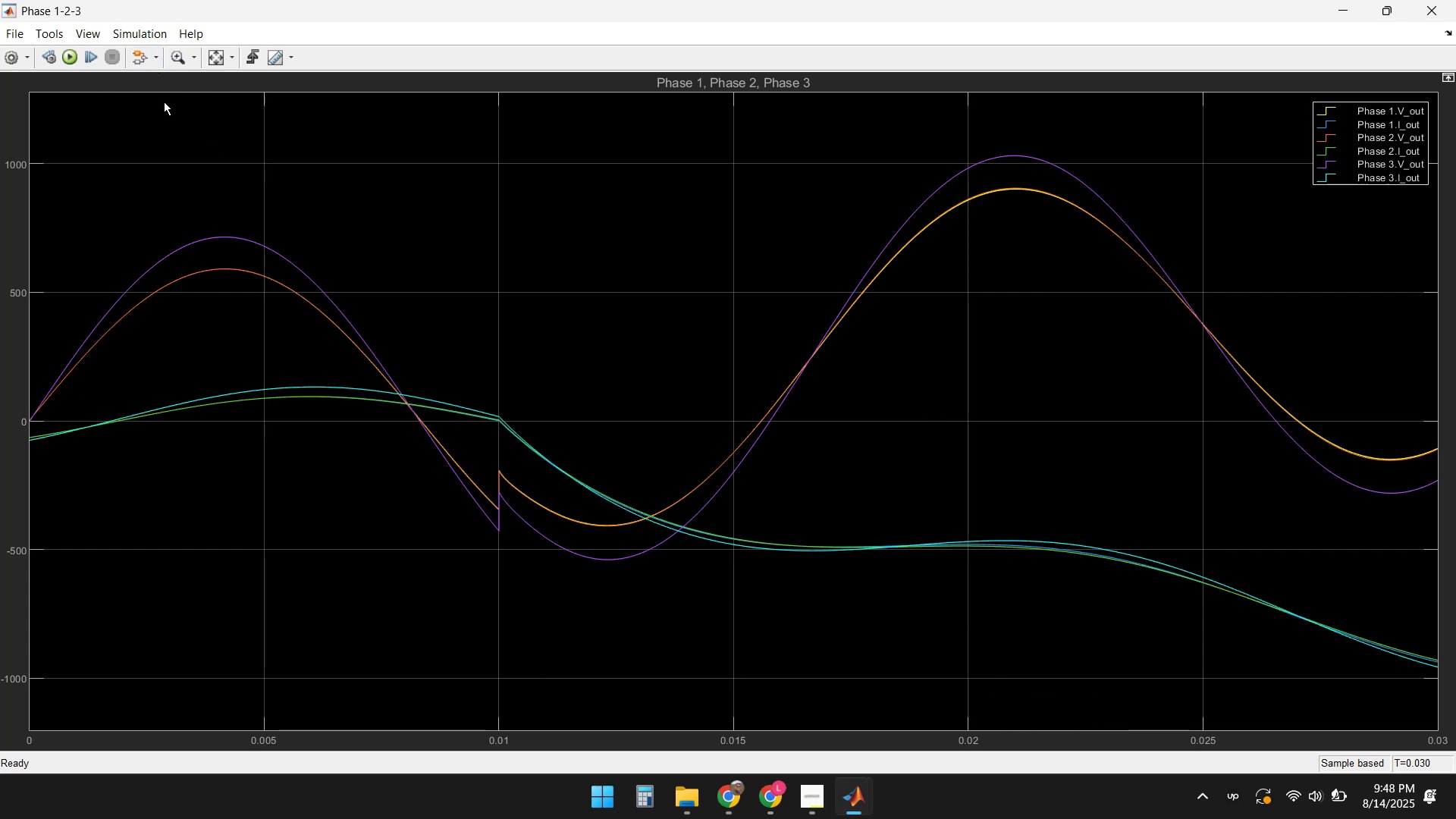 
left_click([139, 52])
 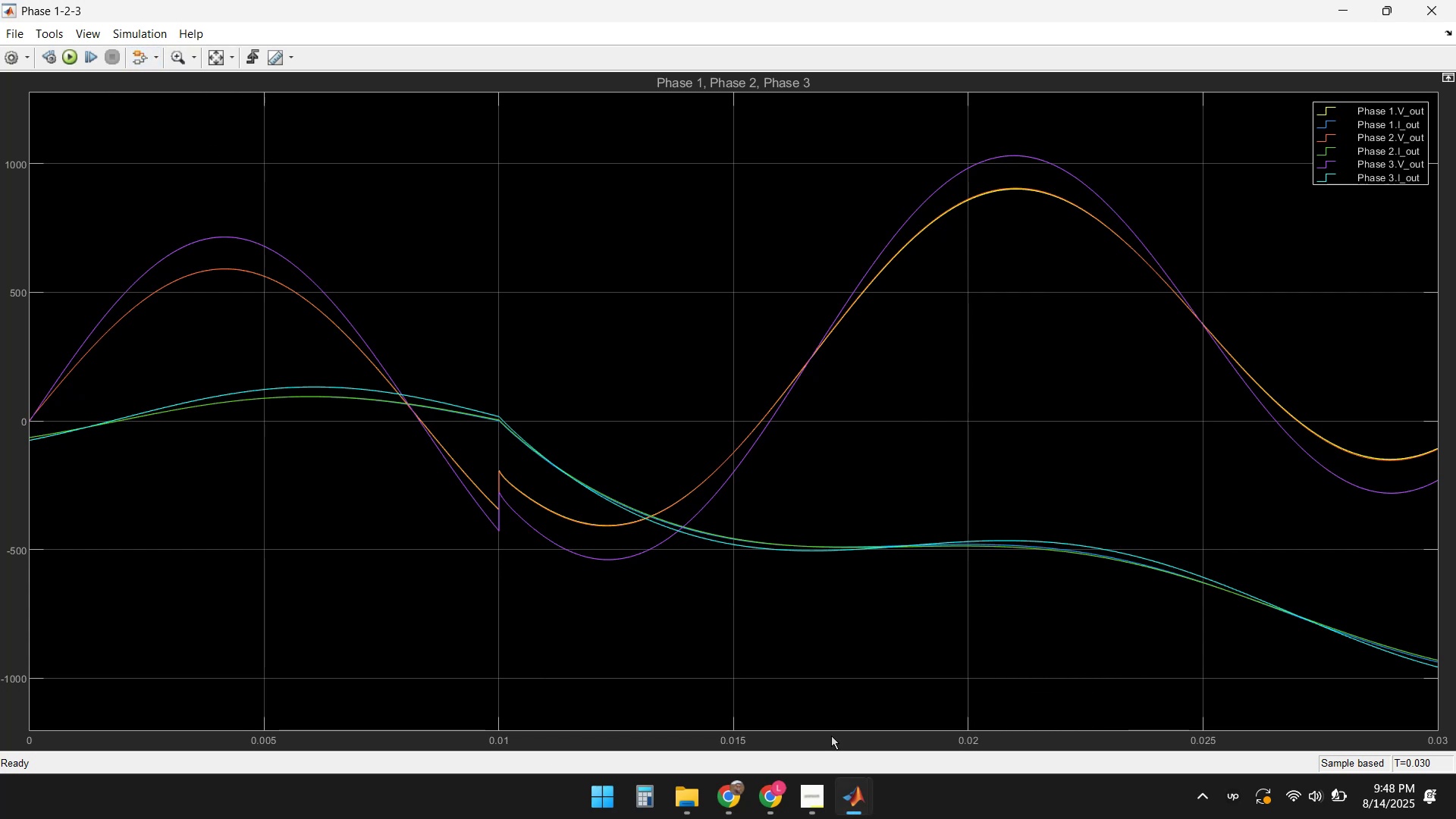 
left_click([861, 795])
 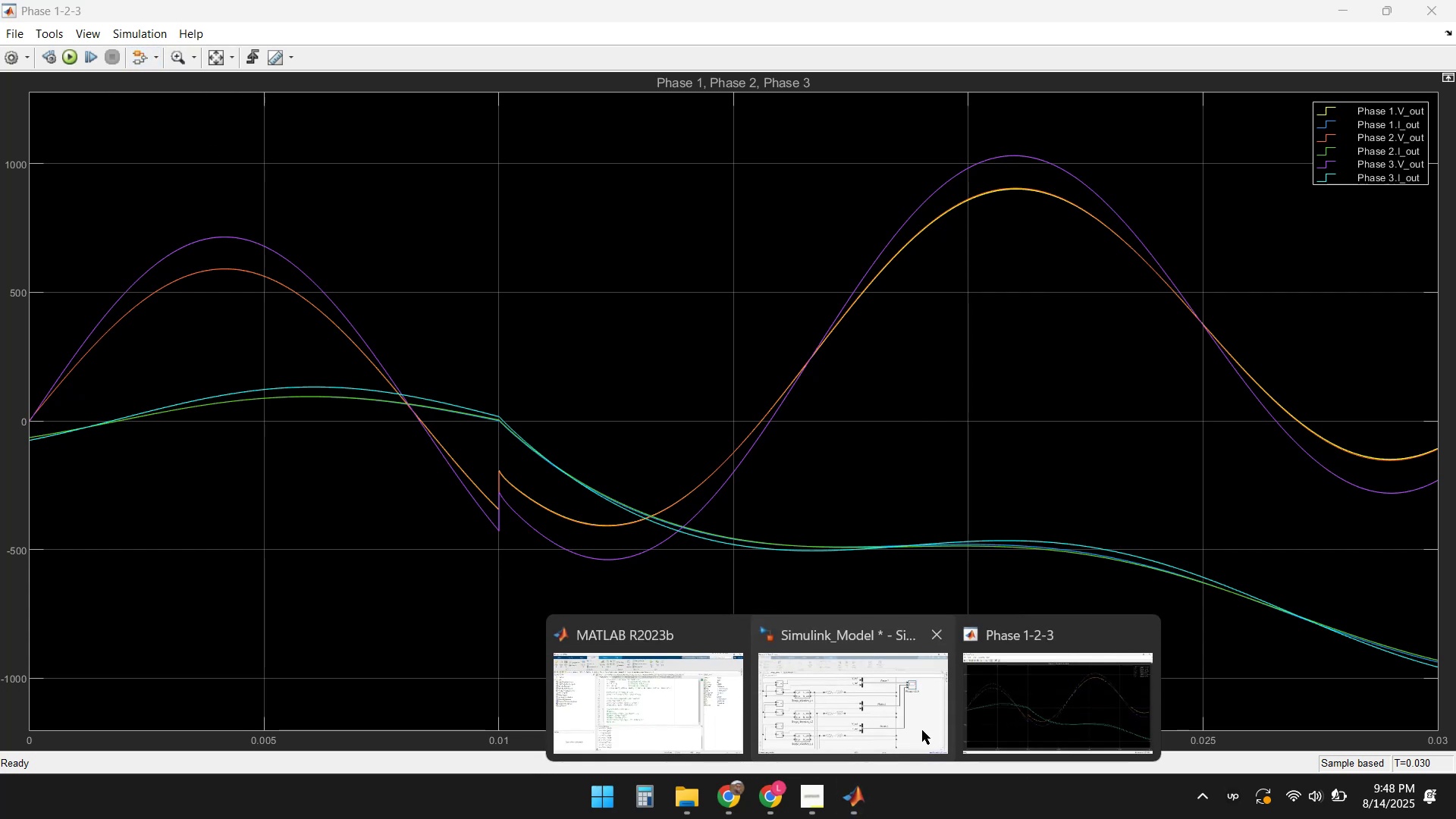 
left_click([918, 711])
 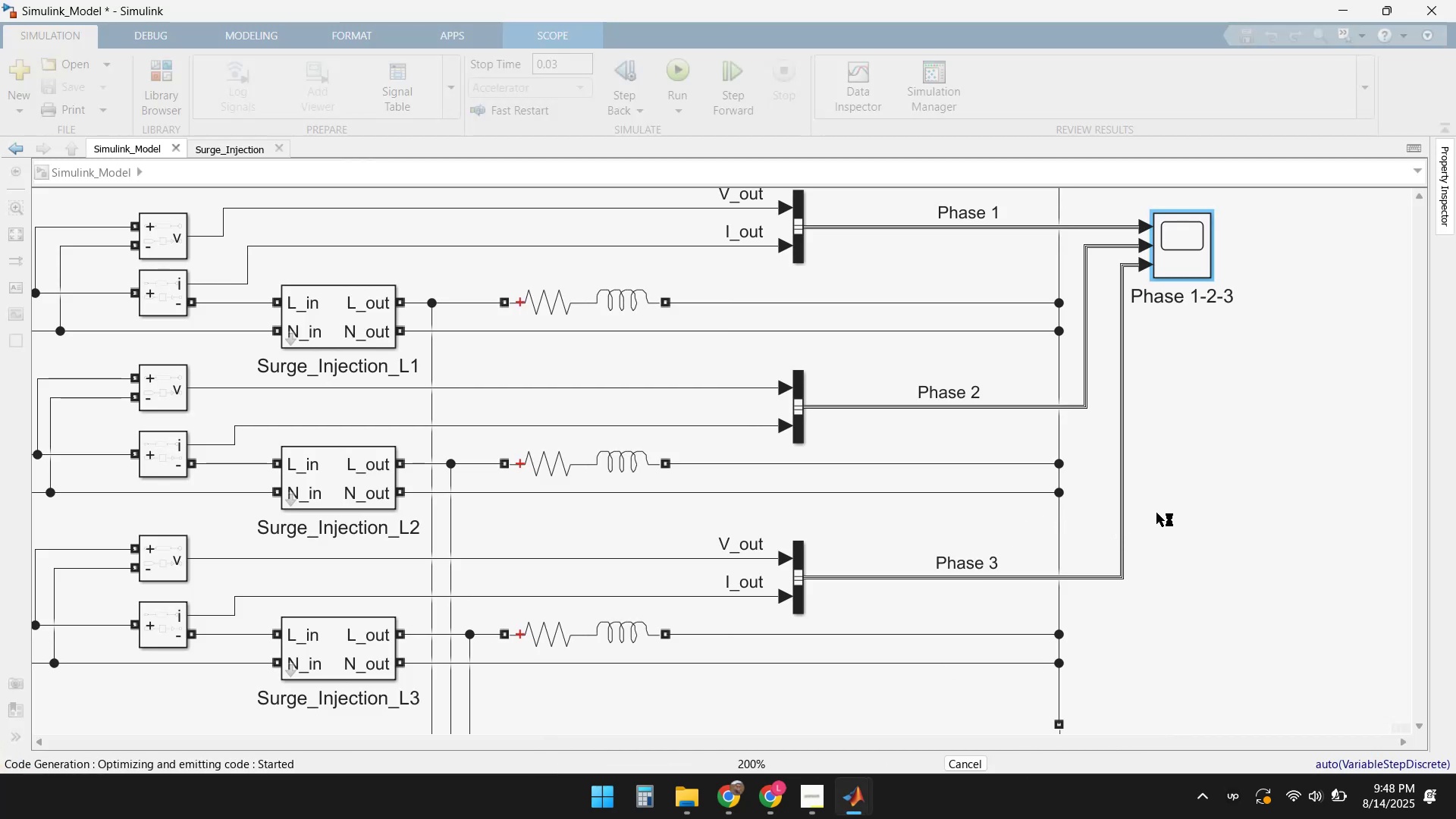 
wait(7.48)
 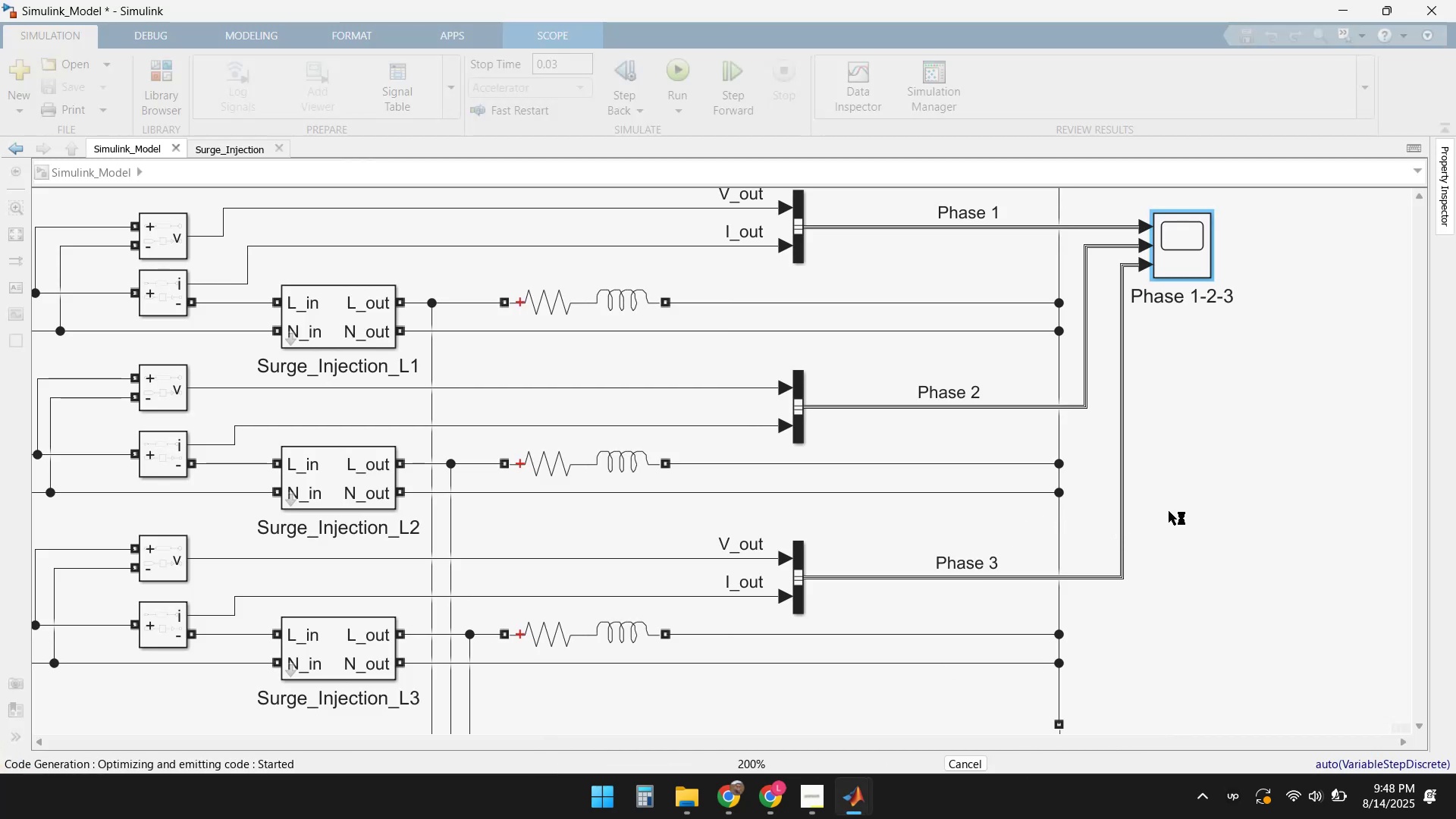 
scroll: coordinate [951, 500], scroll_direction: down, amount: 2.0
 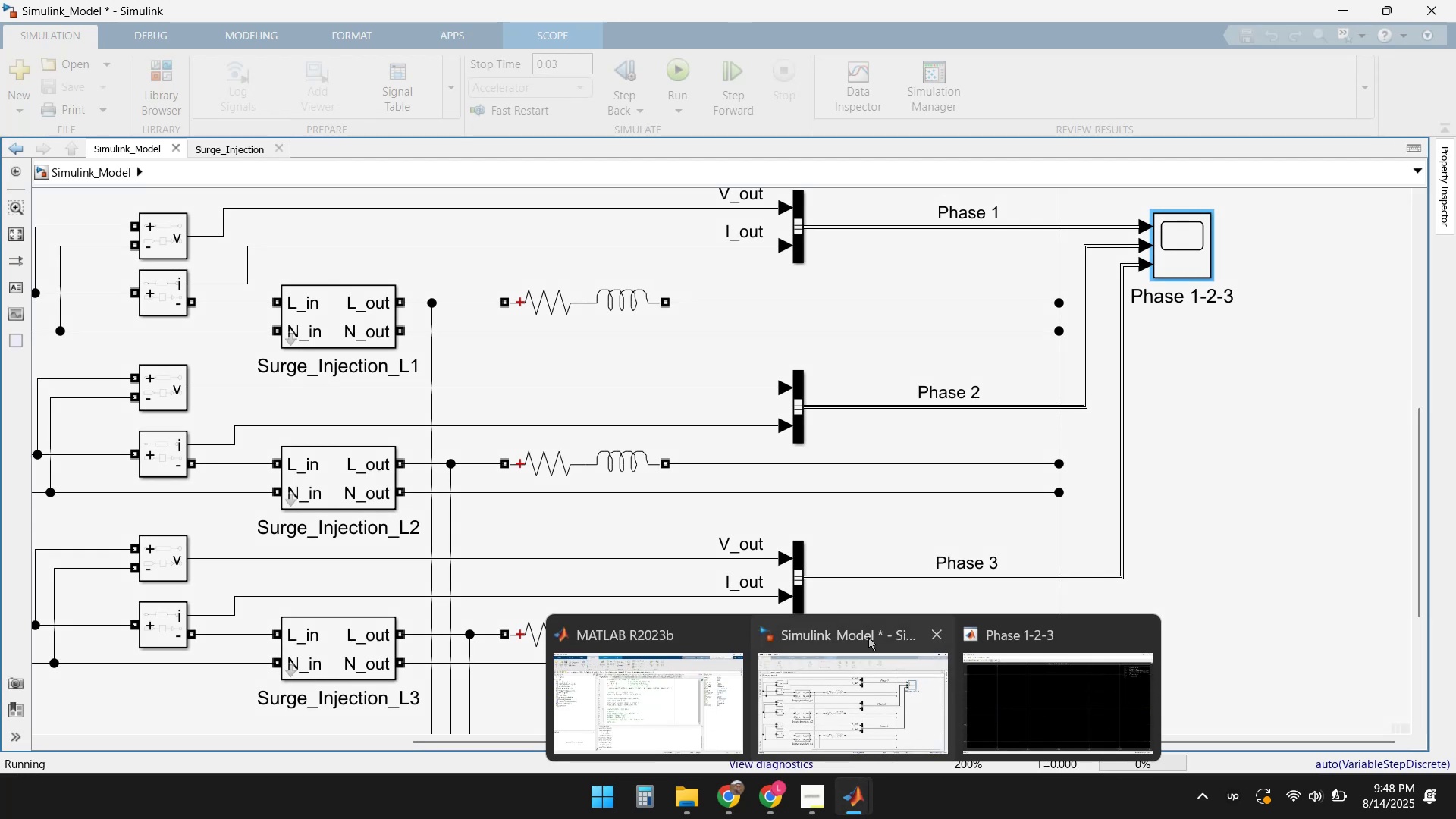 
wait(7.67)
 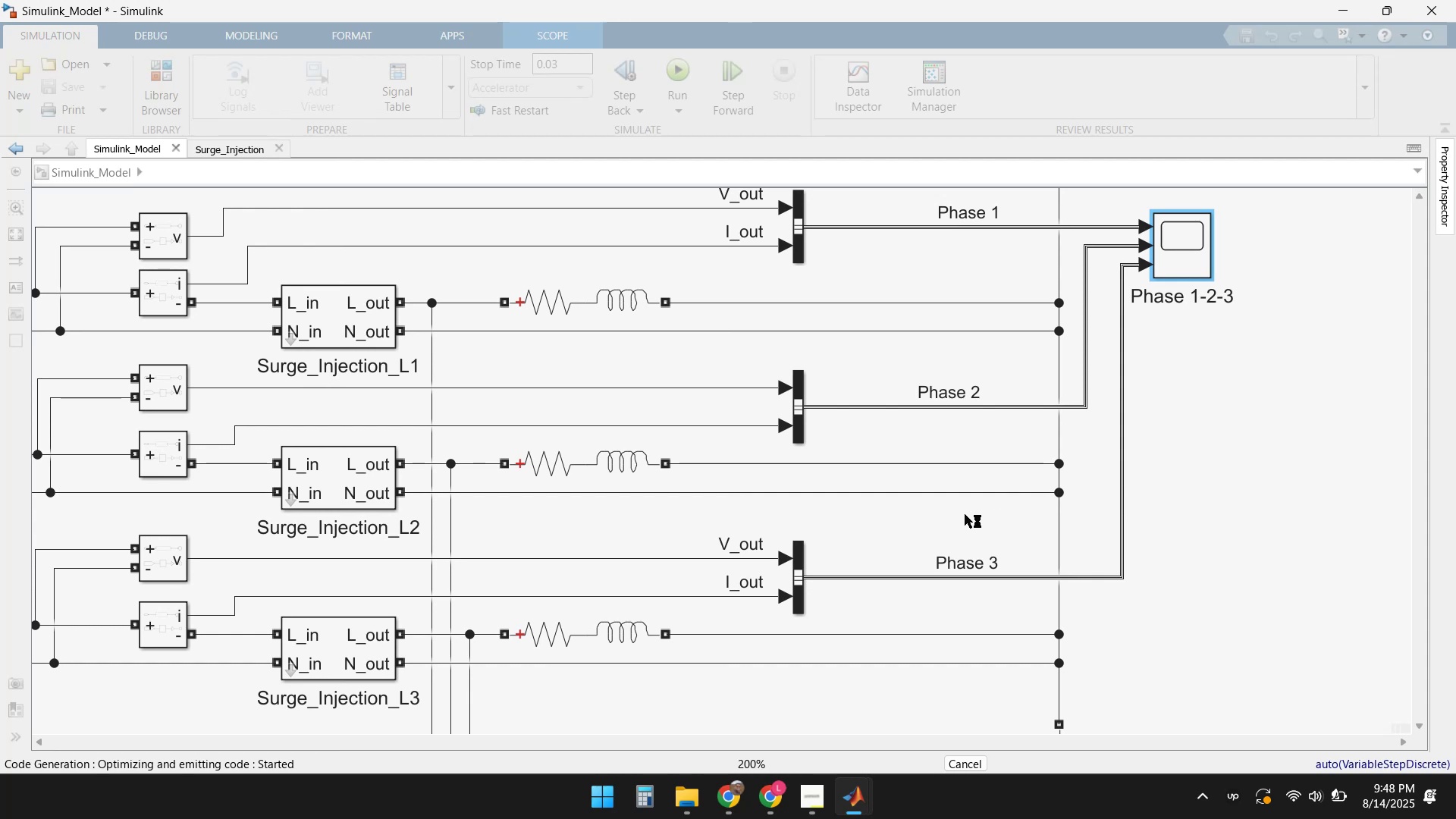 
left_click([861, 799])
 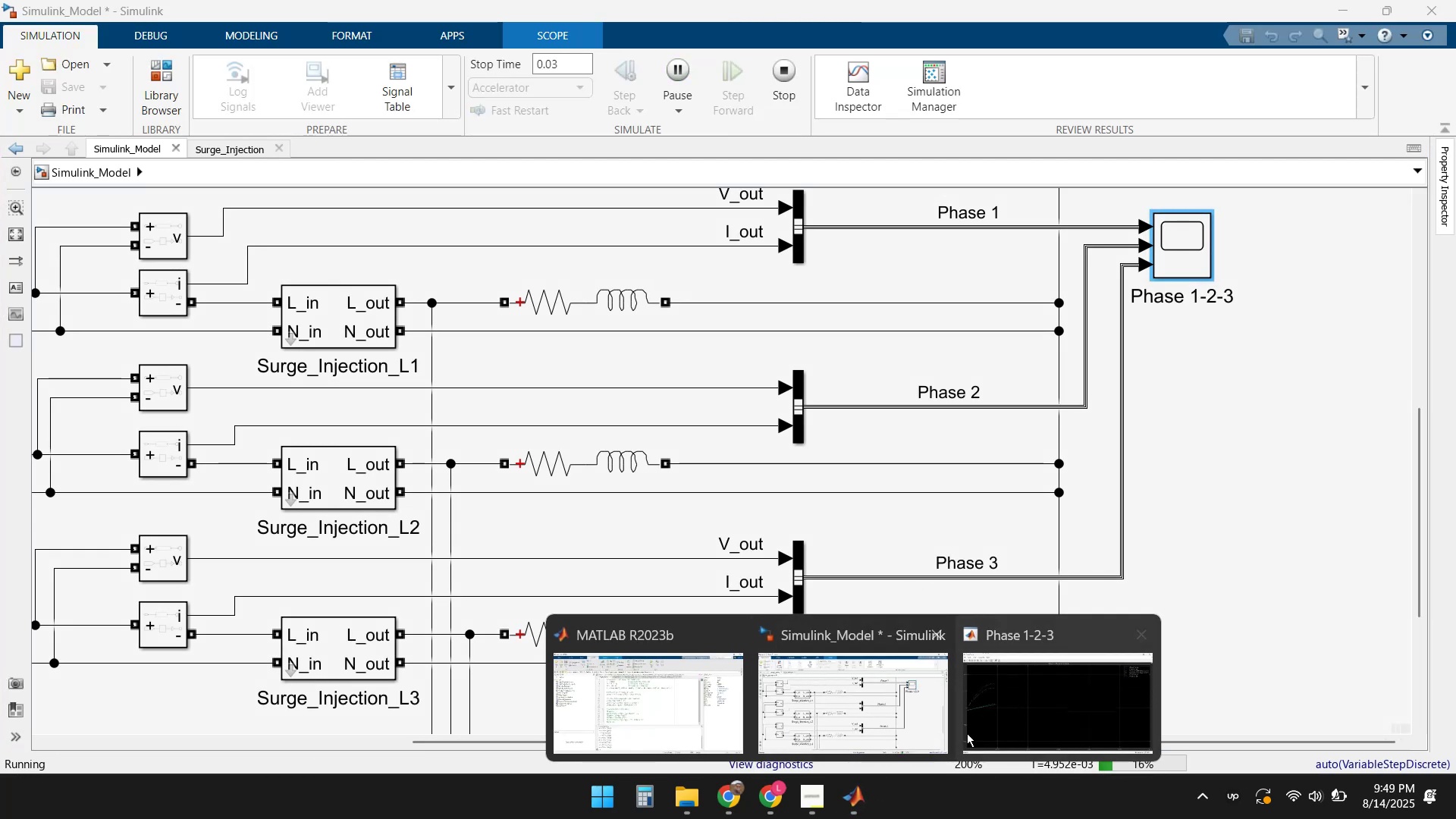 
left_click([1022, 709])
 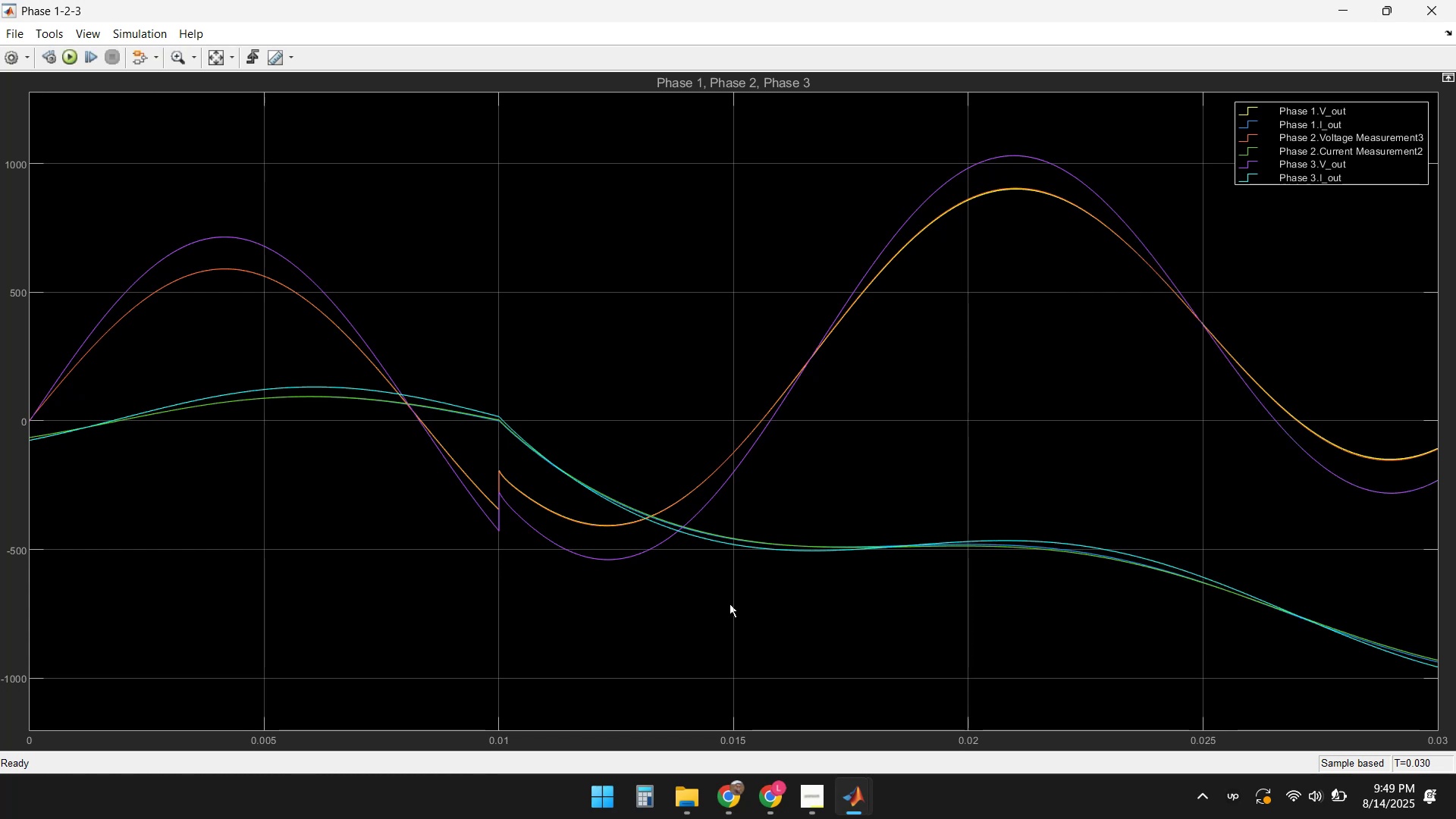 
wait(23.25)
 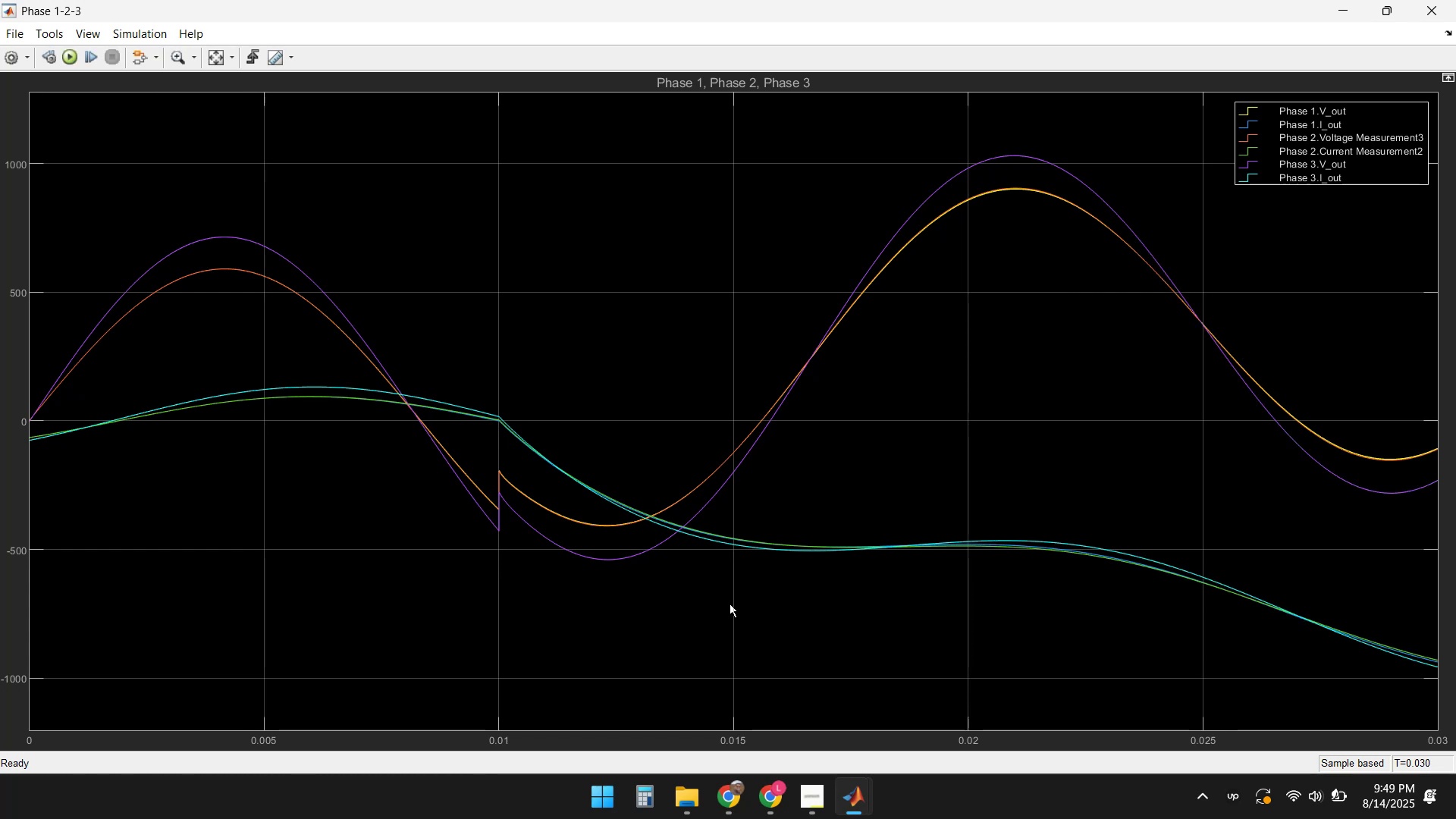 
left_click([1426, 11])
 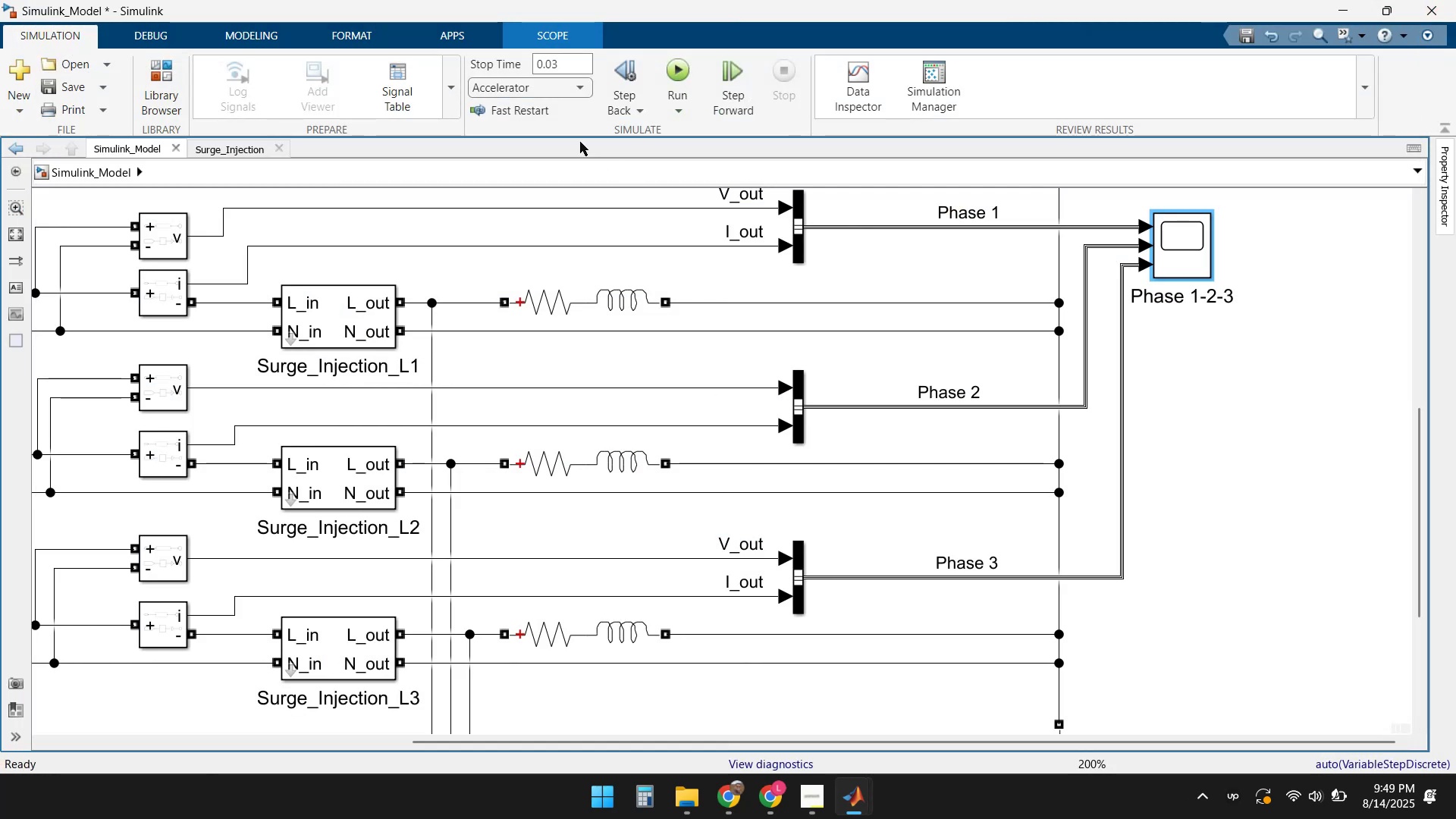 
left_click([568, 93])
 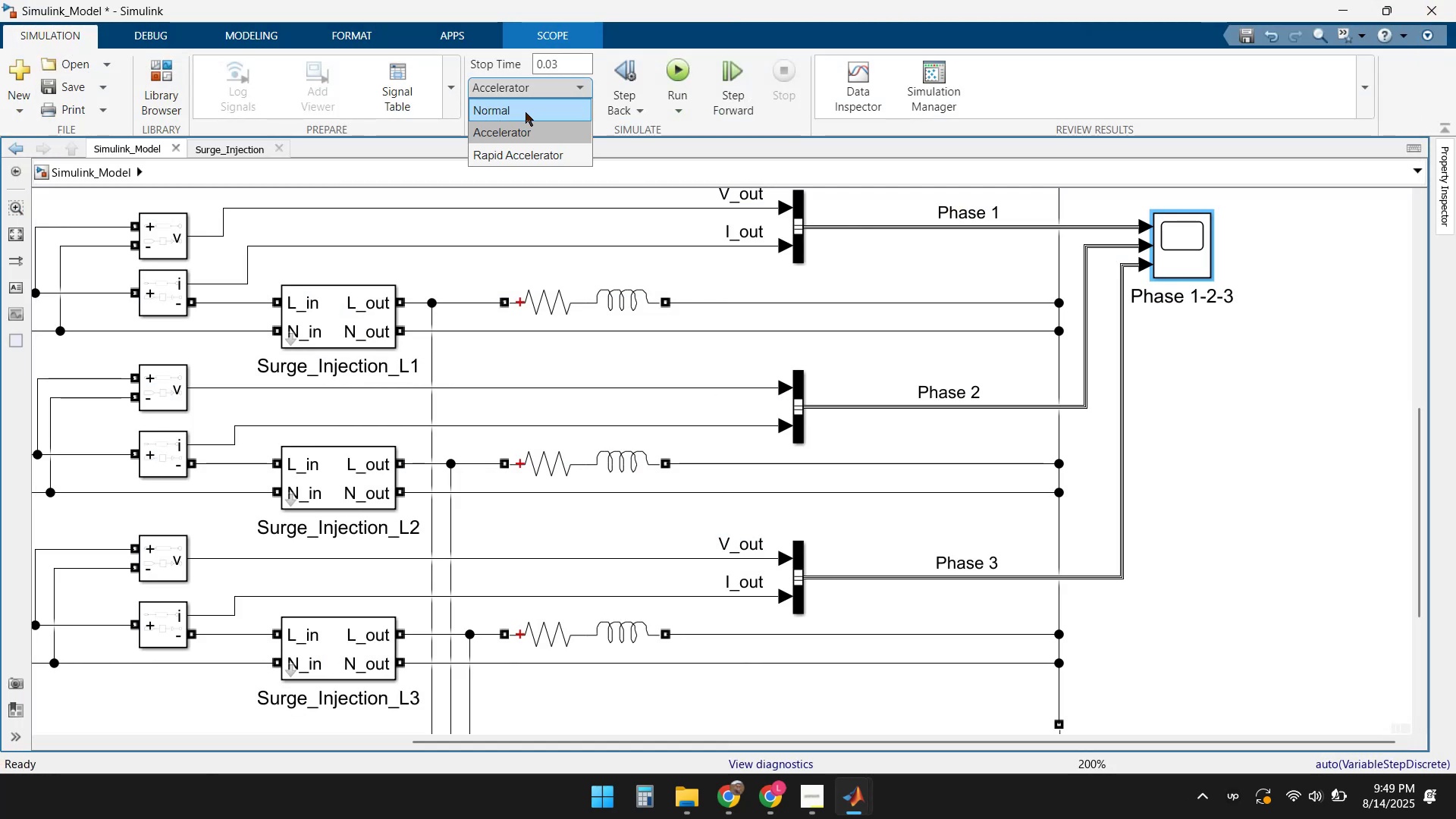 
left_click([526, 112])
 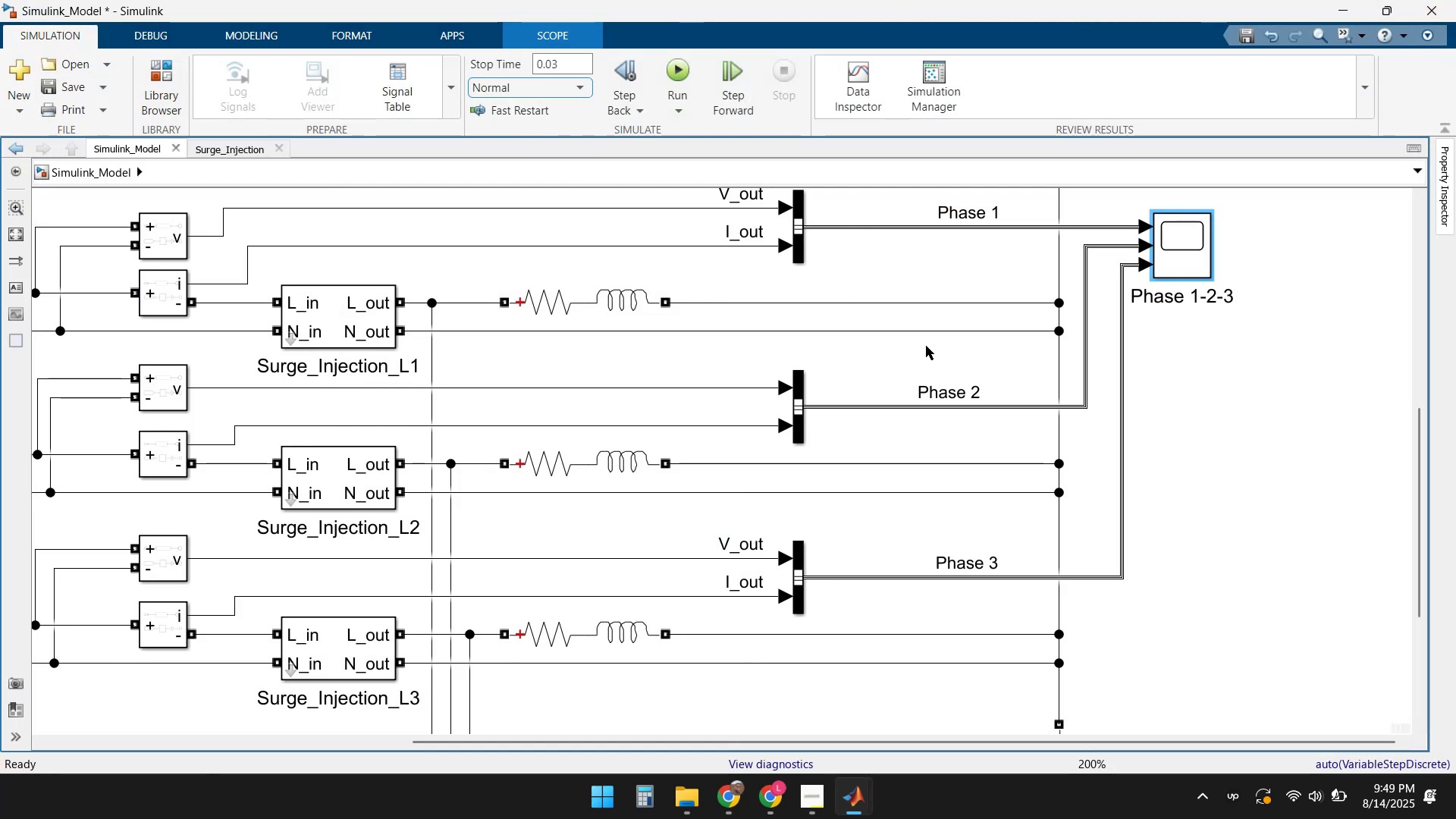 
left_click([1253, 493])
 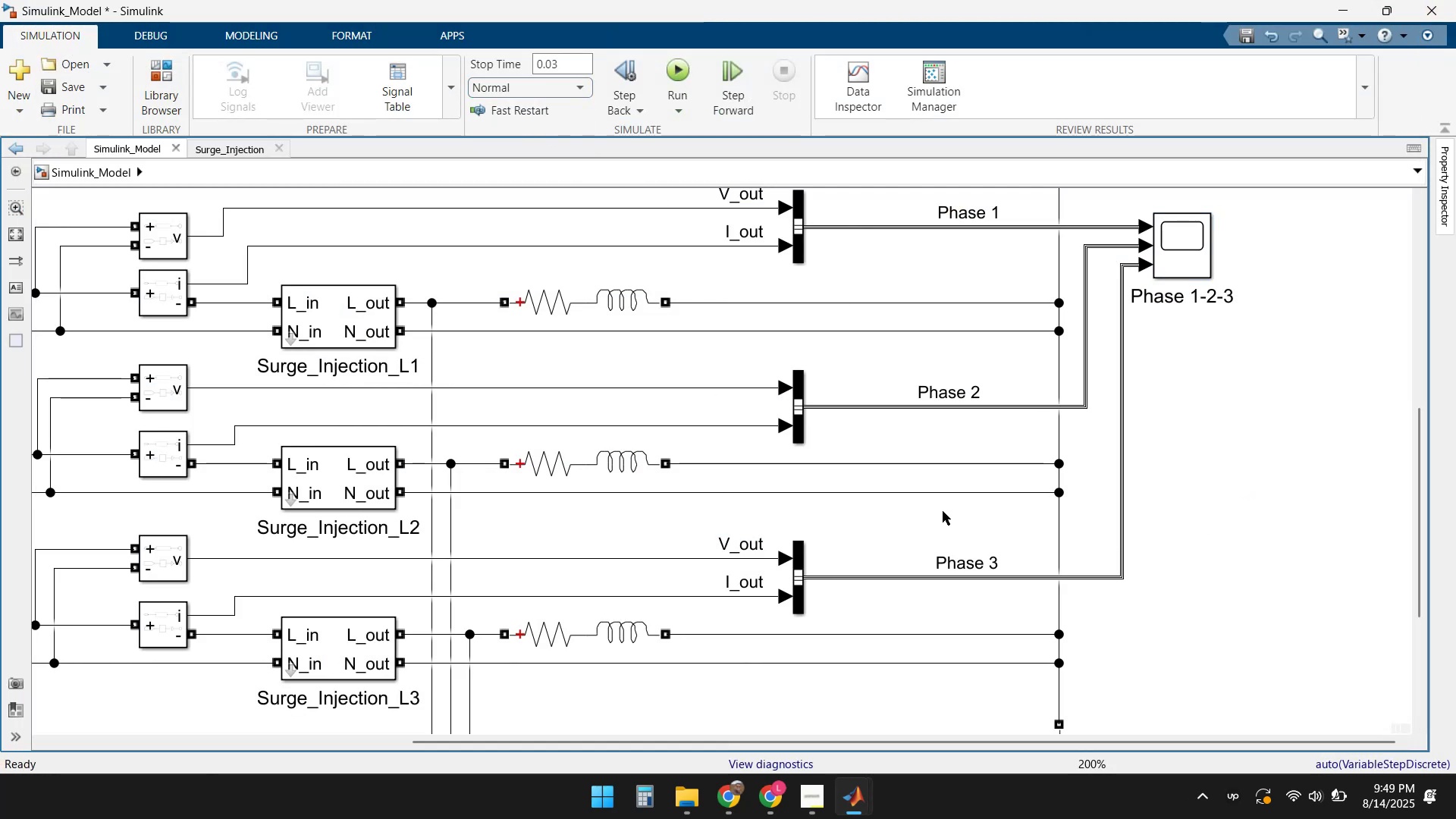 
scroll: coordinate [692, 442], scroll_direction: down, amount: 3.0
 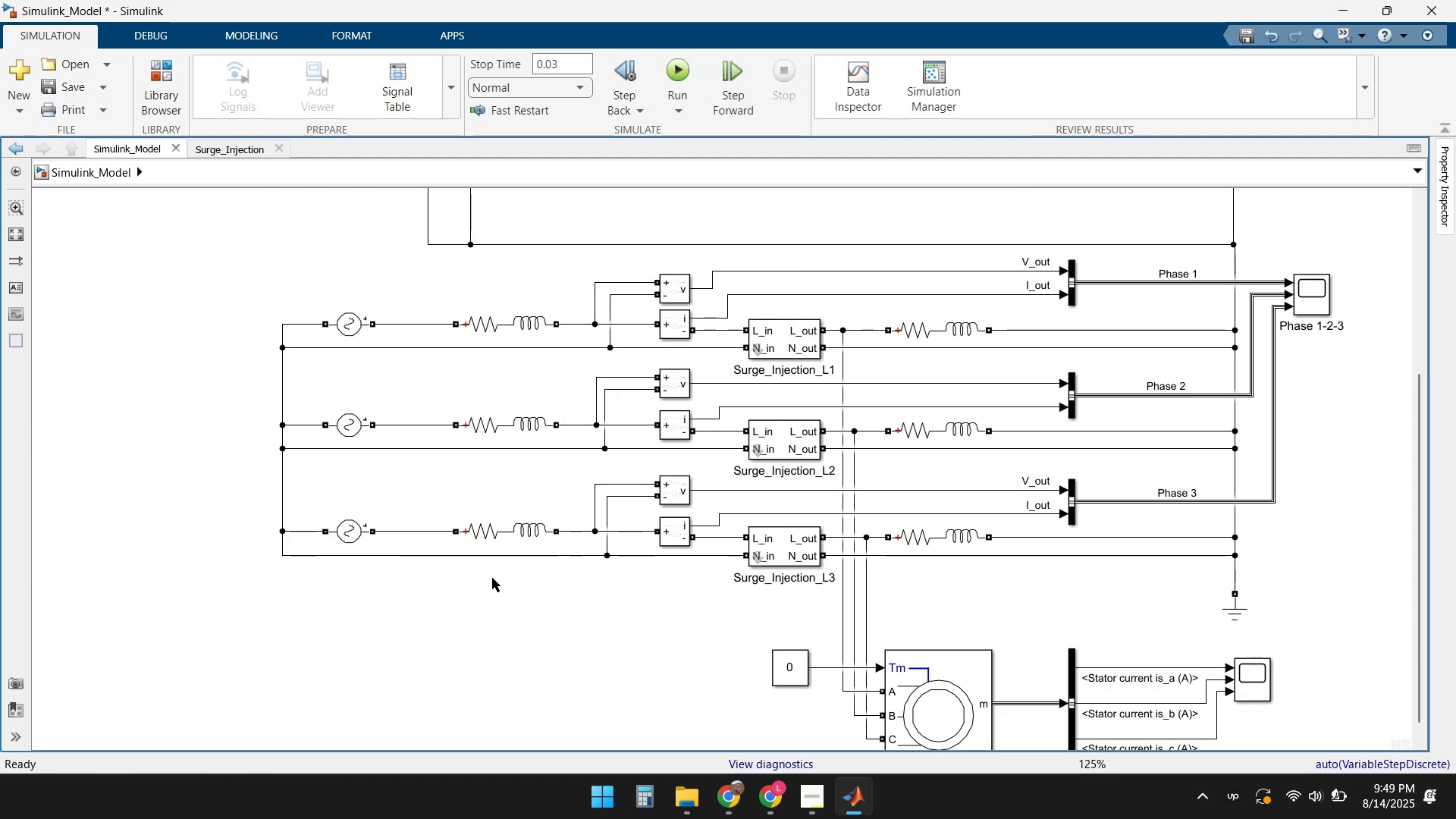 
left_click([293, 553])
 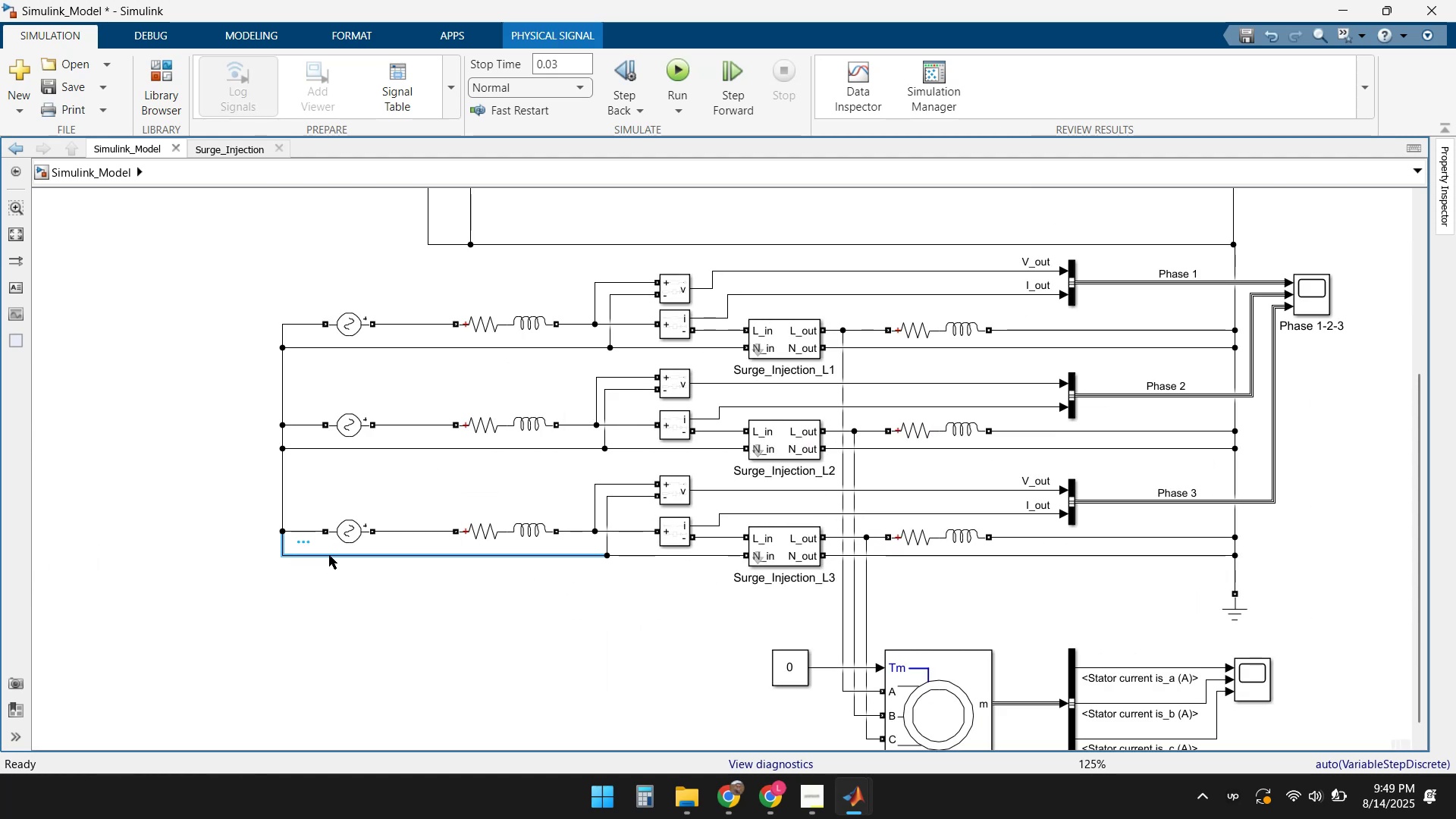 
right_click([383, 557])
 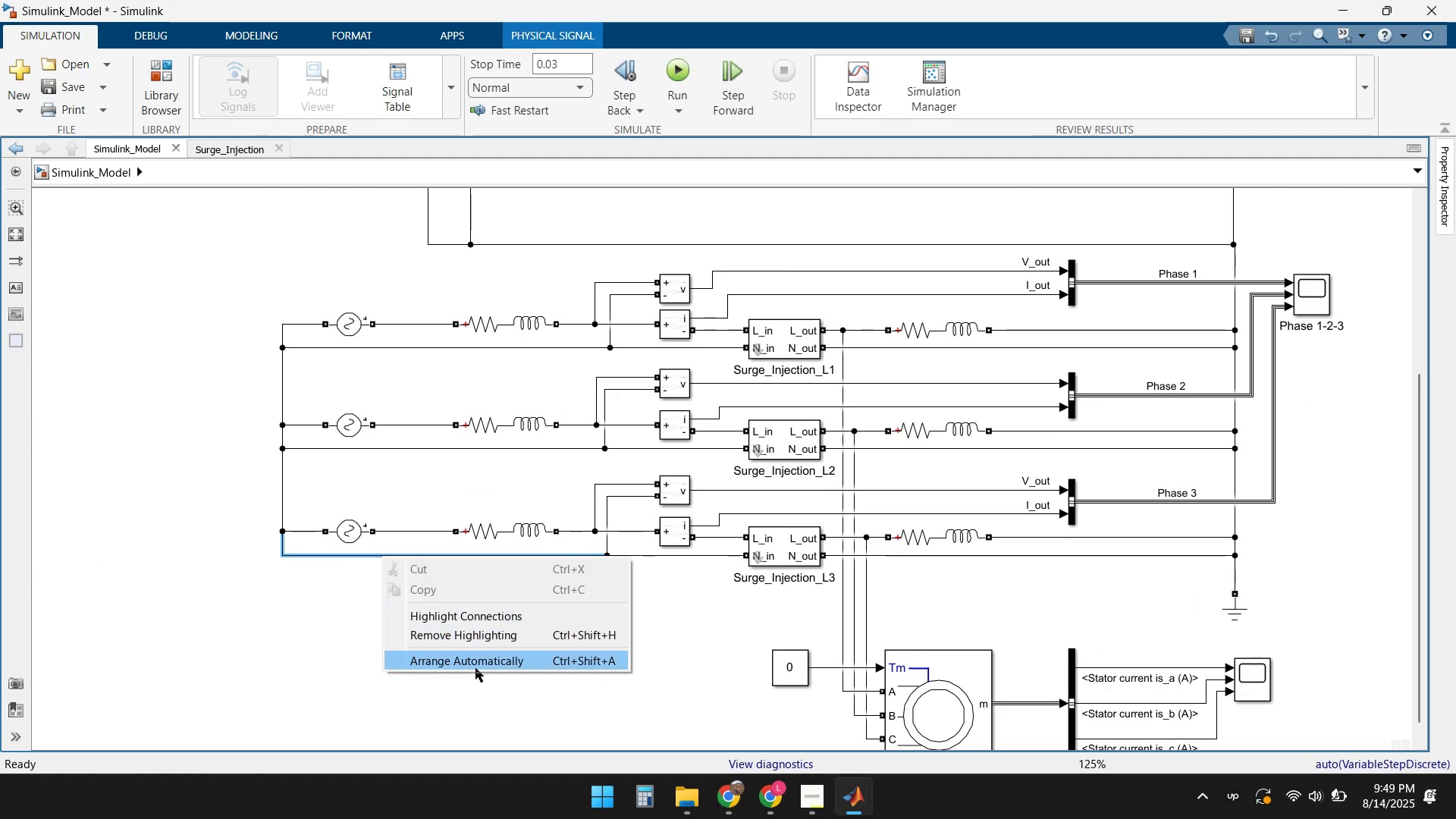 
left_click([701, 644])
 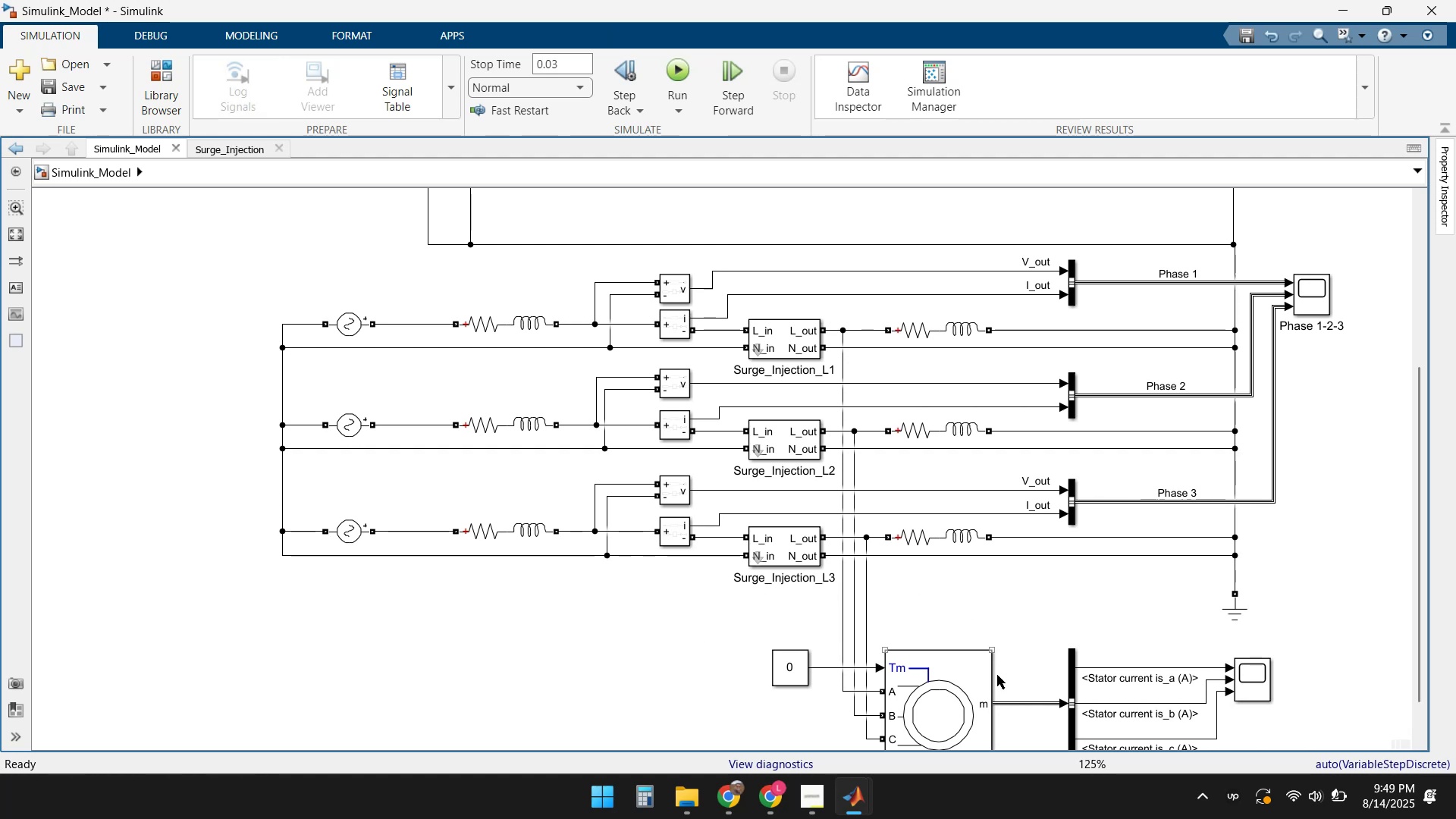 
double_click([1251, 679])
 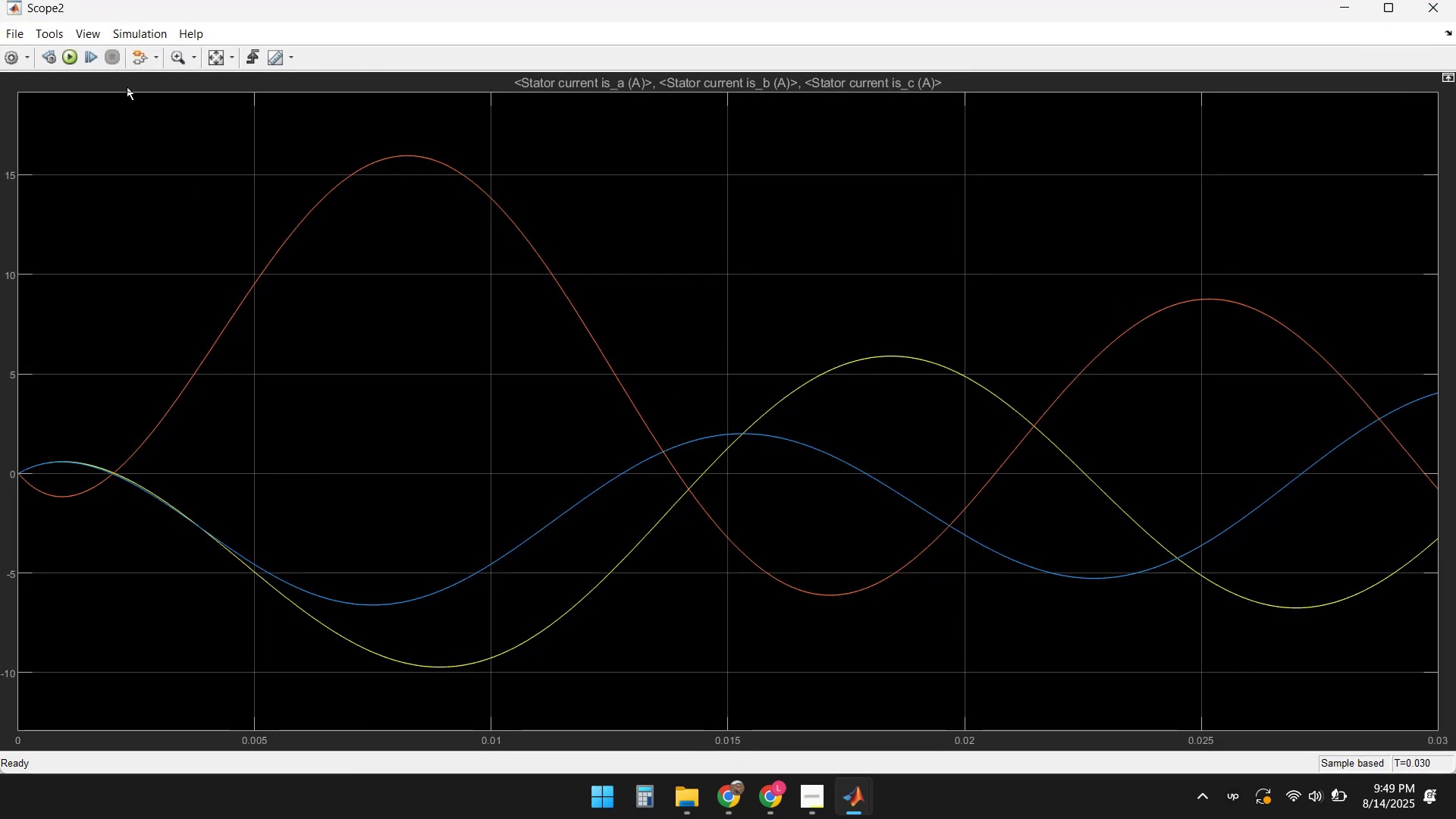 
left_click([209, 58])
 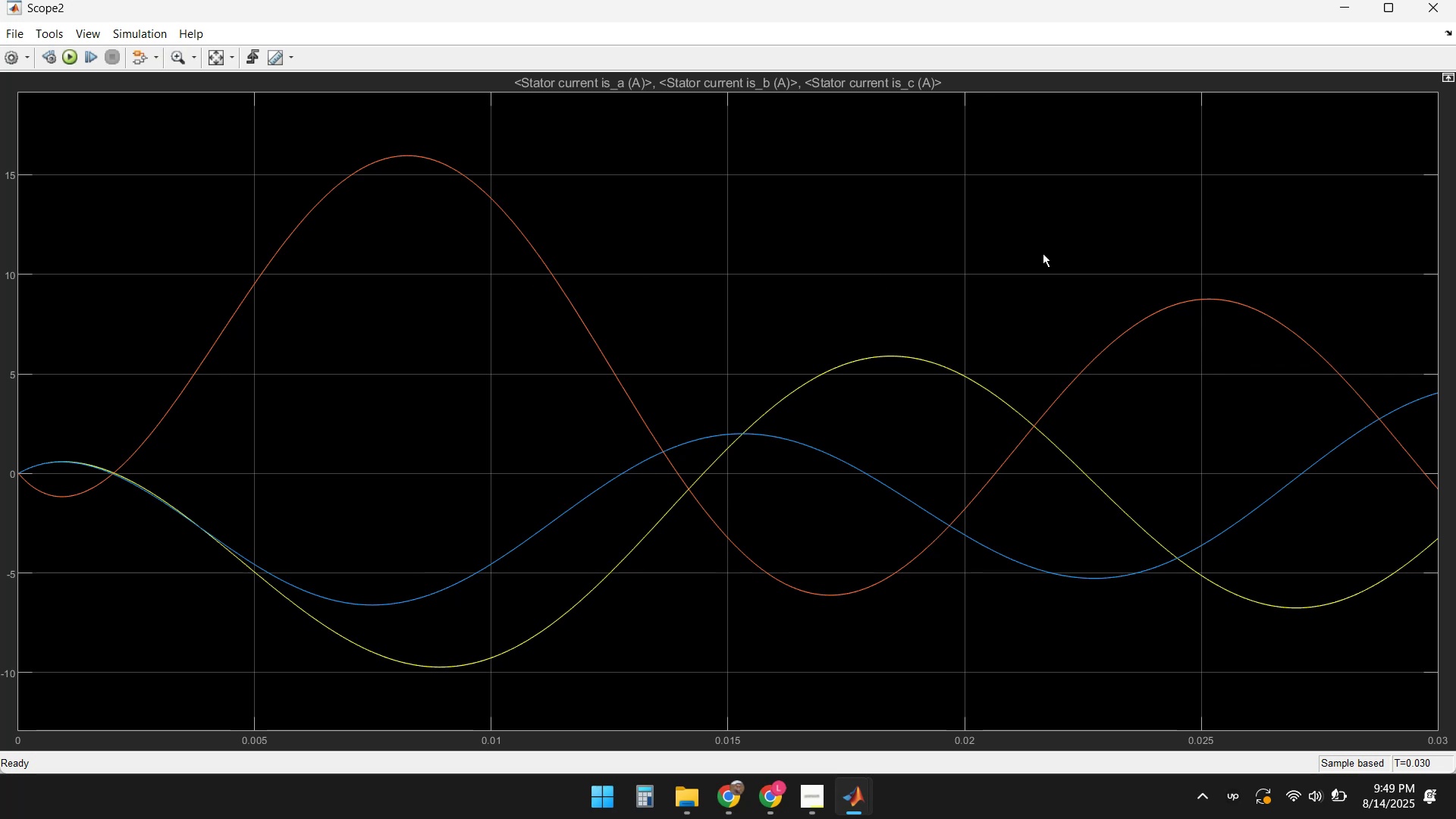 
wait(5.44)
 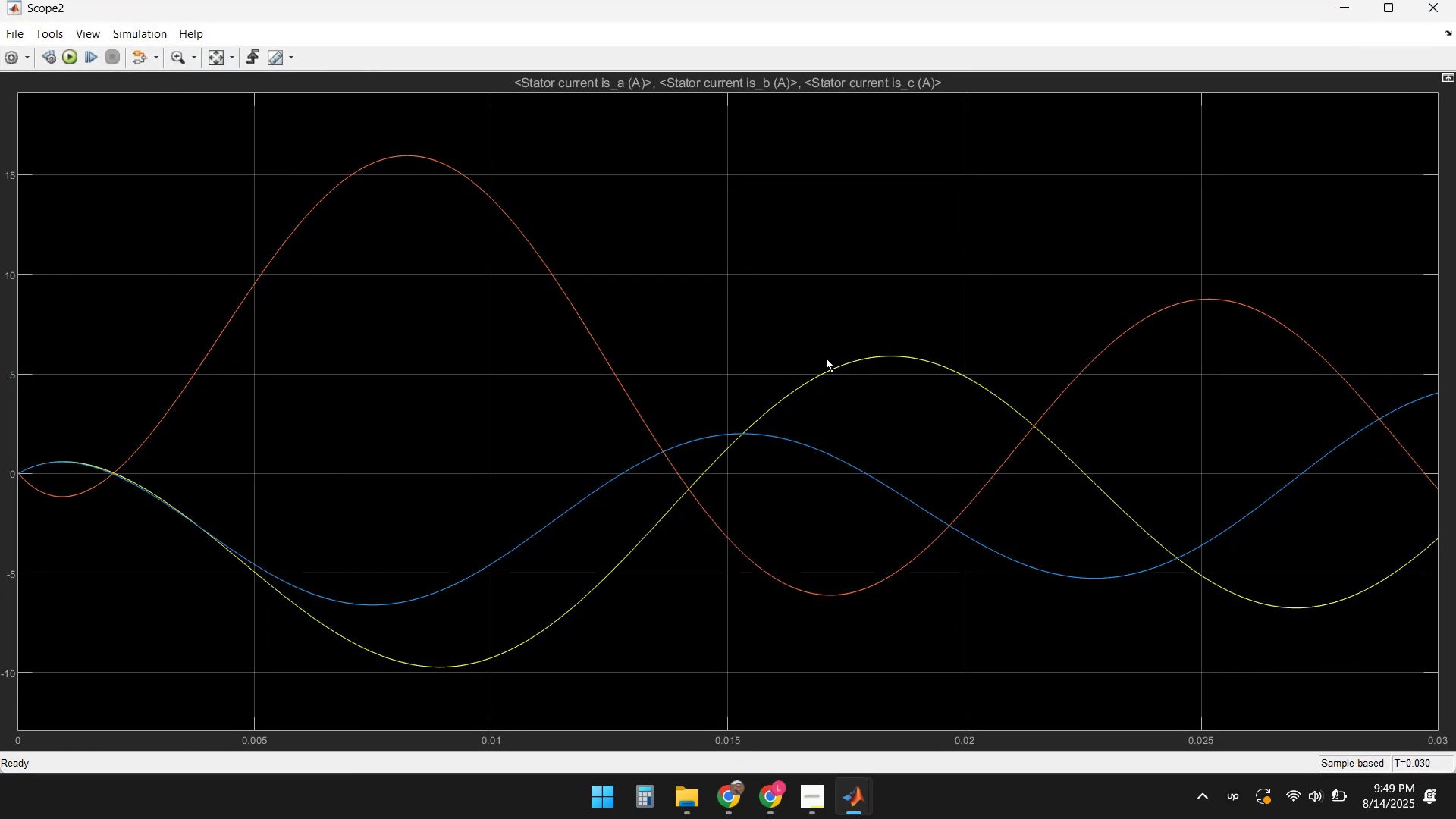 
left_click([1424, 15])
 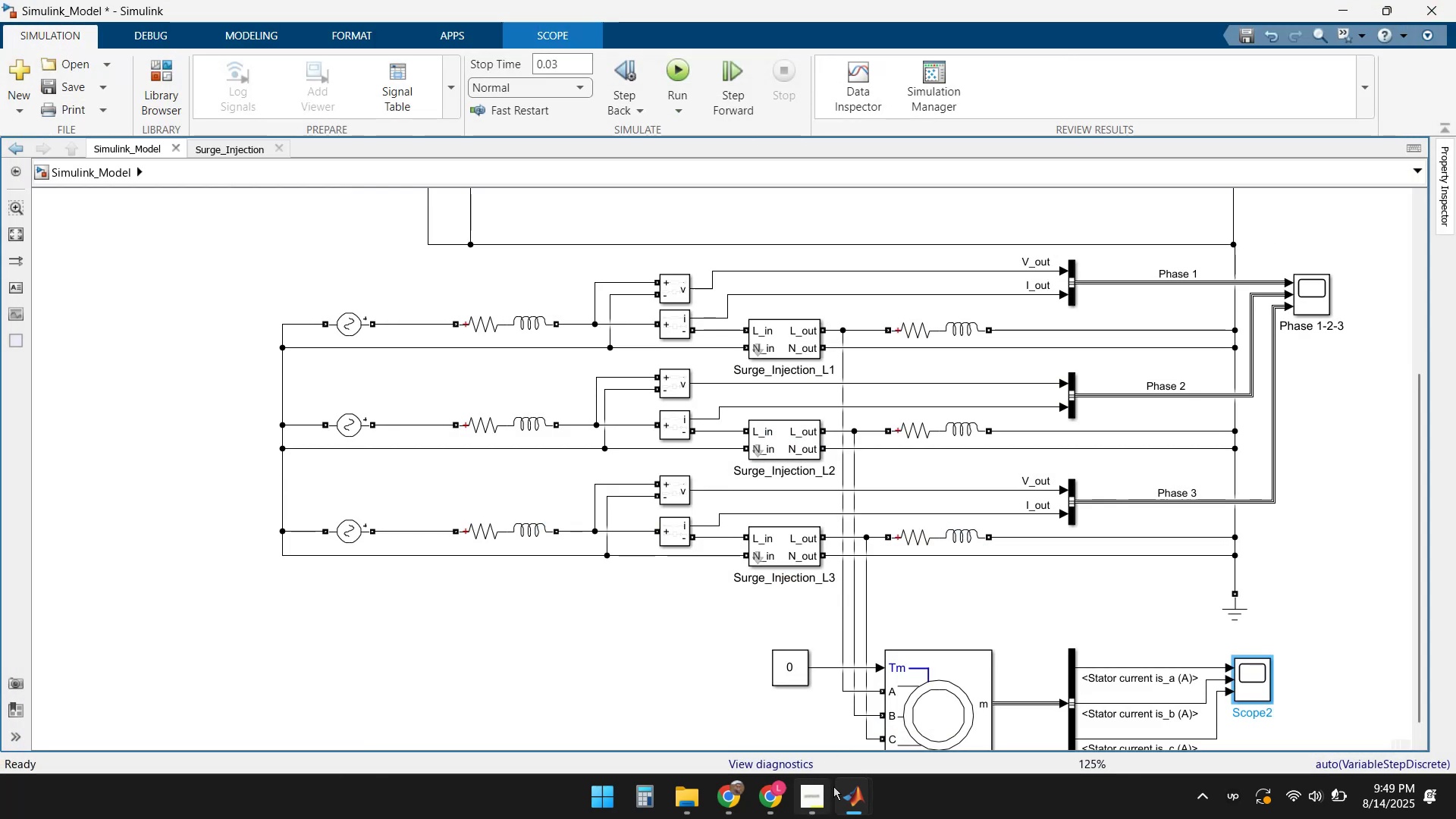 
left_click([847, 795])
 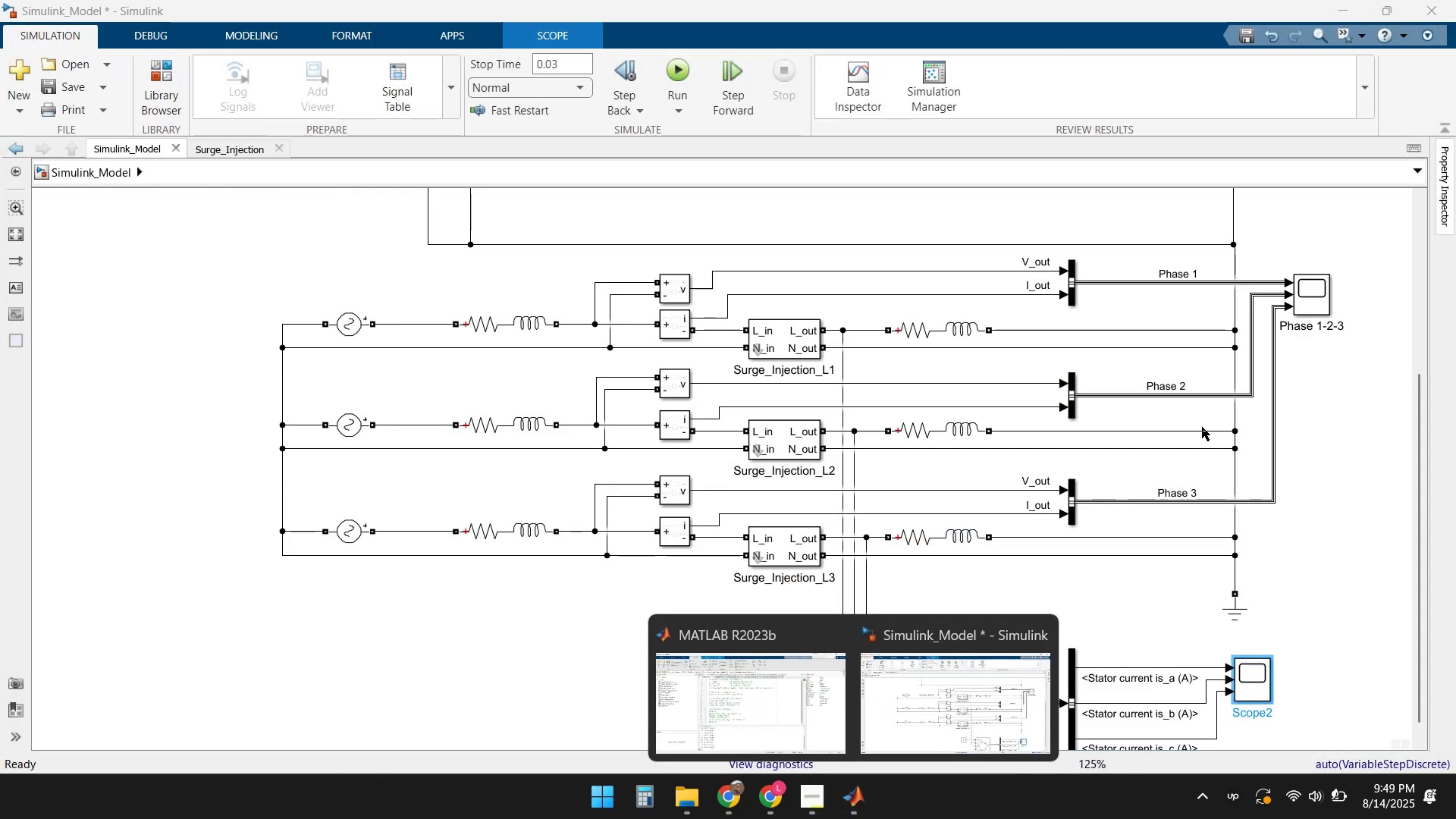 
left_click([1290, 552])
 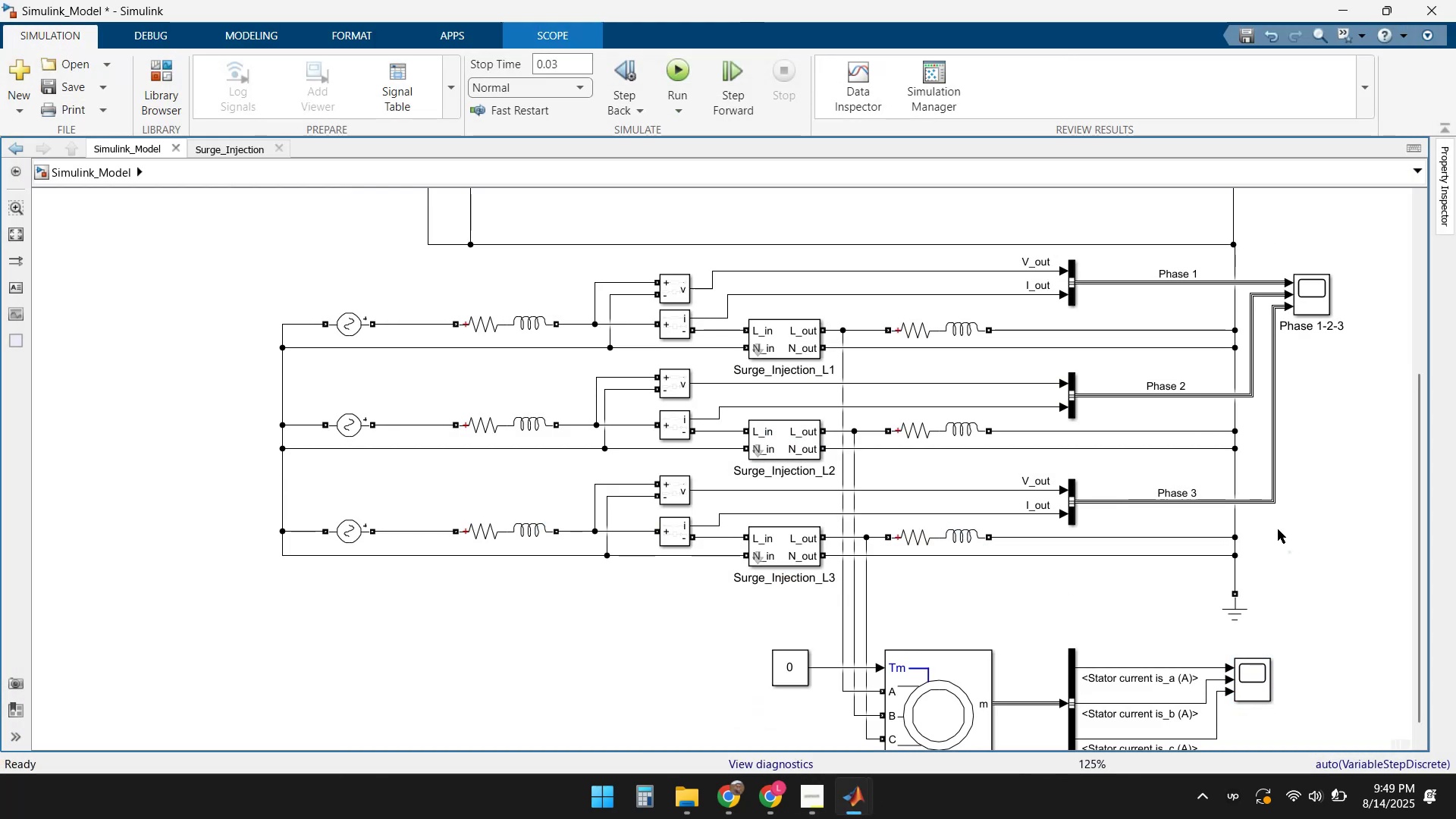 
scroll: coordinate [1278, 502], scroll_direction: down, amount: 2.0
 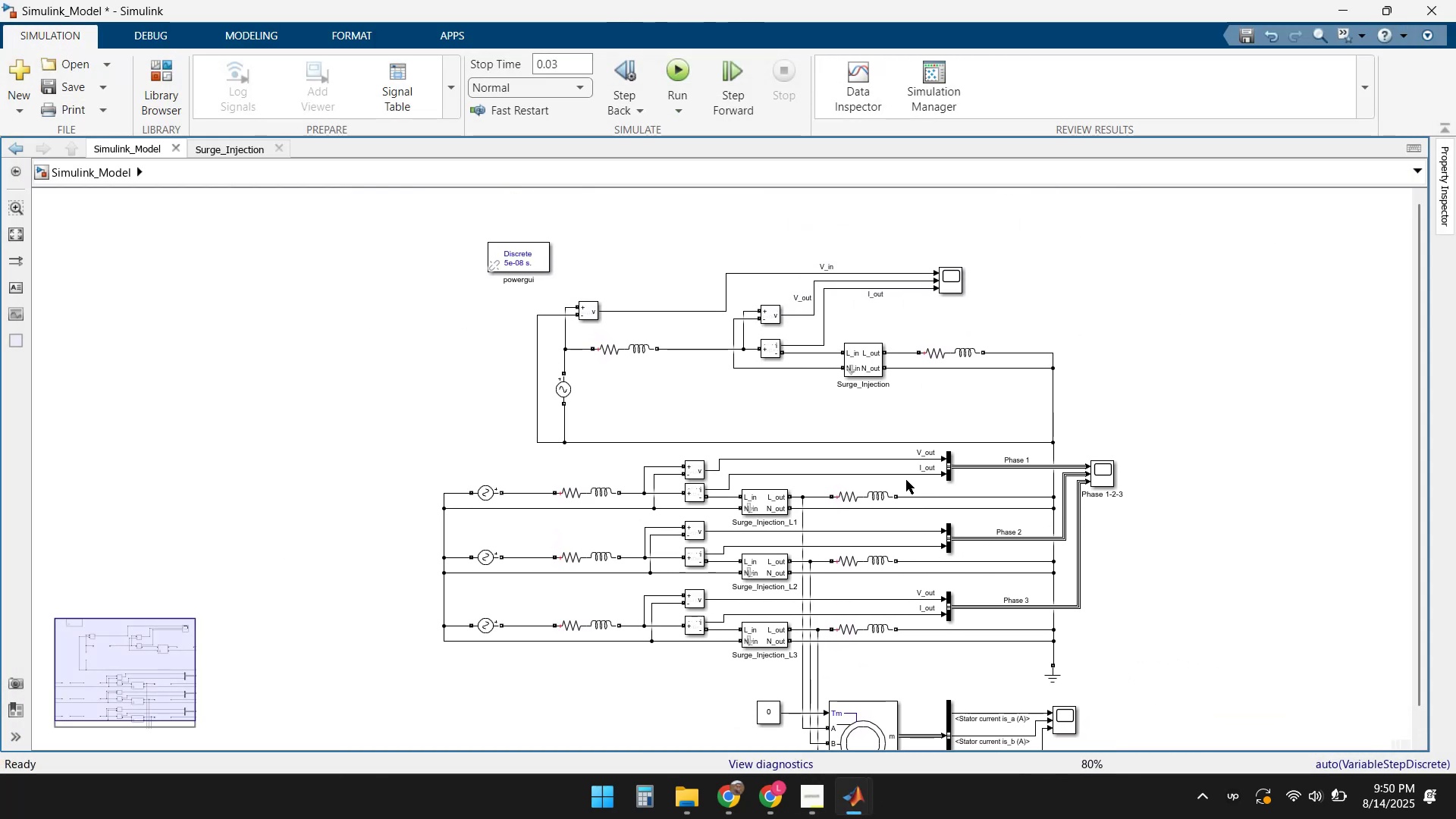 
wait(5.39)
 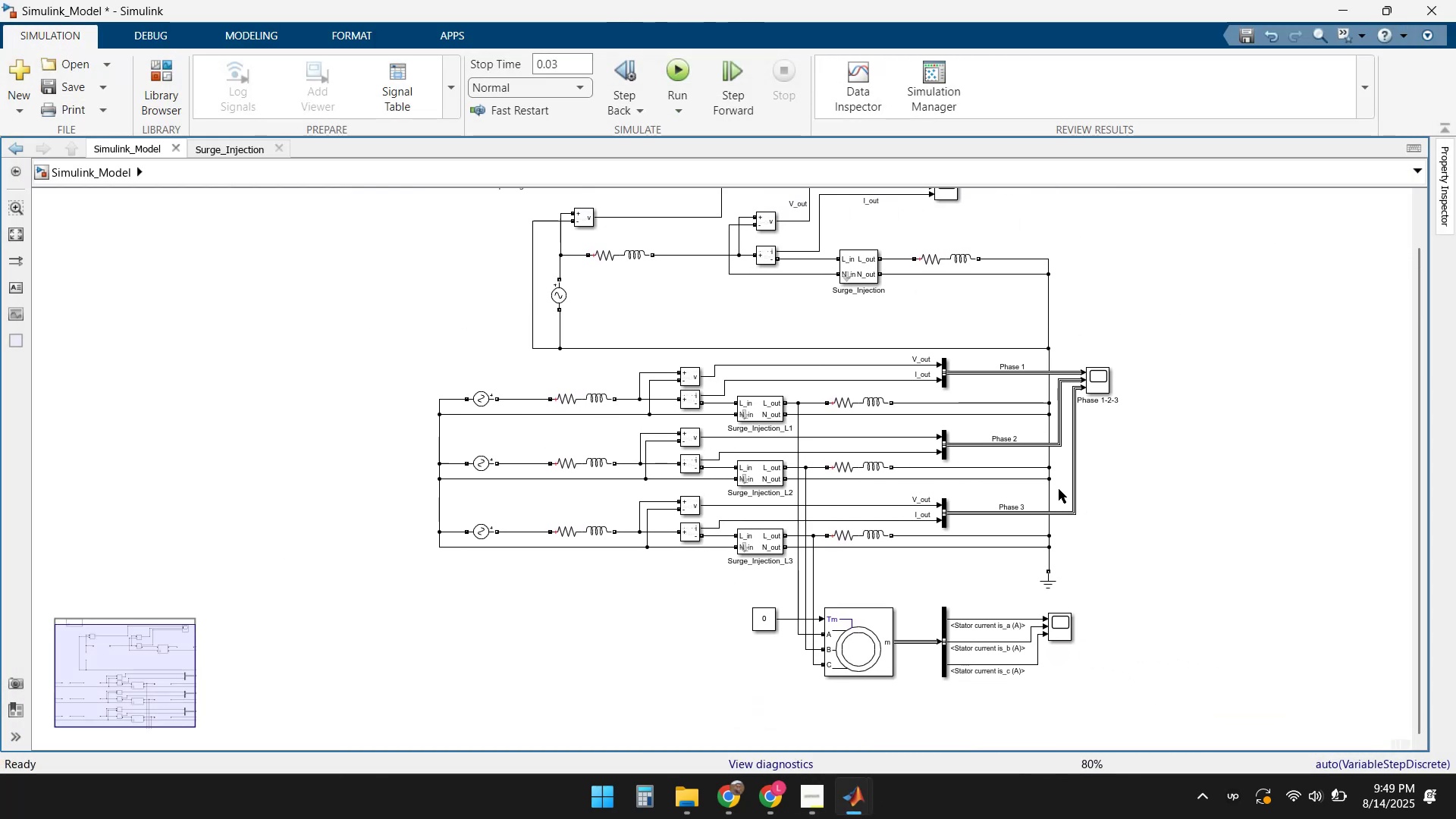 
left_click_drag(start_coordinate=[1076, 449], to_coordinate=[532, 294])
 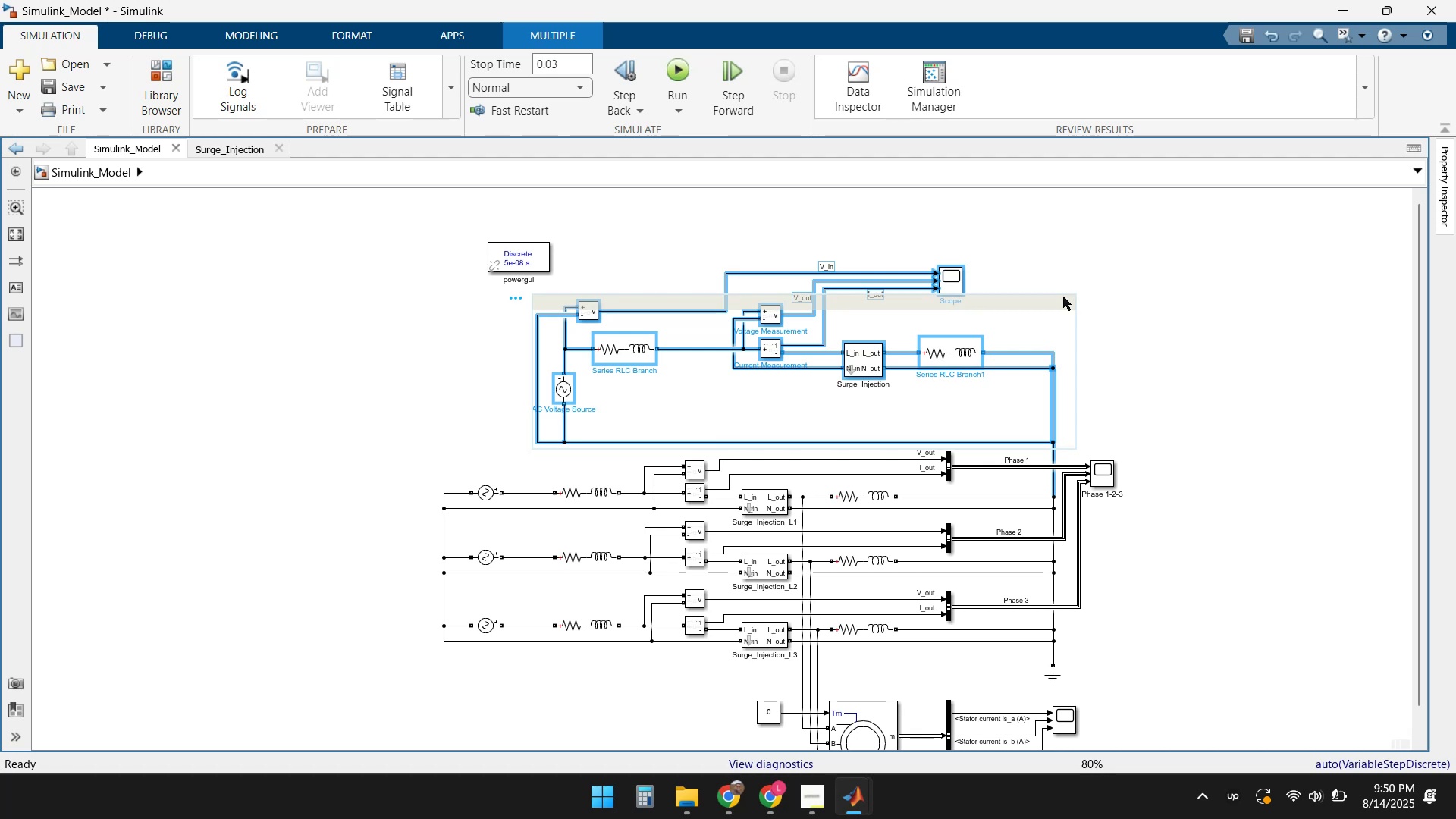 
wait(5.35)
 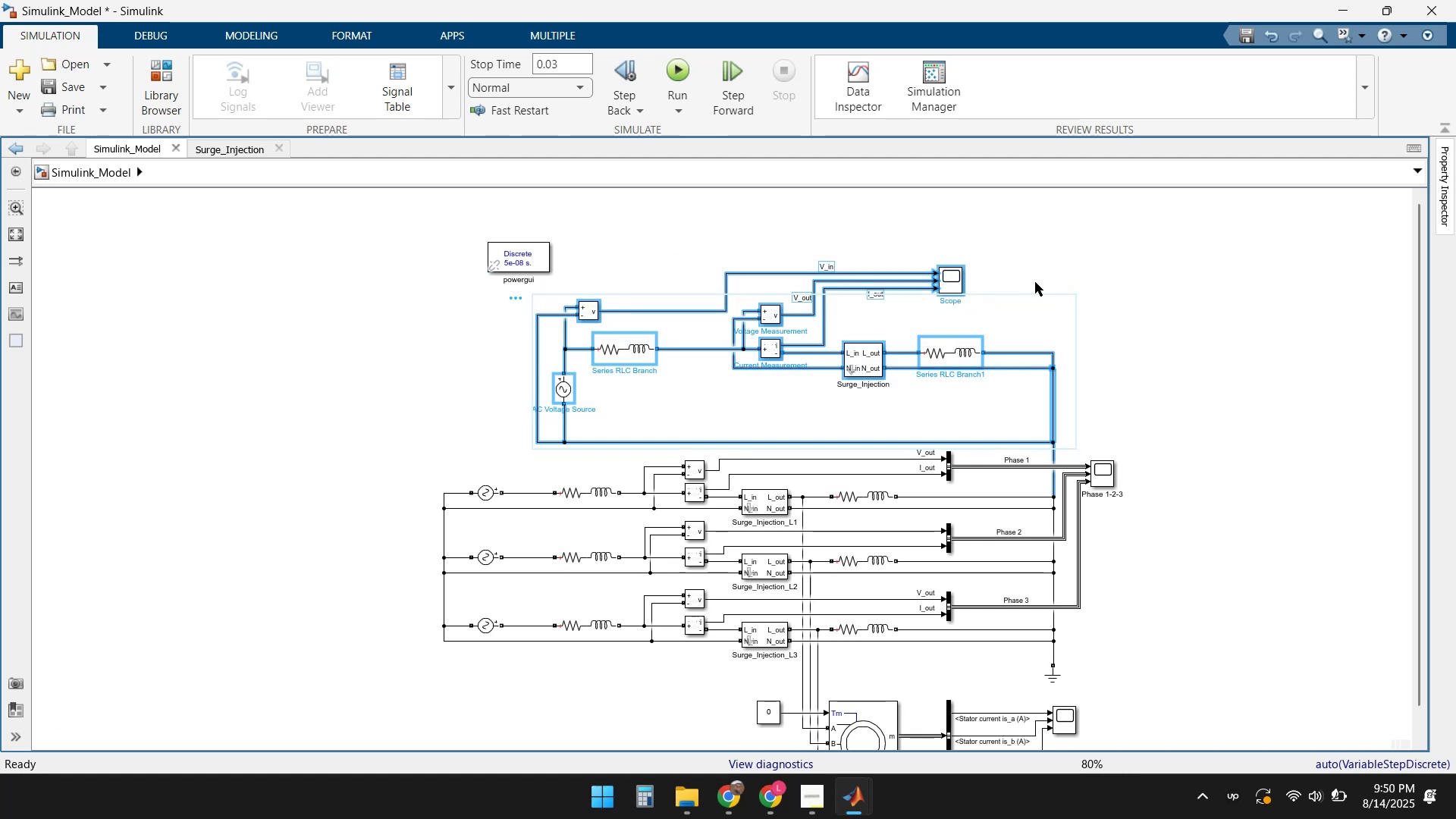 
left_click([1132, 369])
 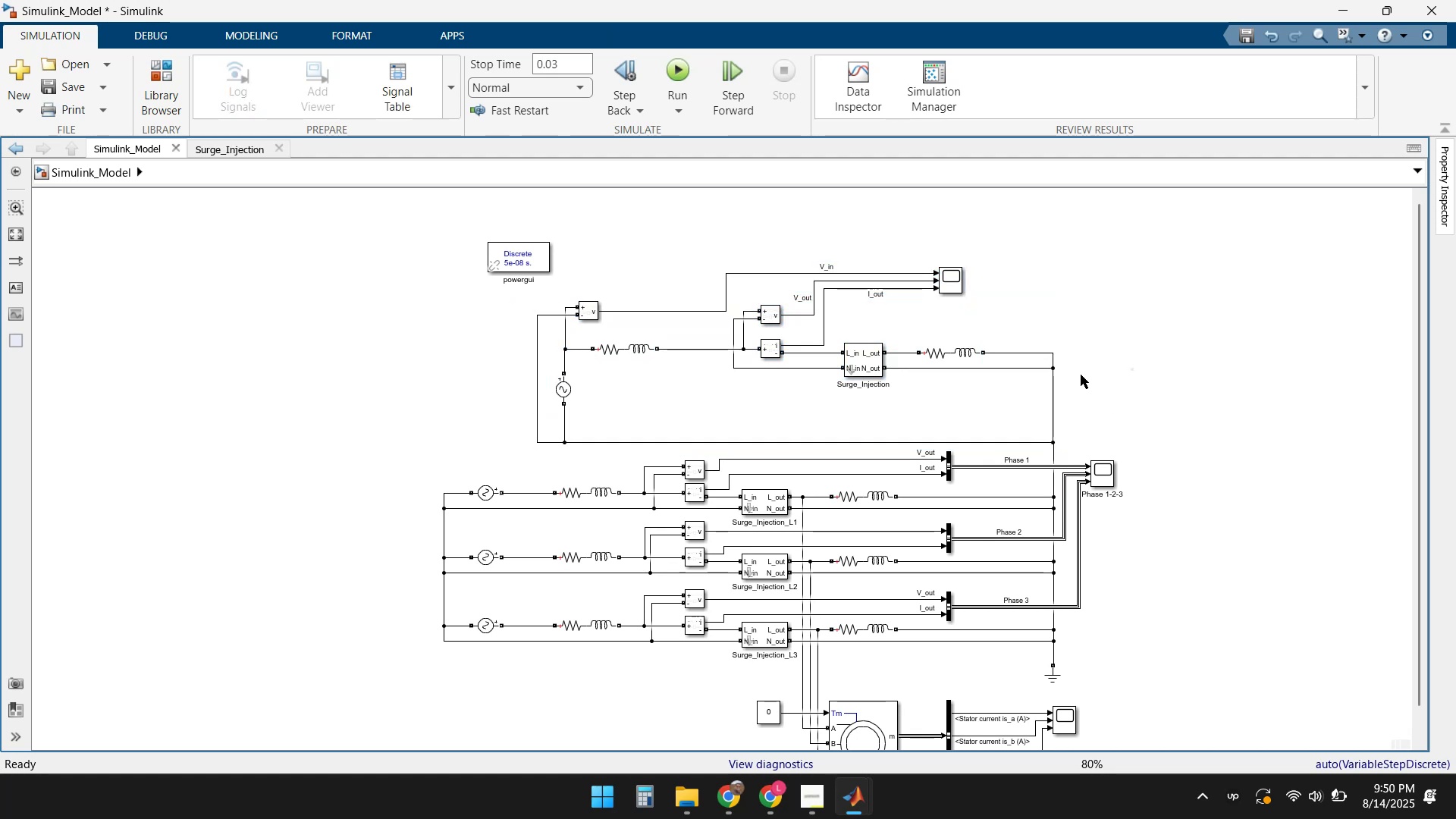 
left_click_drag(start_coordinate=[1096, 399], to_coordinate=[516, 297])
 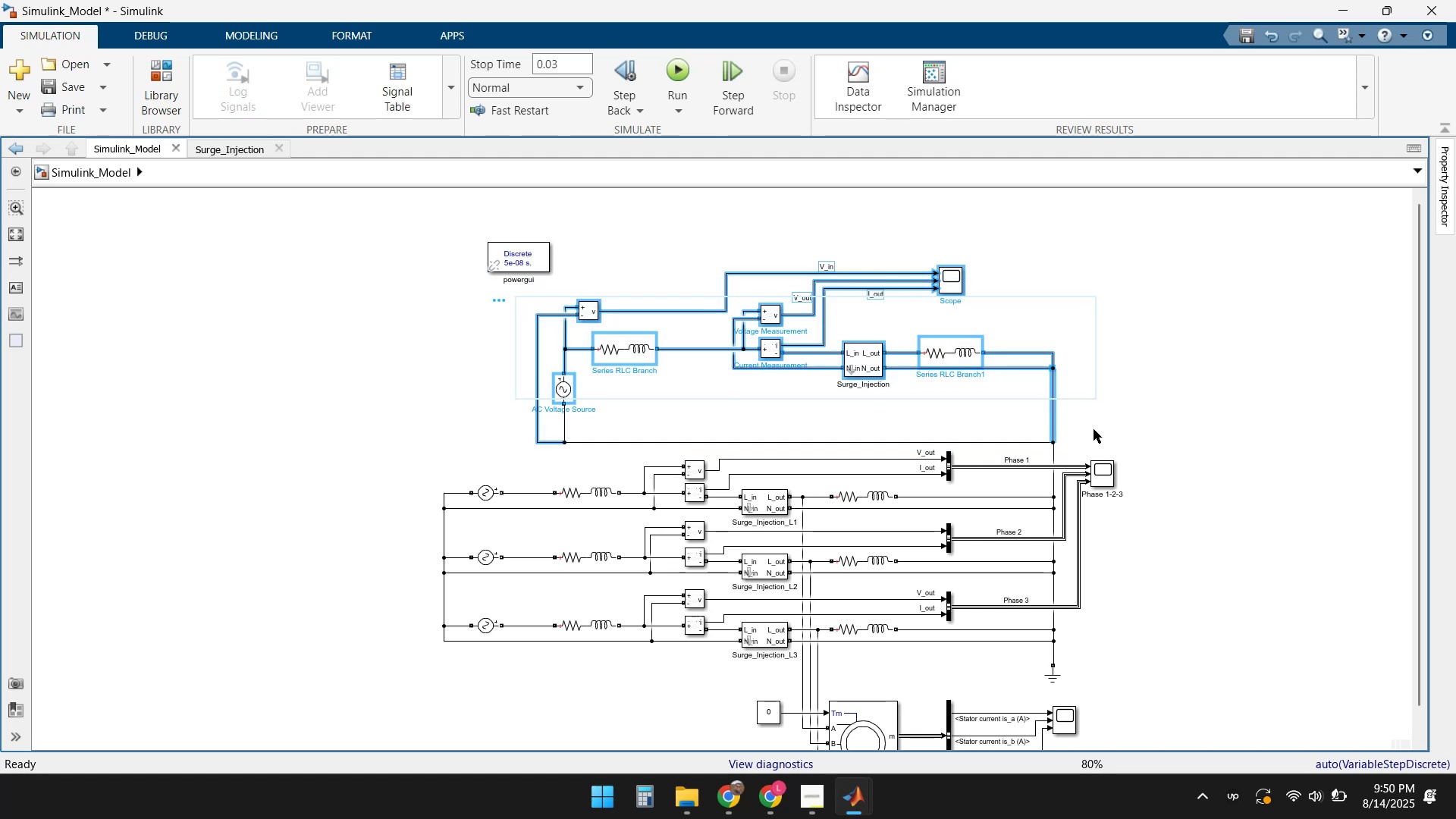 
left_click([1092, 425])
 